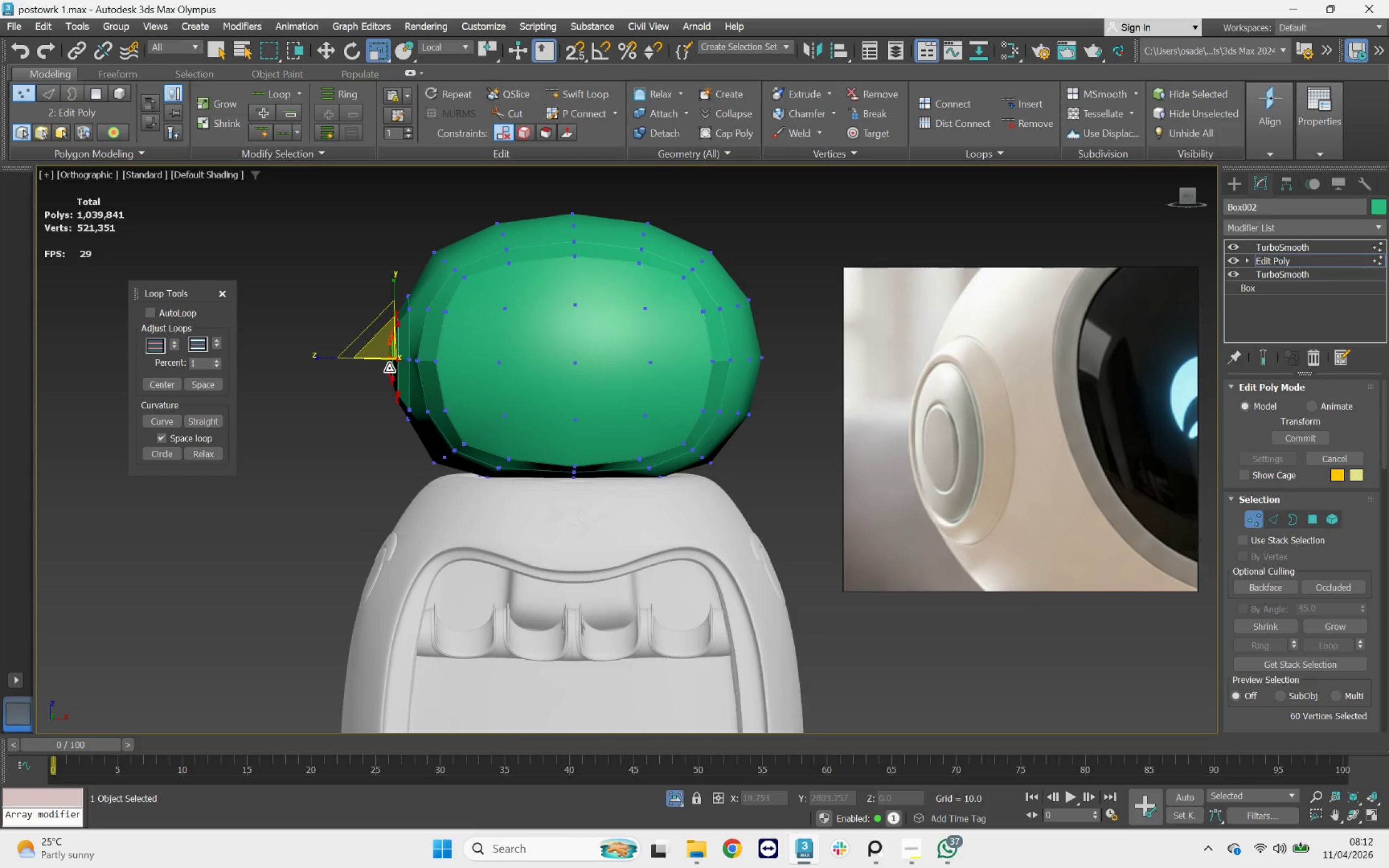 
hold_key(key=AltLeft, duration=1.22)
 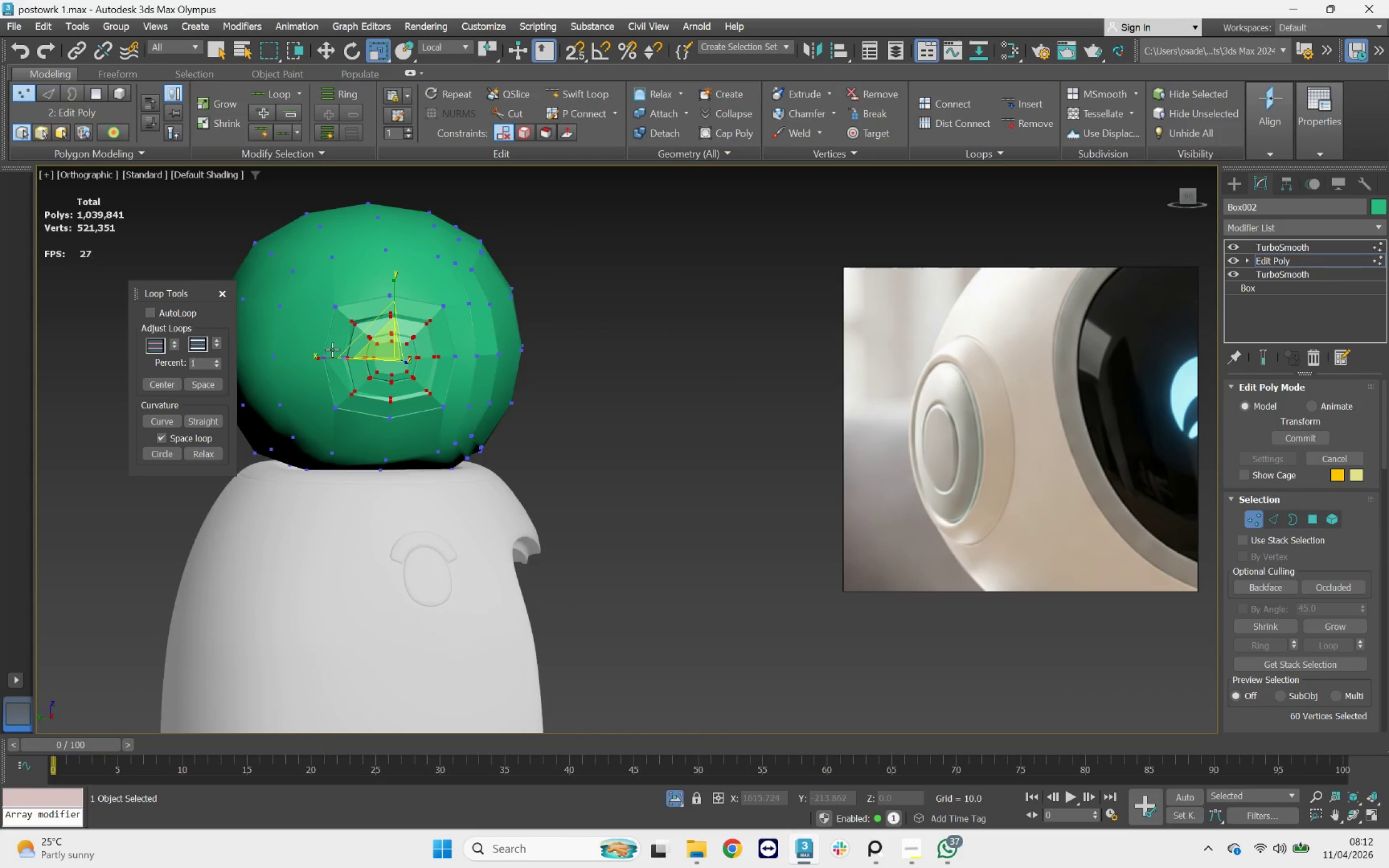 
hold_key(key=ControlLeft, duration=0.32)
 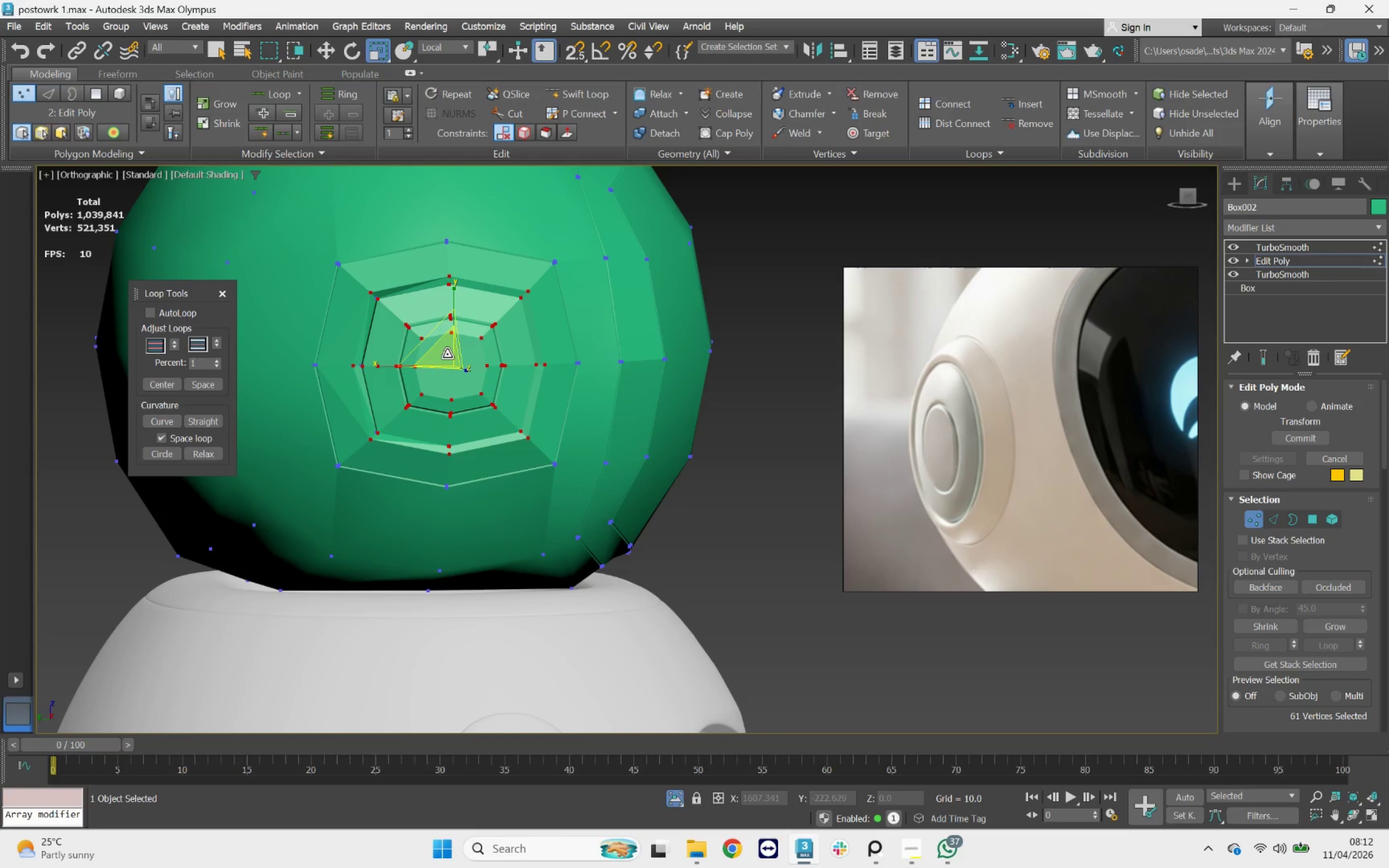 
scroll: coordinate [332, 349], scroll_direction: up, amount: 2.0
 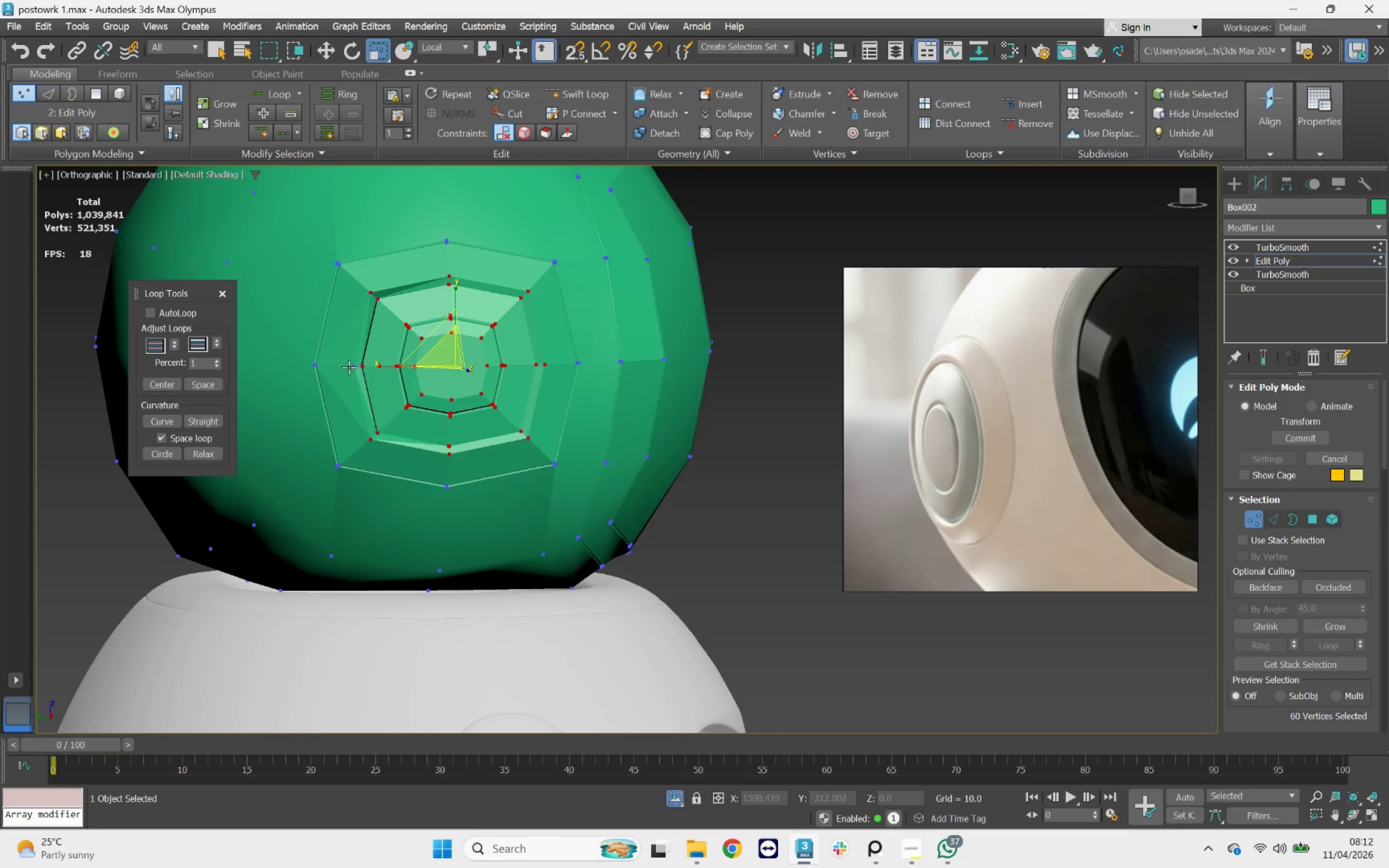 
left_click([355, 367])
 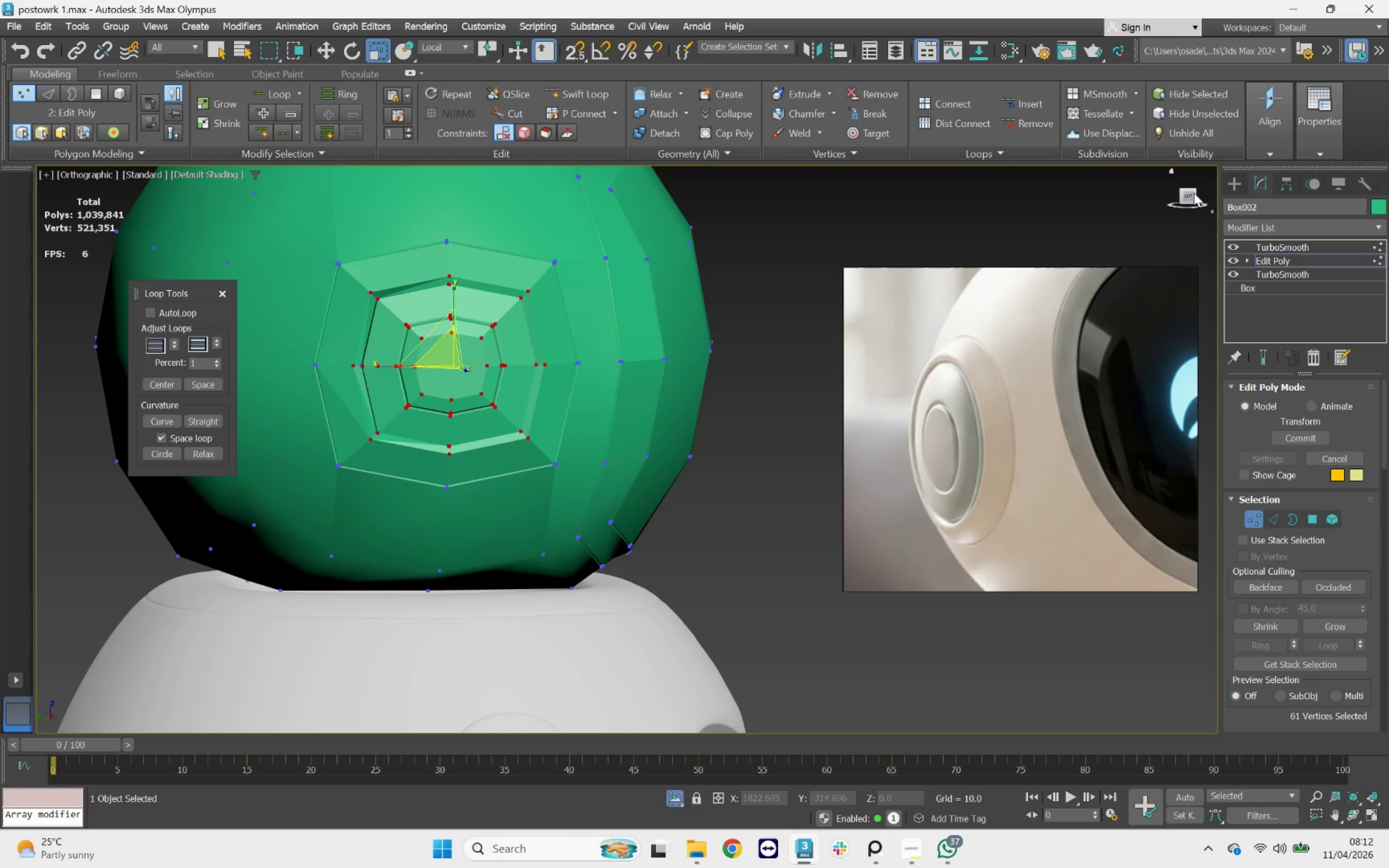 
hold_key(key=AltLeft, duration=1.66)
left_click_drag(start_coordinate=[301, 260], to_coordinate=[483, 435])
 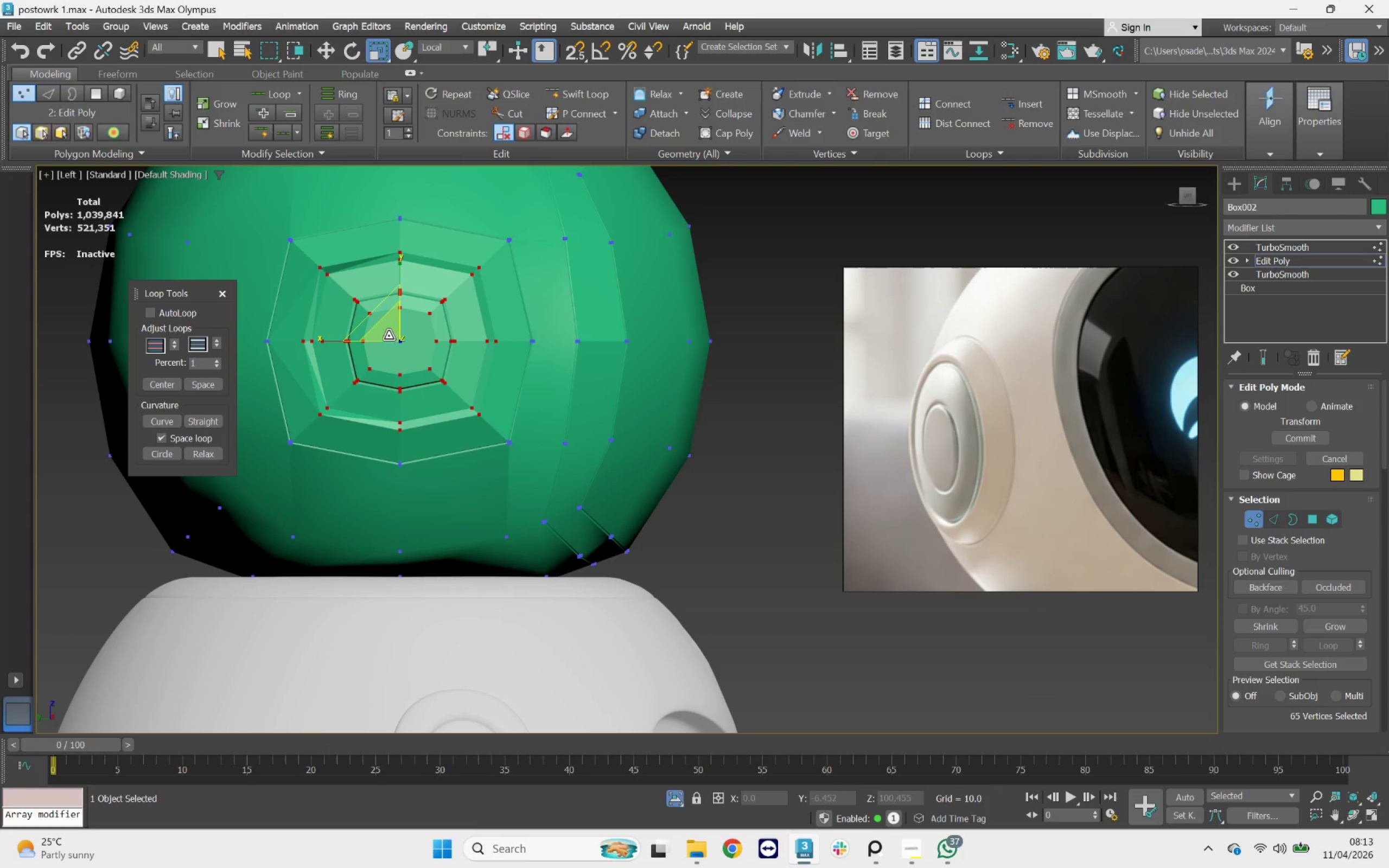 
hold_key(key=ControlLeft, duration=1.29)
 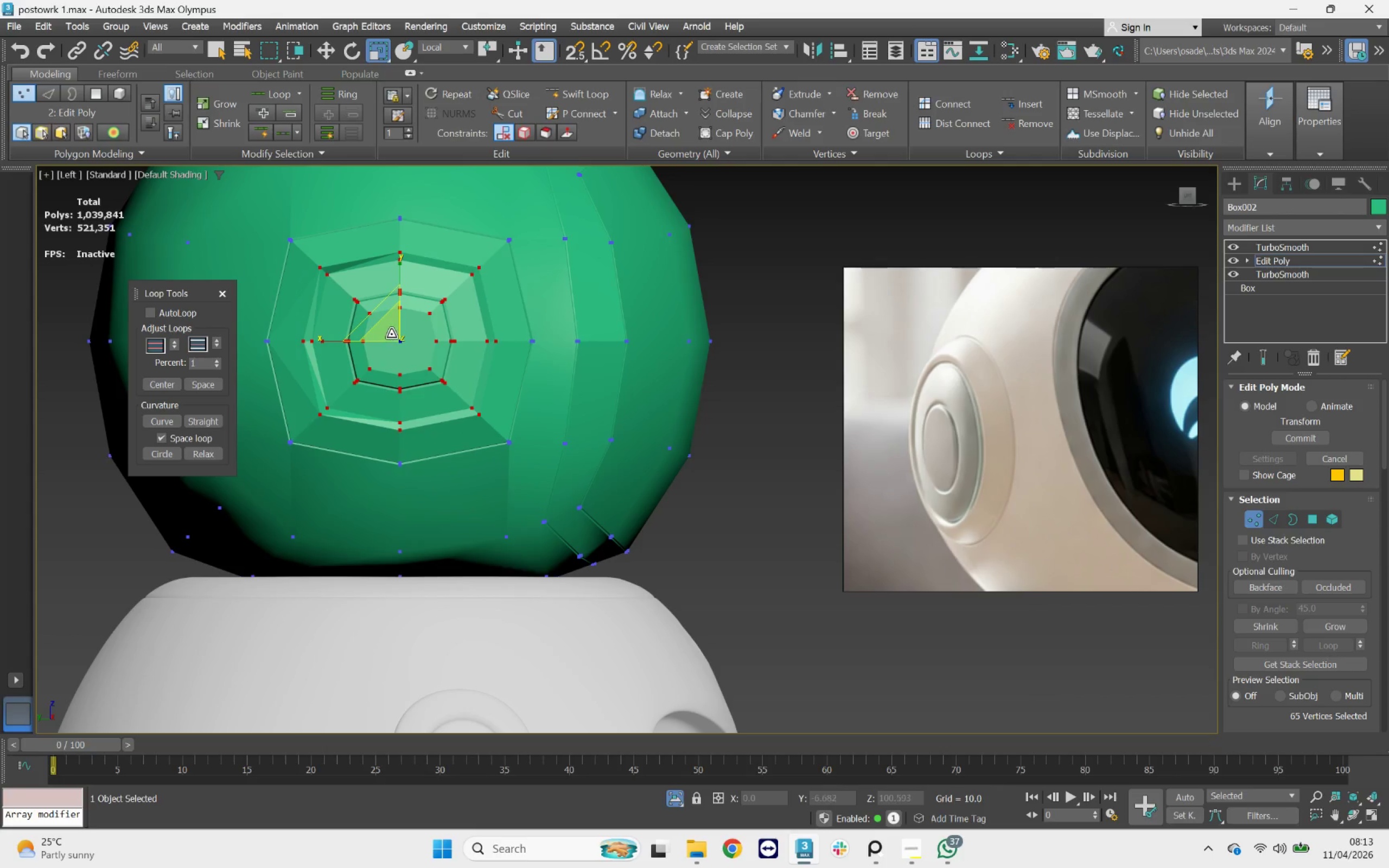 
left_click_drag(start_coordinate=[392, 333], to_coordinate=[391, 328])
 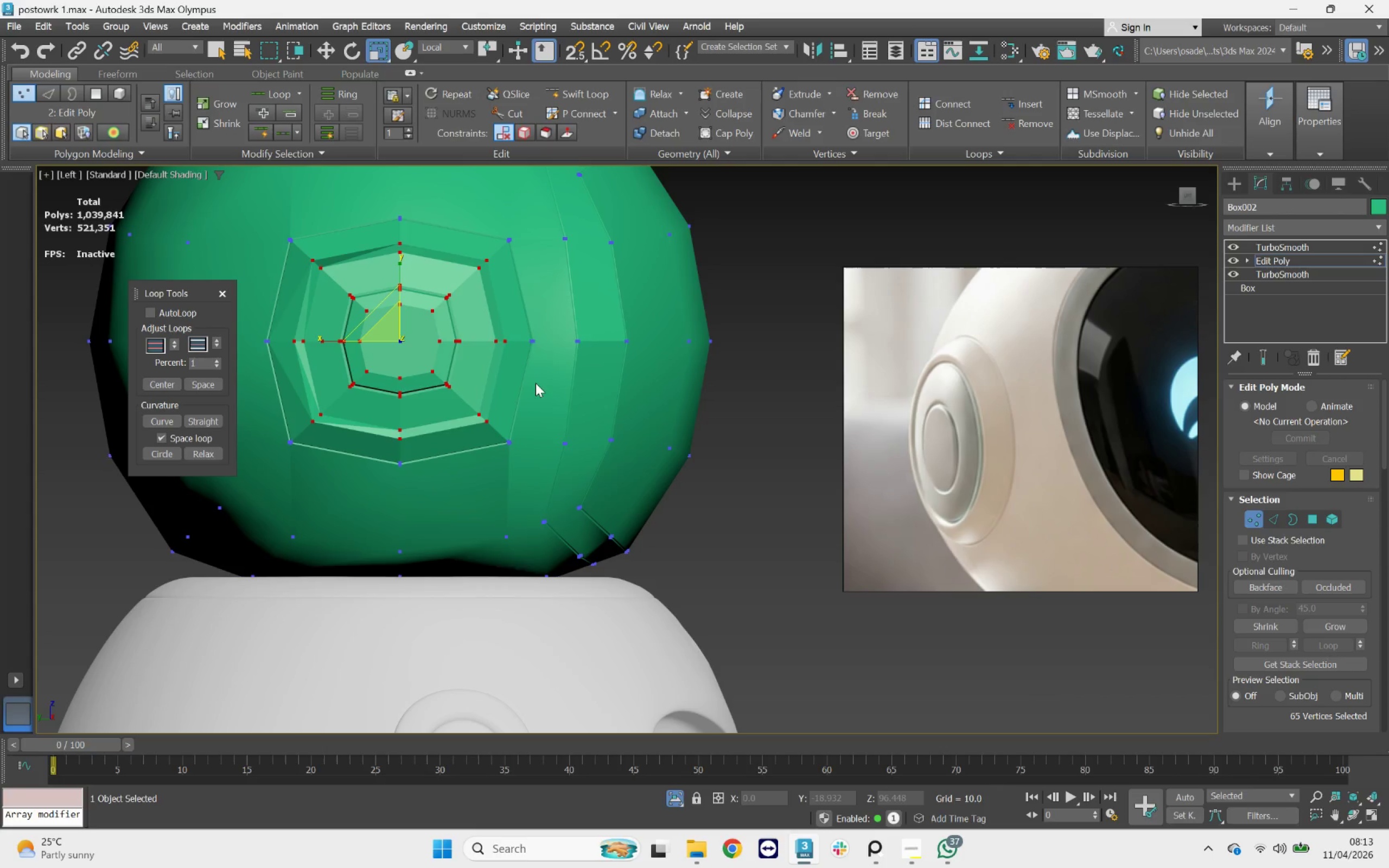 
hold_key(key=AltLeft, duration=1.24)
 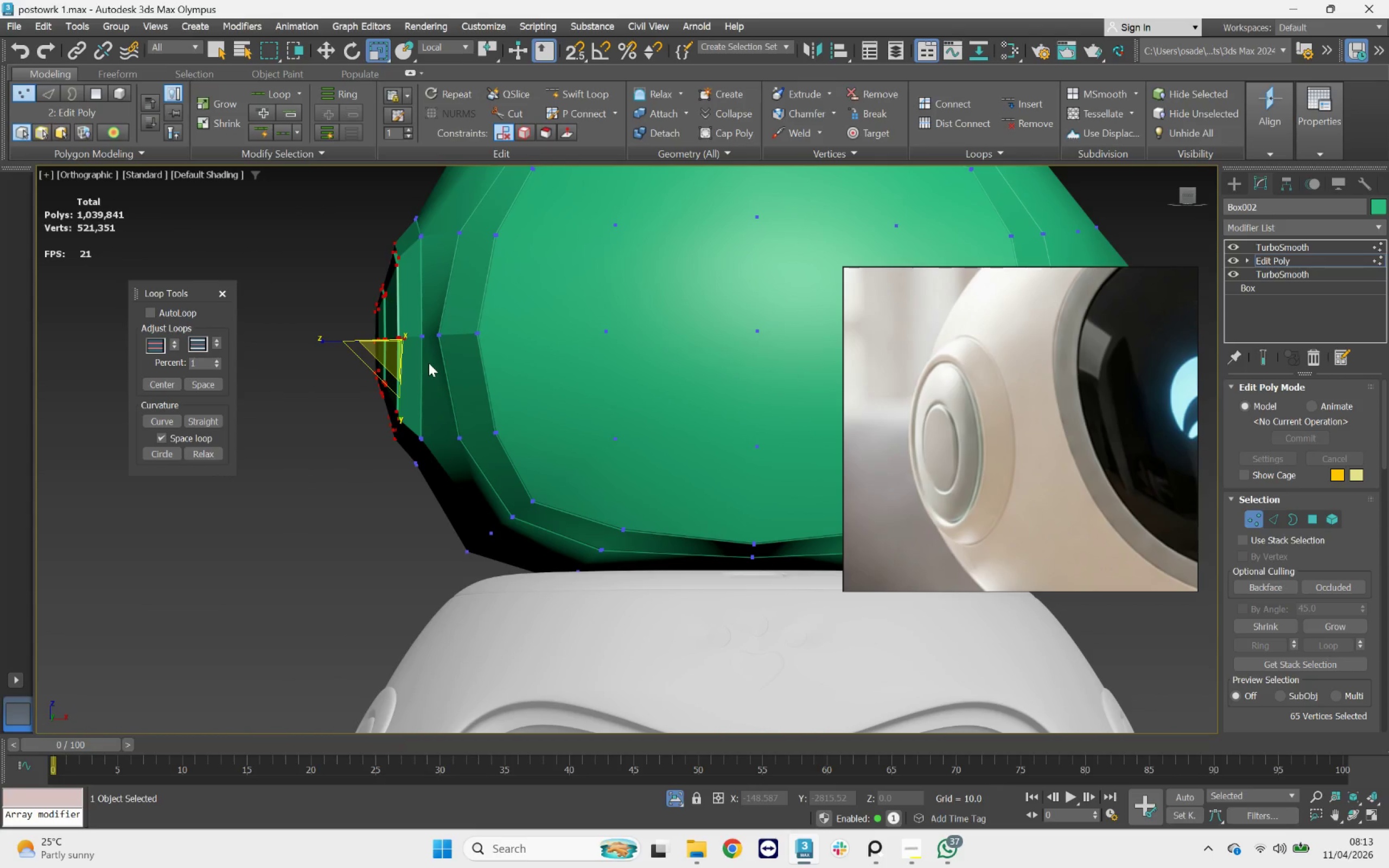 
type(wr)
 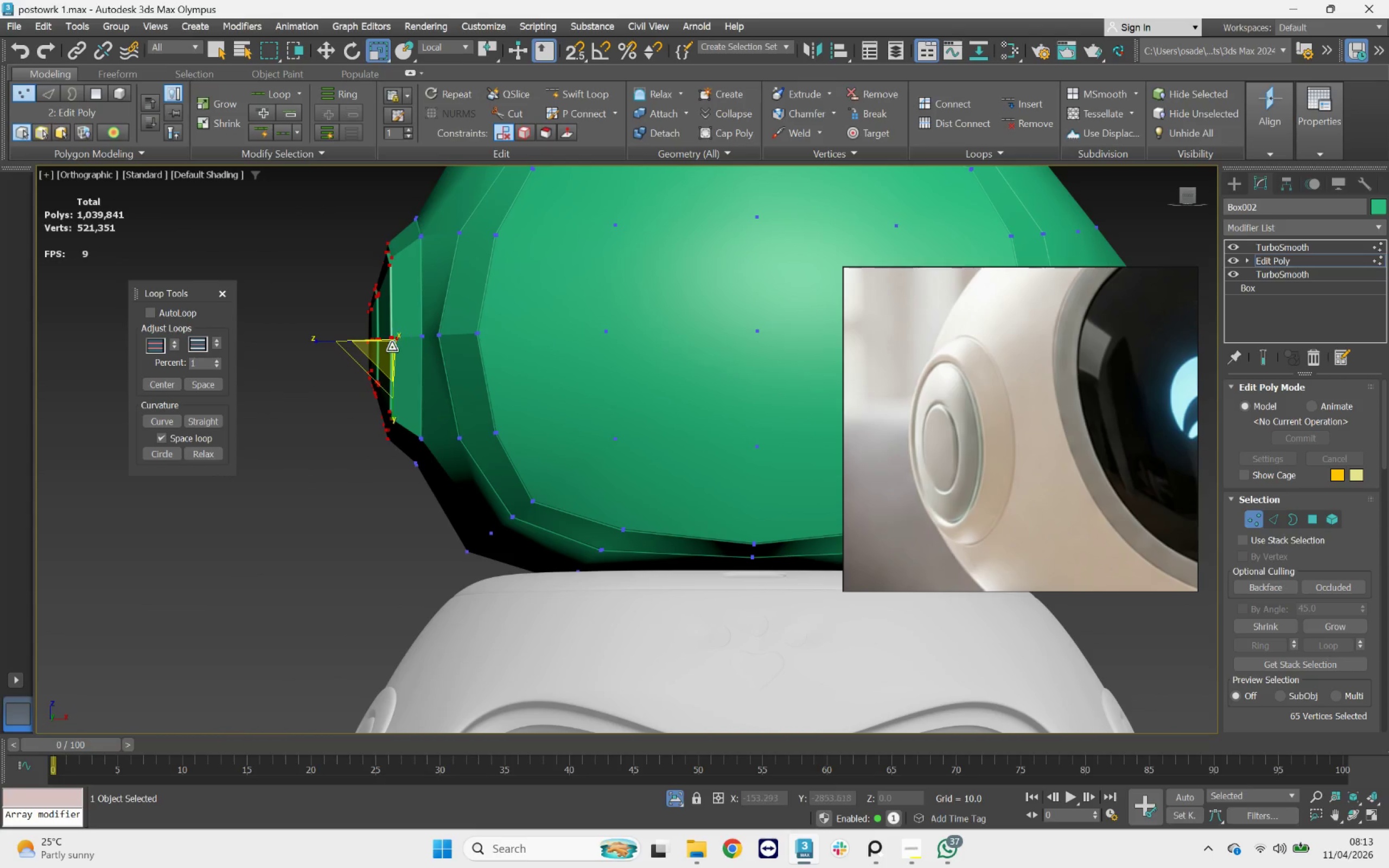 
left_click_drag(start_coordinate=[442, 341], to_coordinate=[435, 338])
 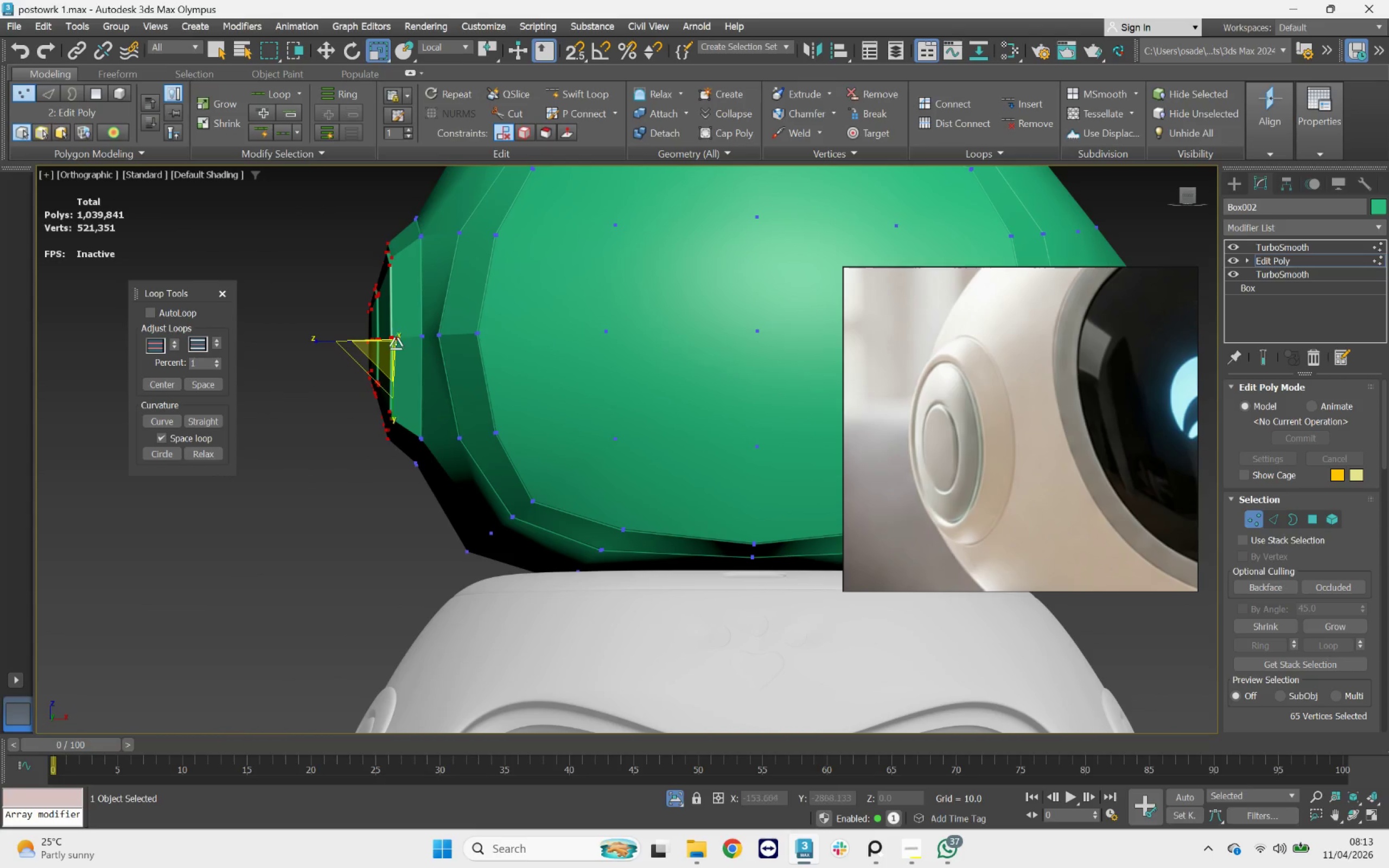 
left_click_drag(start_coordinate=[386, 347], to_coordinate=[391, 342])
 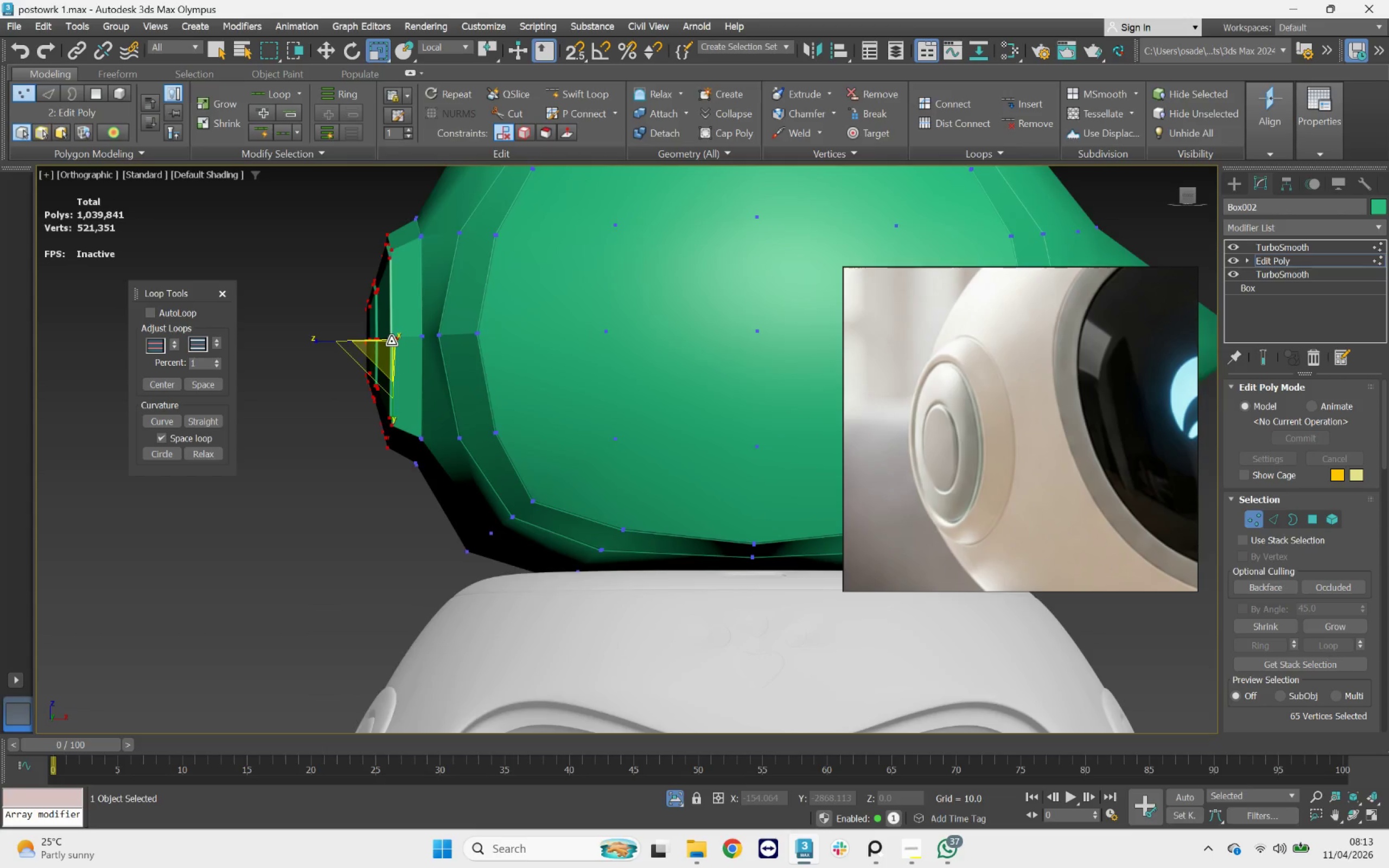 
hold_key(key=AltLeft, duration=1.41)
 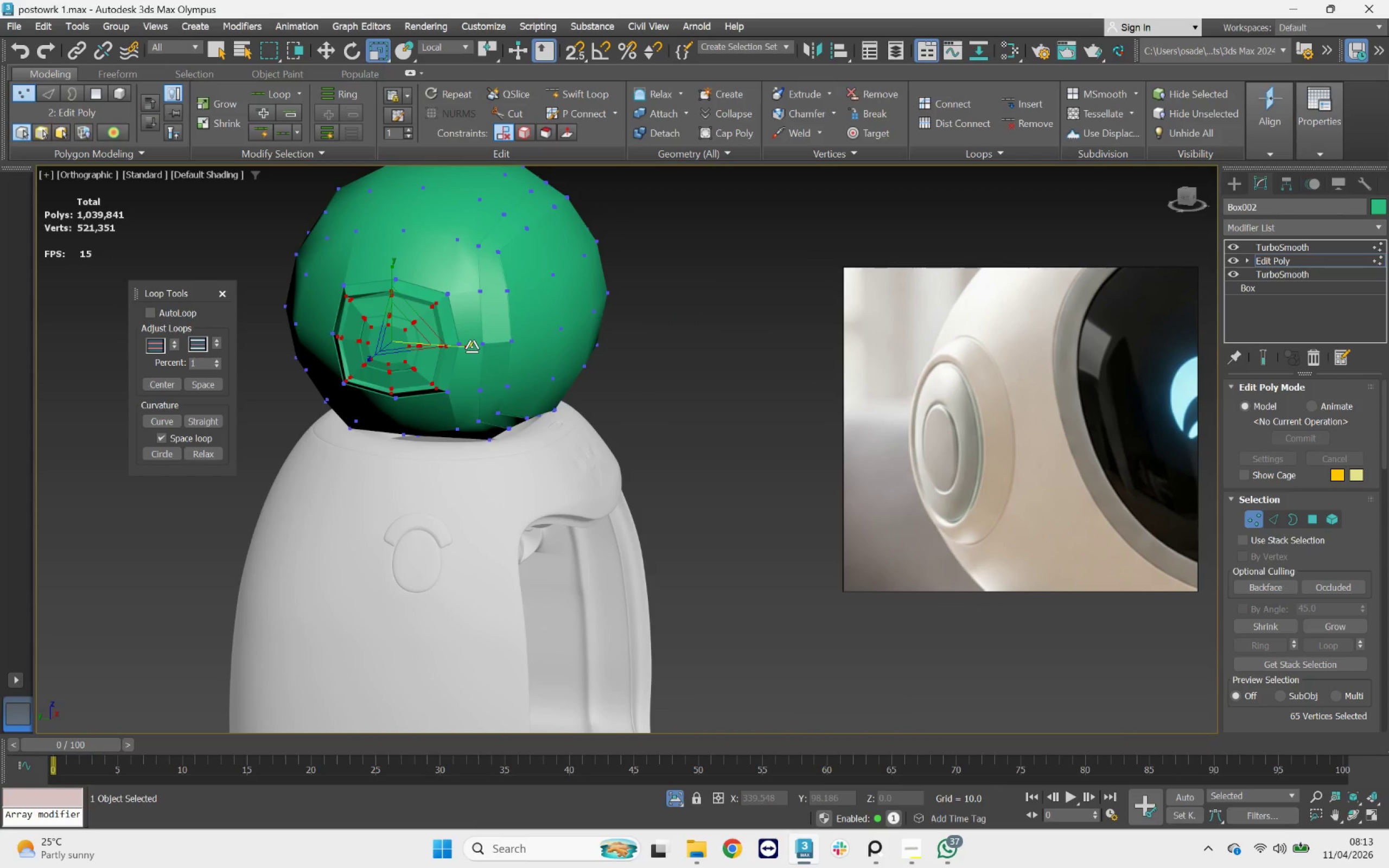 
scroll: coordinate [391, 342], scroll_direction: down, amount: 2.0
 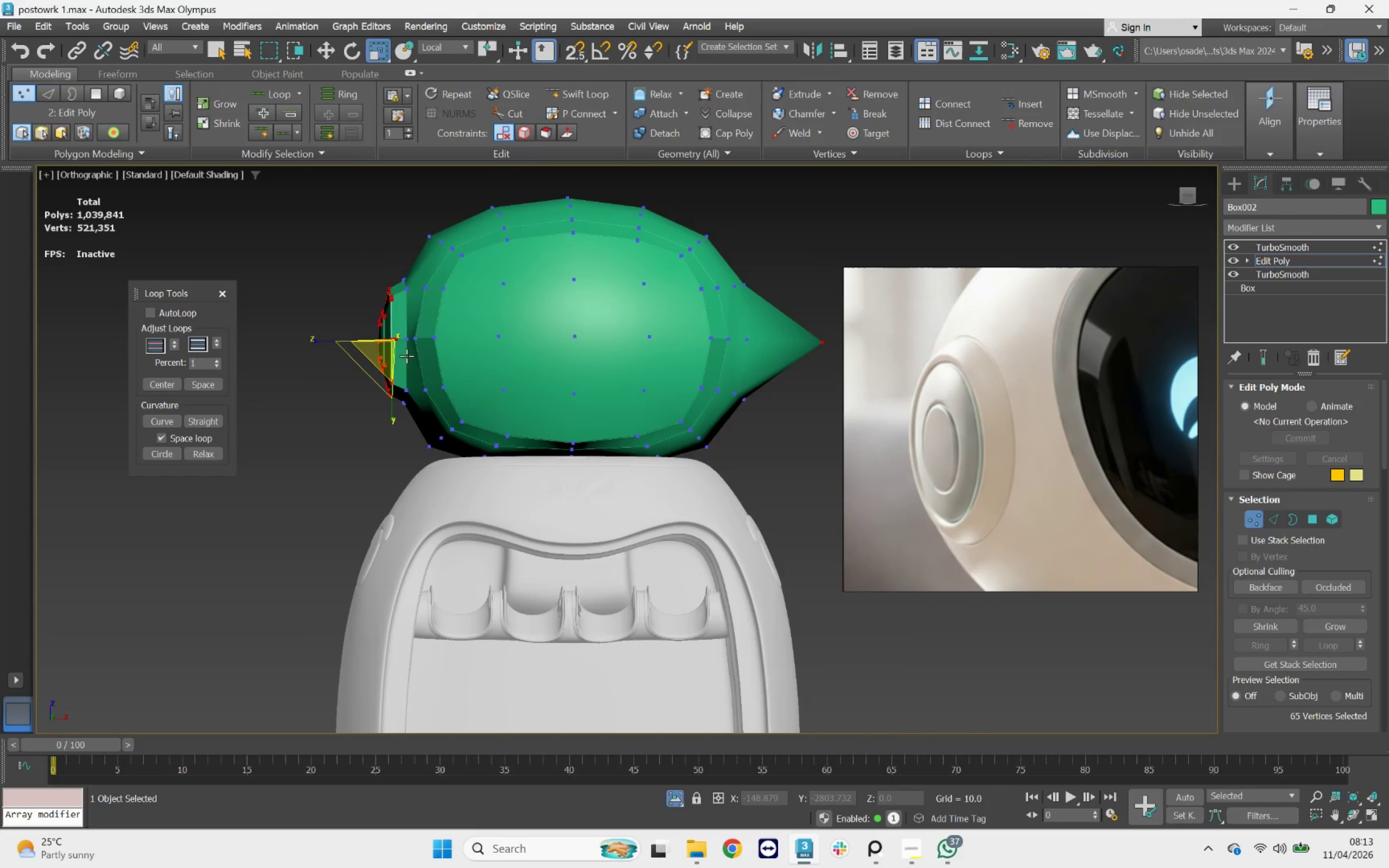 
key(F1)
 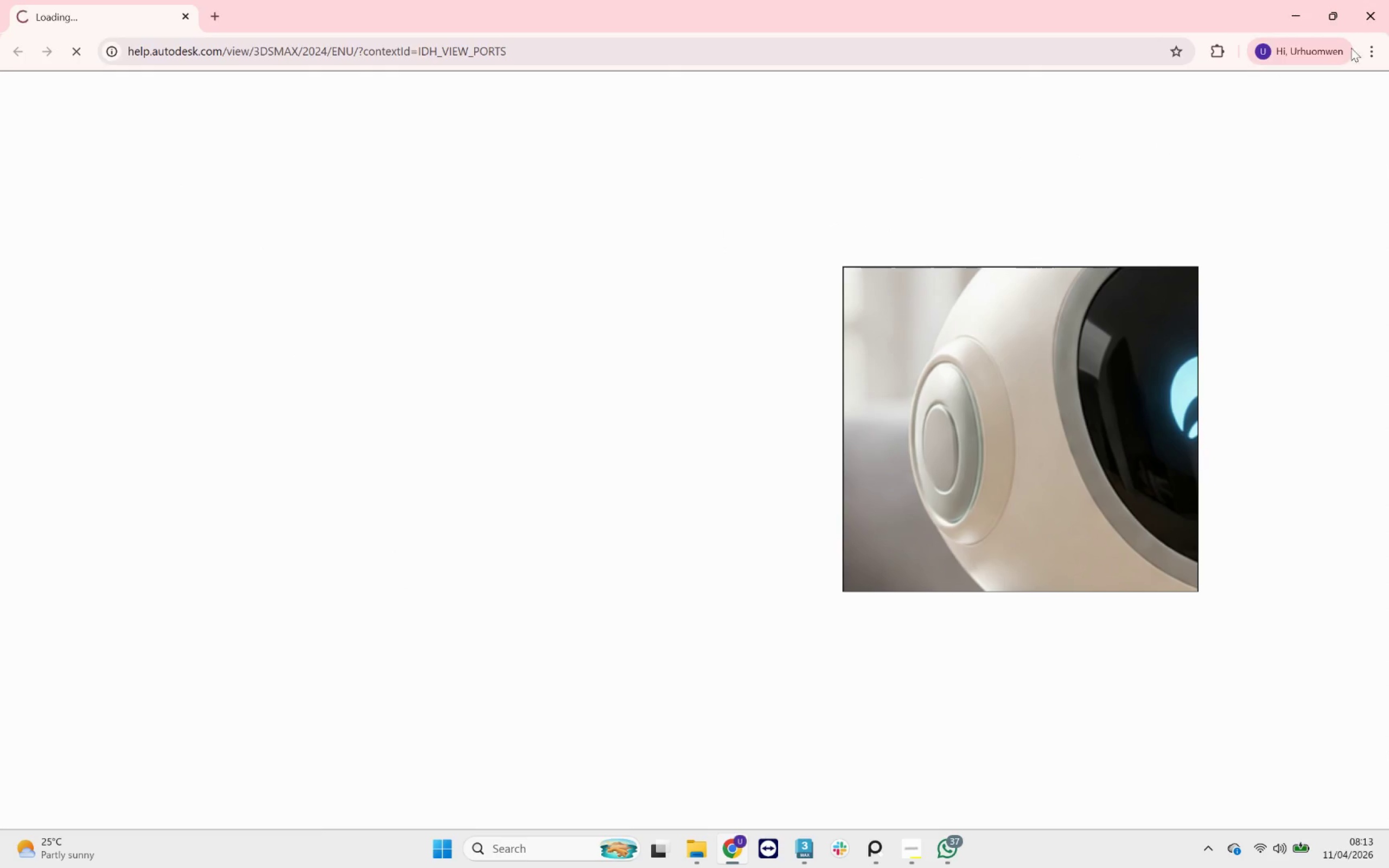 
left_click([1374, 23])
 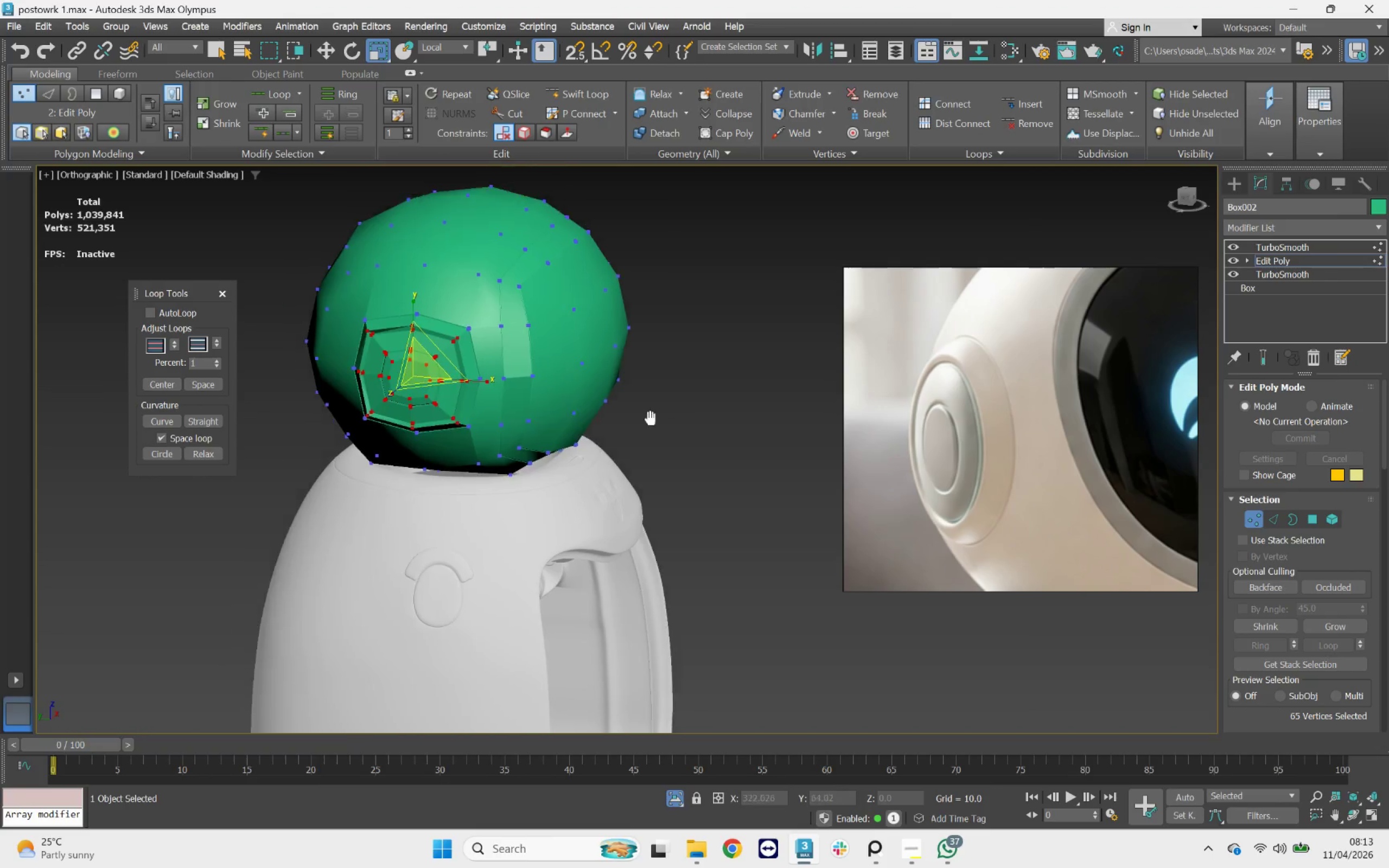 
key(F4)
 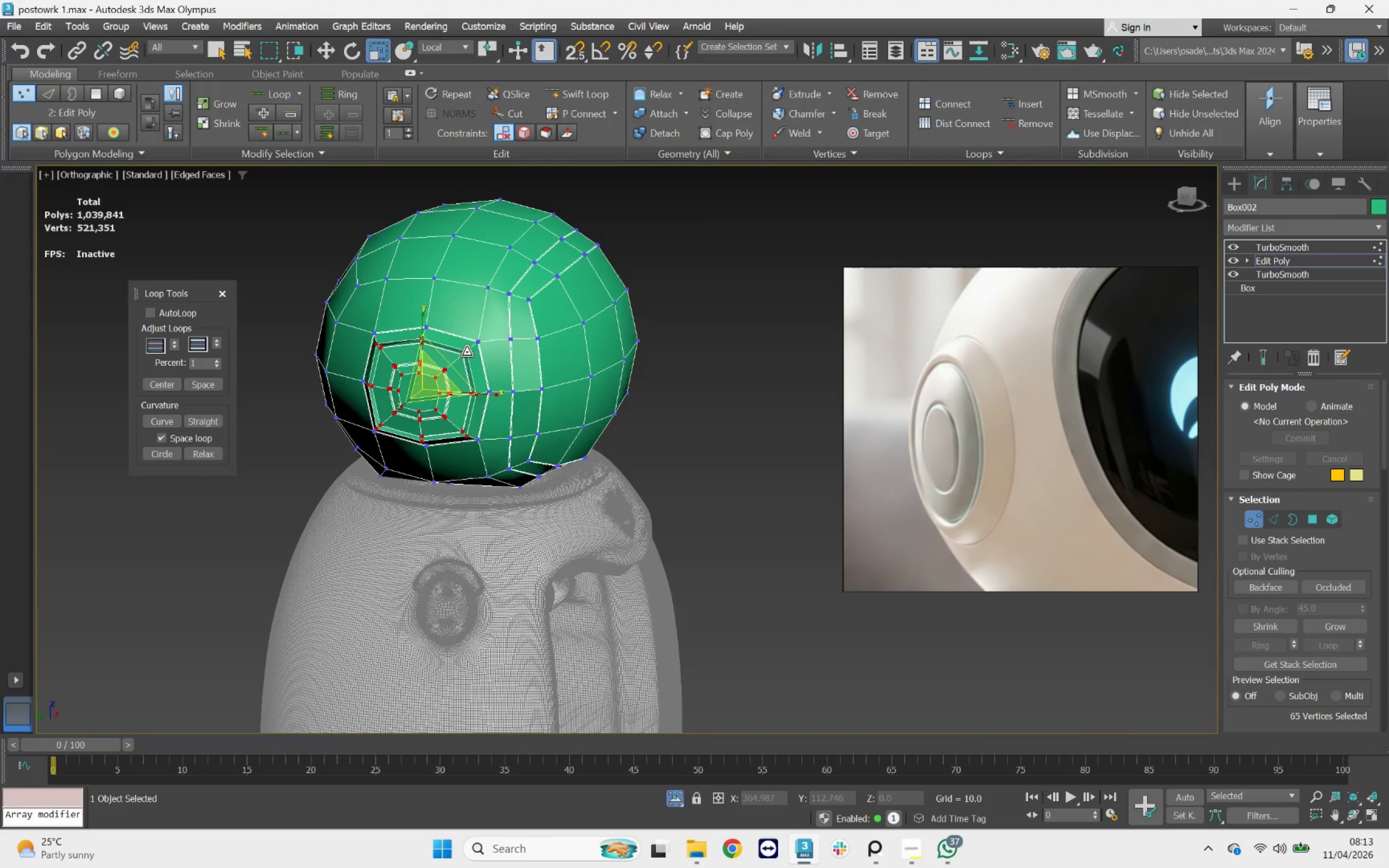 
scroll: coordinate [543, 329], scroll_direction: up, amount: 8.0
 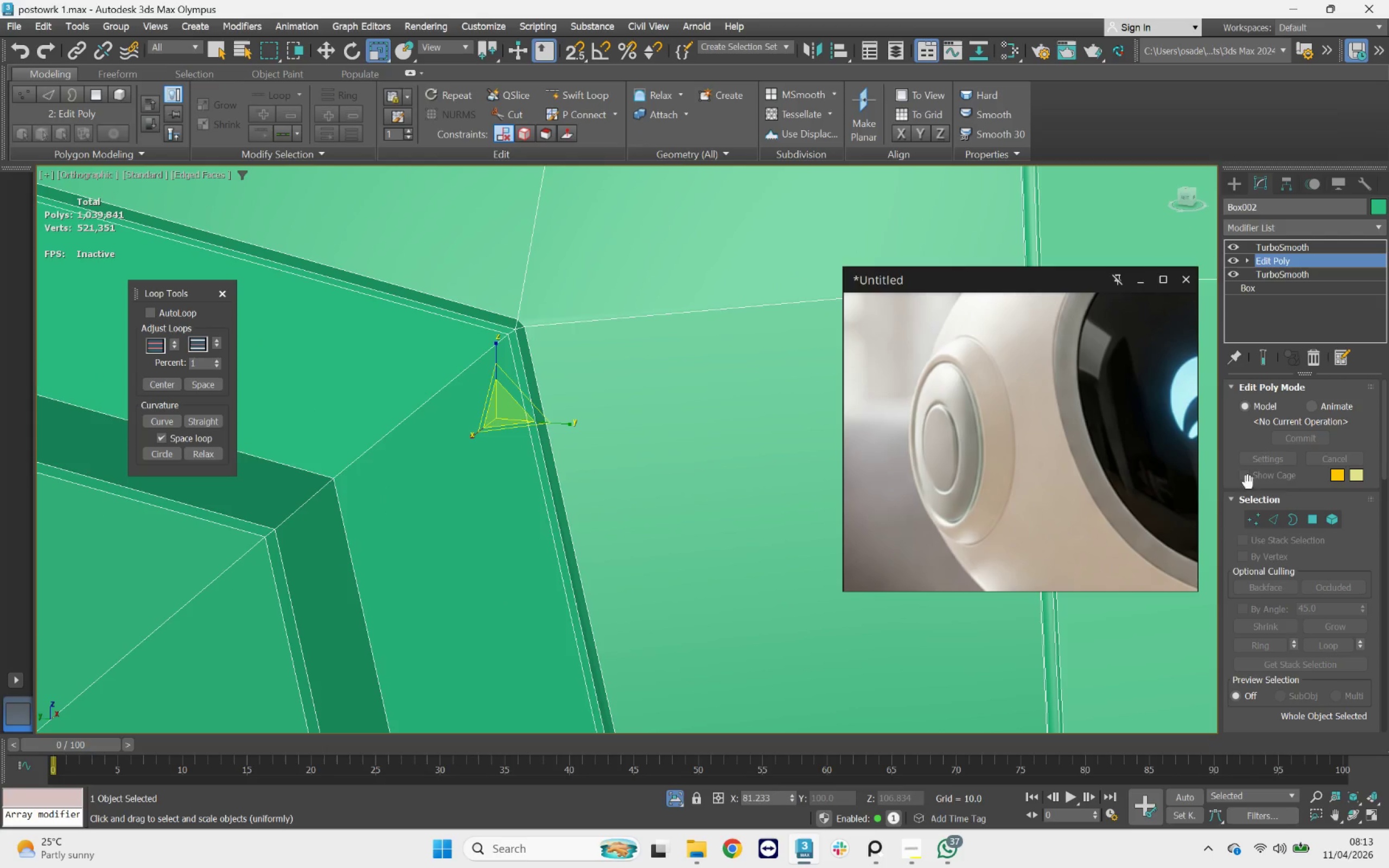 
left_click([1251, 515])
 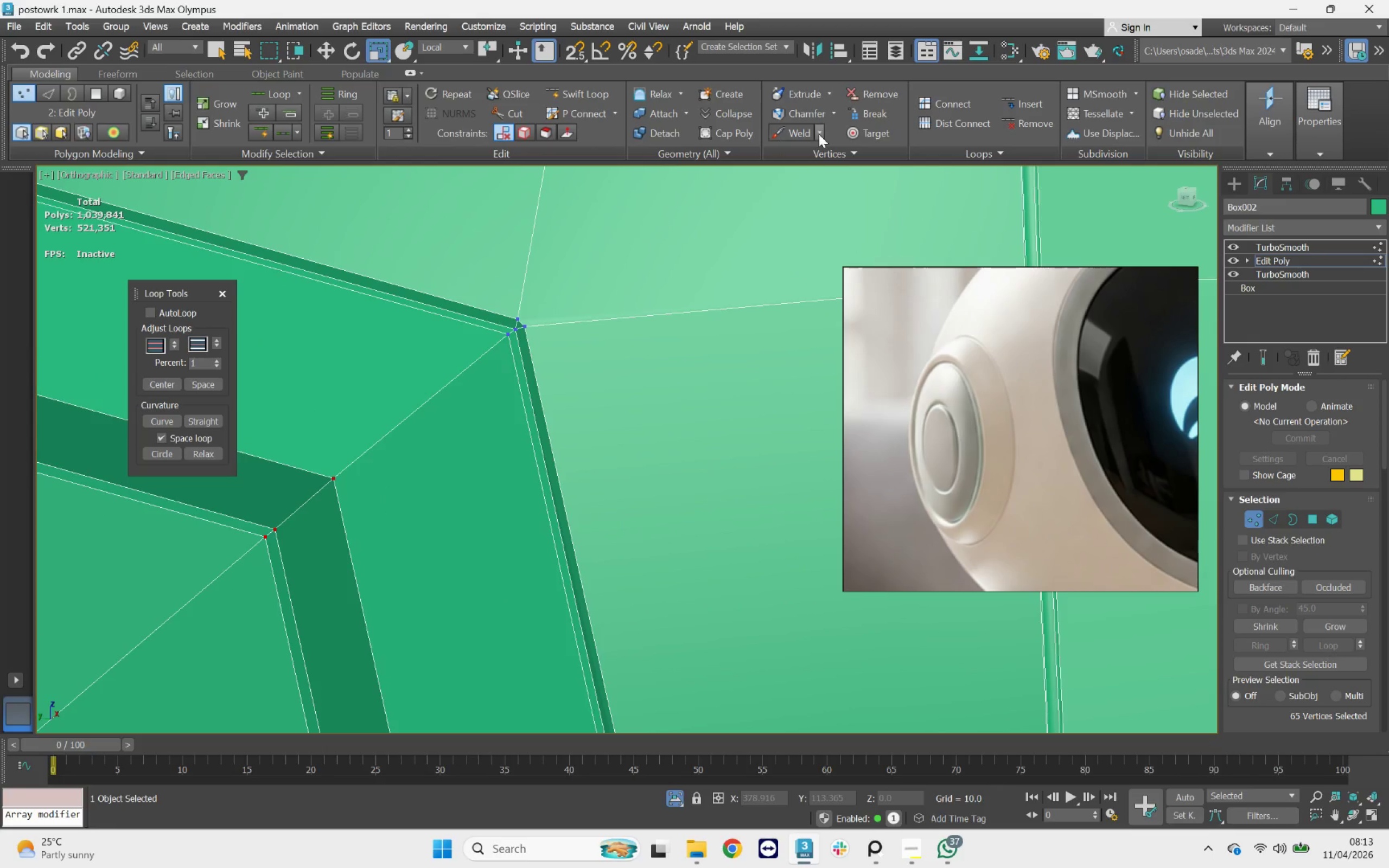 
left_click([872, 133])
 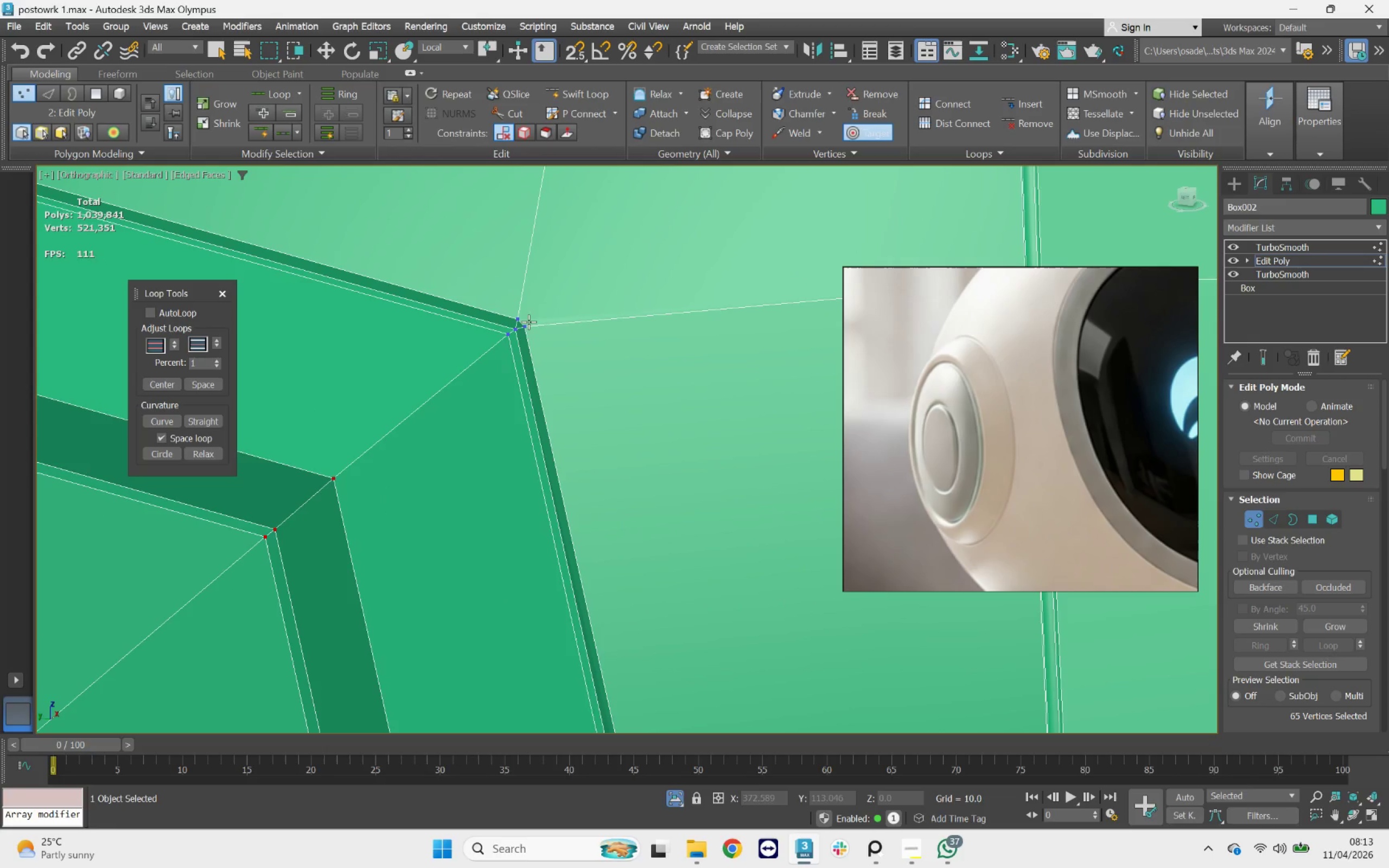 
left_click_drag(start_coordinate=[530, 325], to_coordinate=[518, 306])
 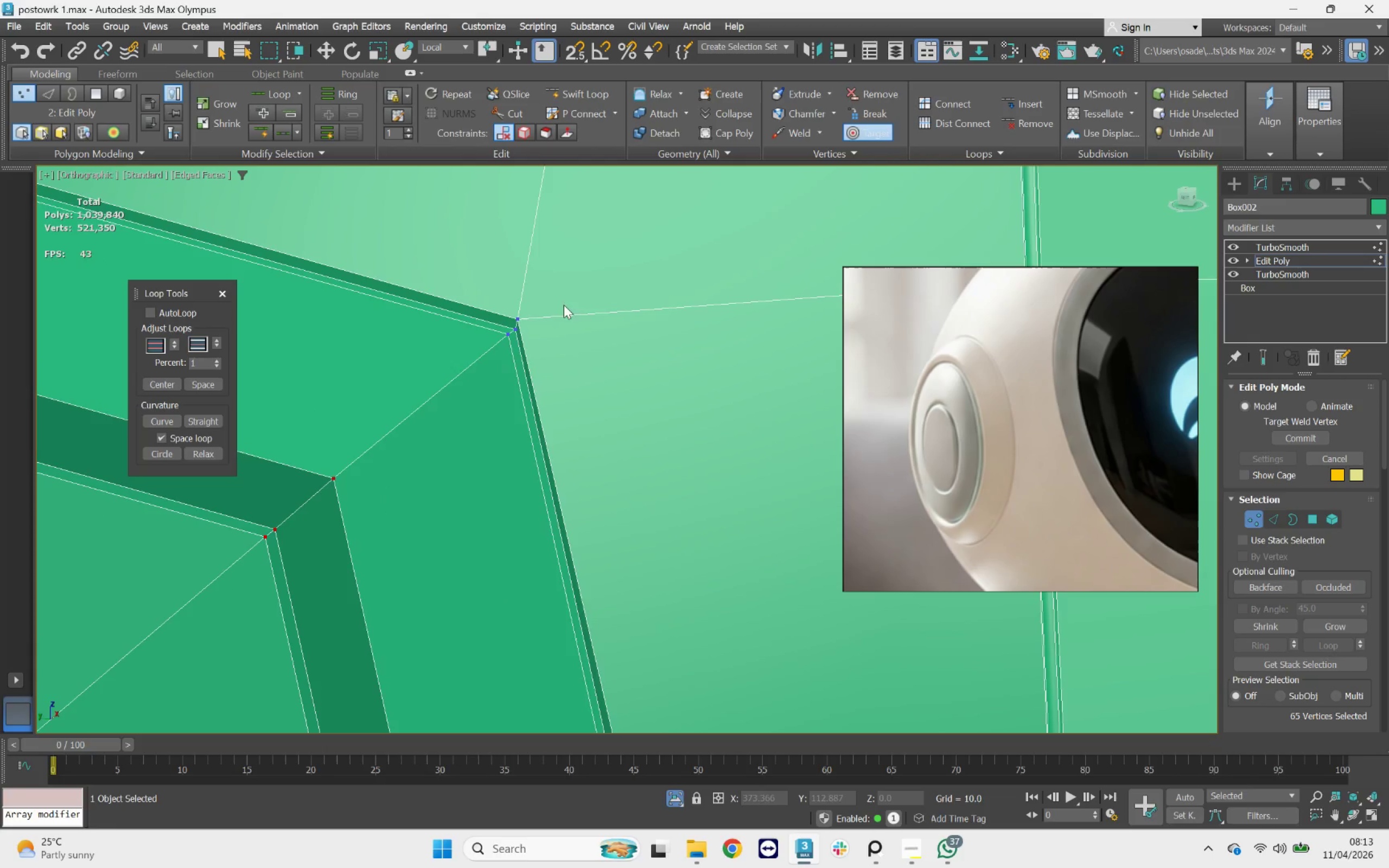 
scroll: coordinate [552, 296], scroll_direction: down, amount: 5.0
 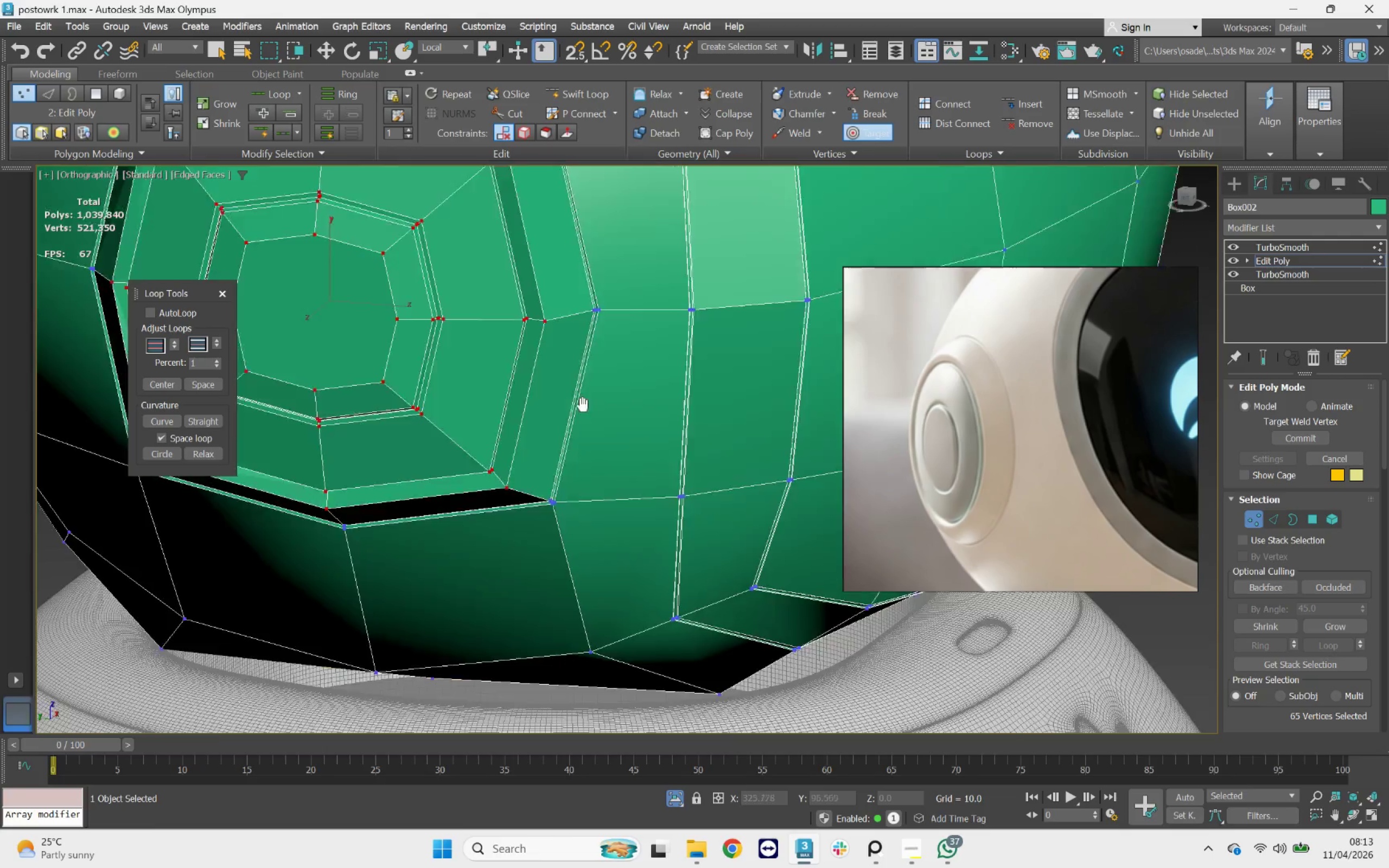 
scroll: coordinate [556, 402], scroll_direction: up, amount: 4.0
 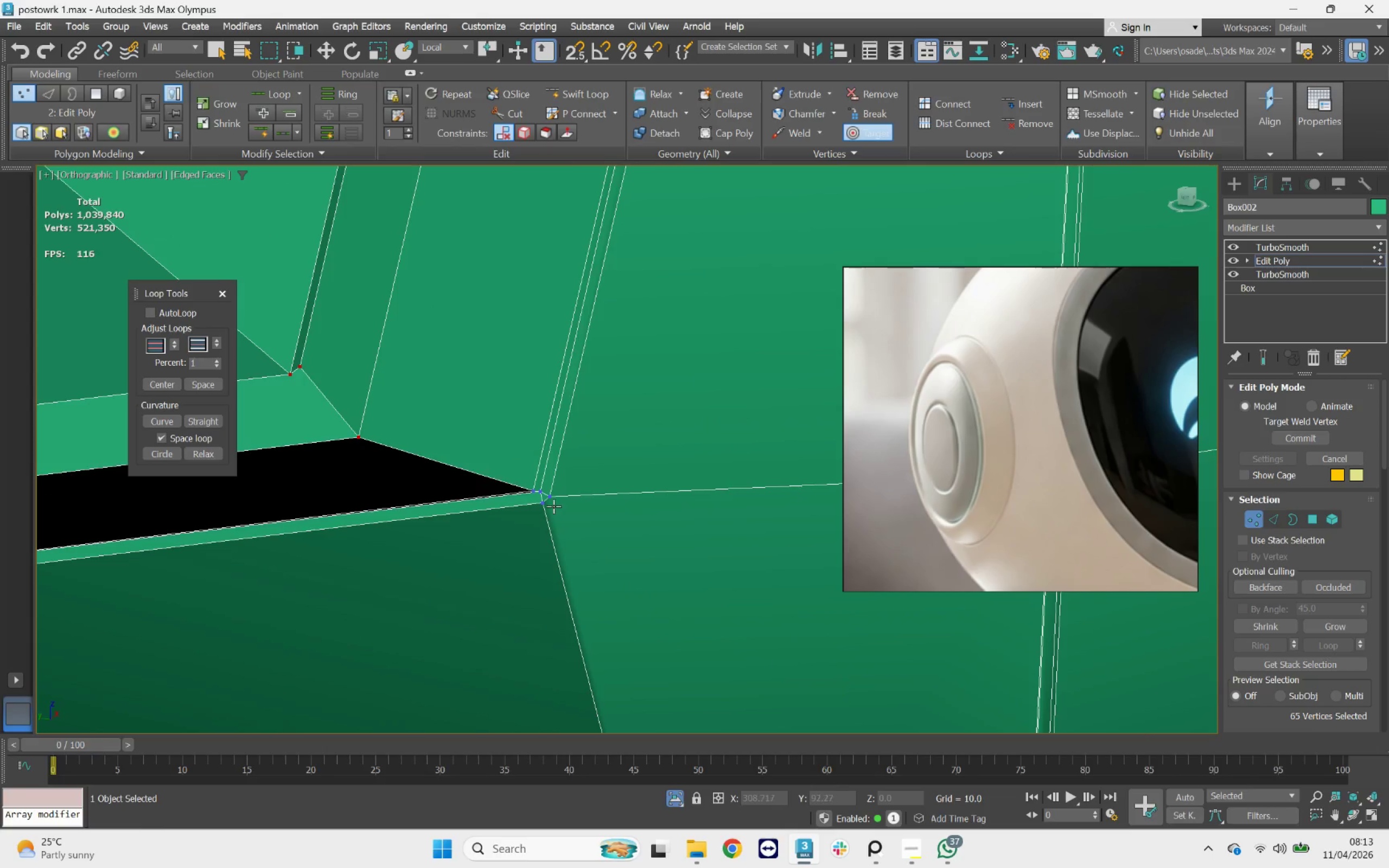 
left_click_drag(start_coordinate=[547, 497], to_coordinate=[545, 507])
 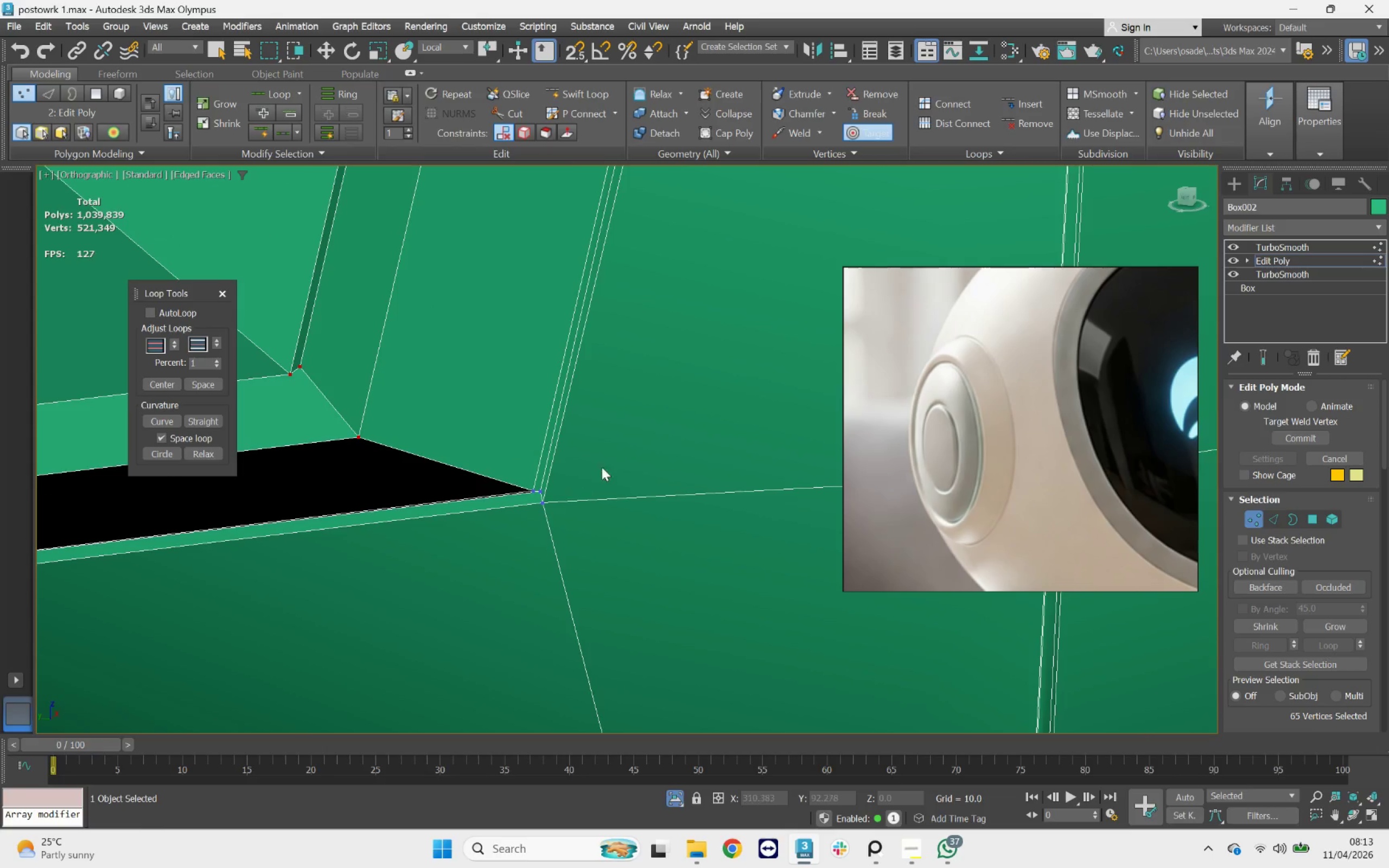 
scroll: coordinate [600, 456], scroll_direction: down, amount: 4.0
 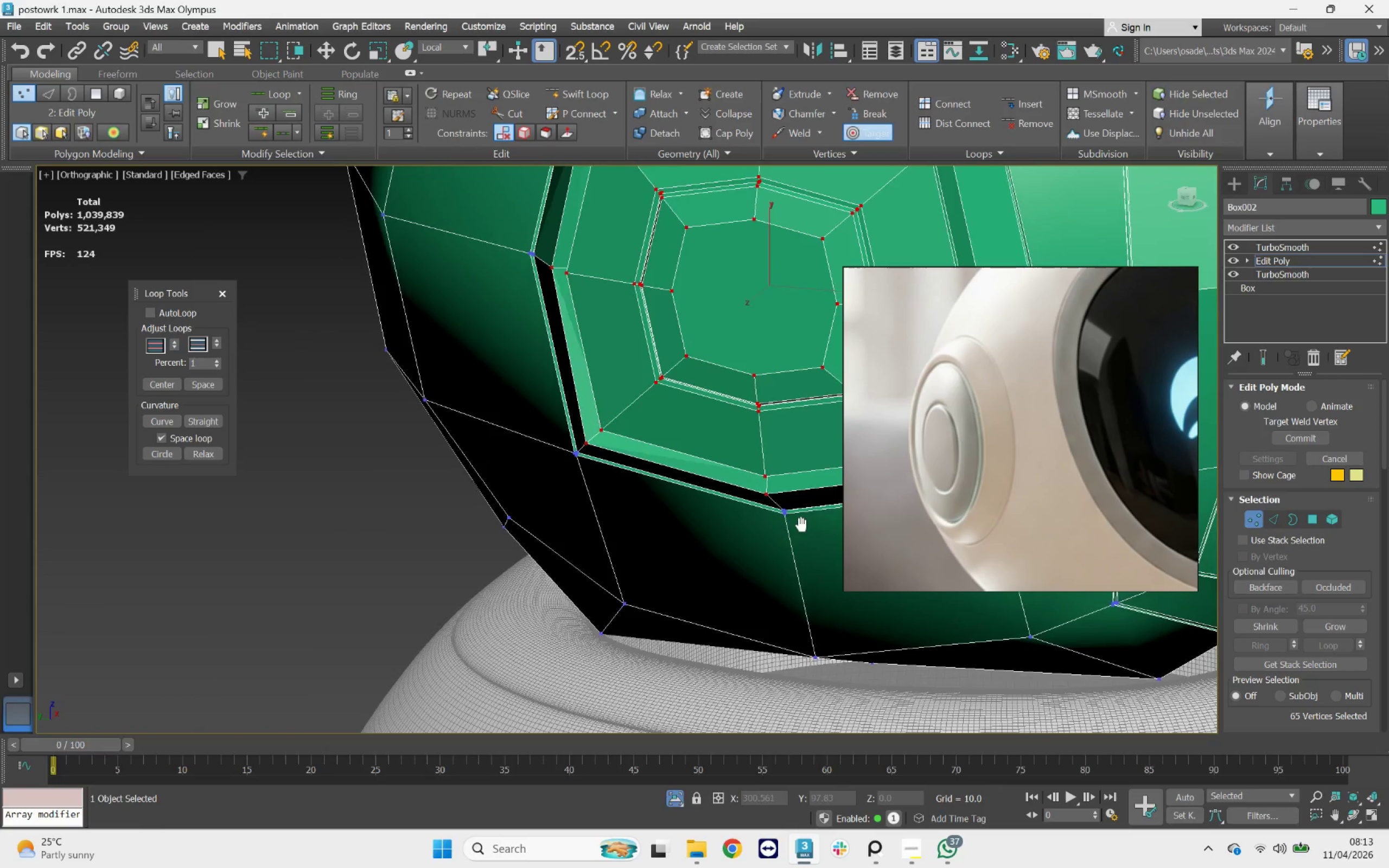 
scroll: coordinate [590, 451], scroll_direction: up, amount: 5.0
 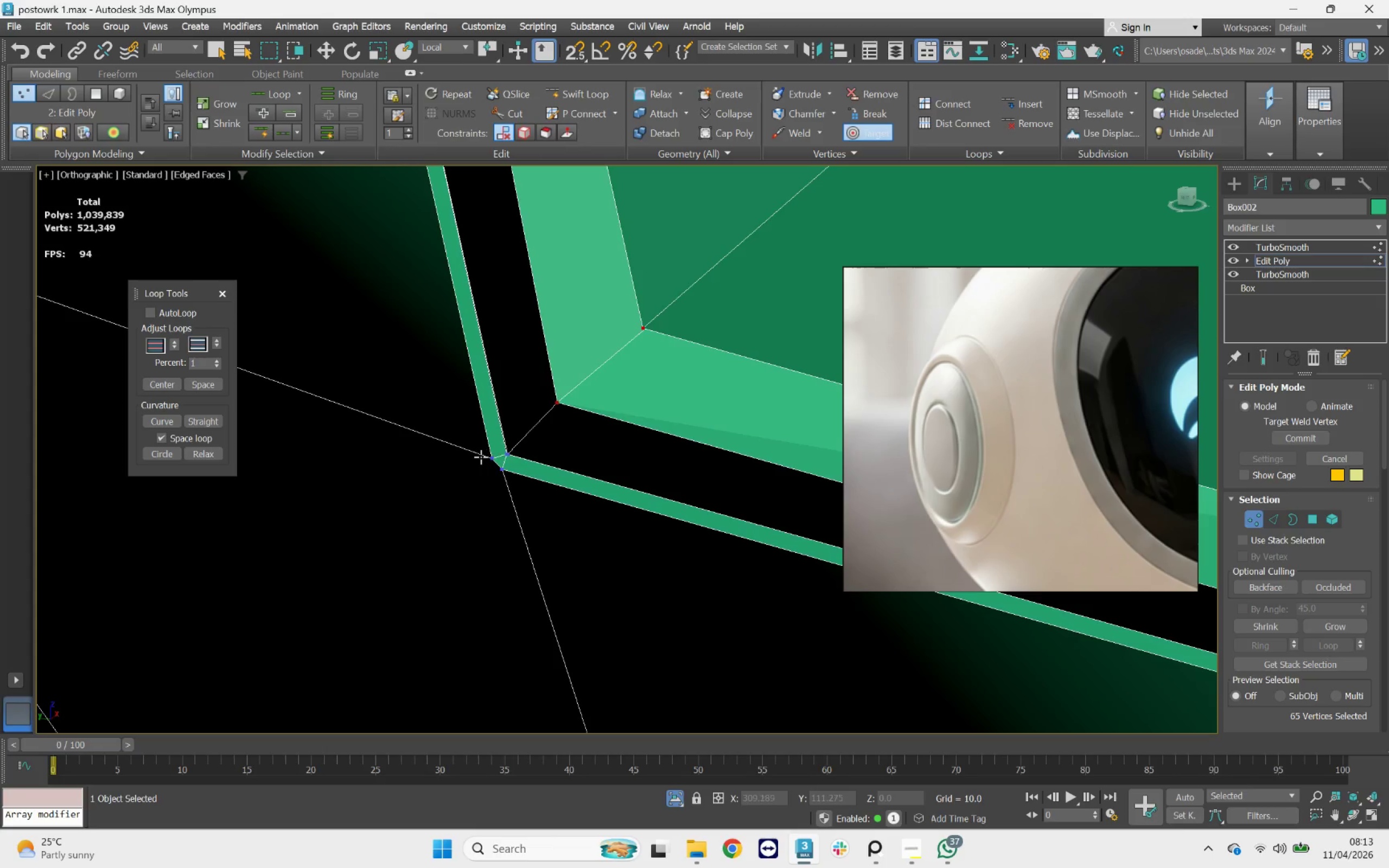 
left_click_drag(start_coordinate=[482, 459], to_coordinate=[500, 473])
 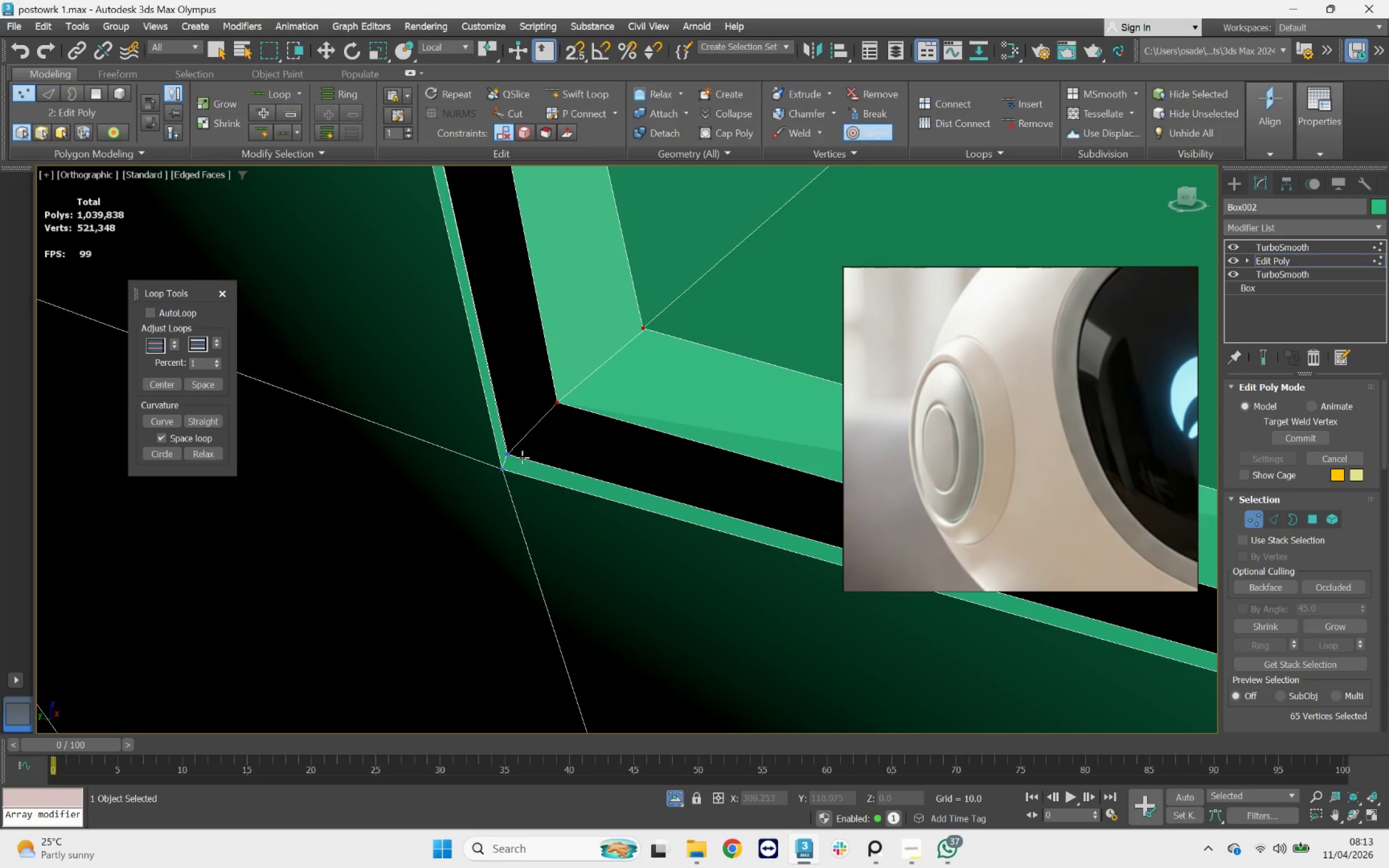 
scroll: coordinate [470, 423], scroll_direction: down, amount: 8.0
 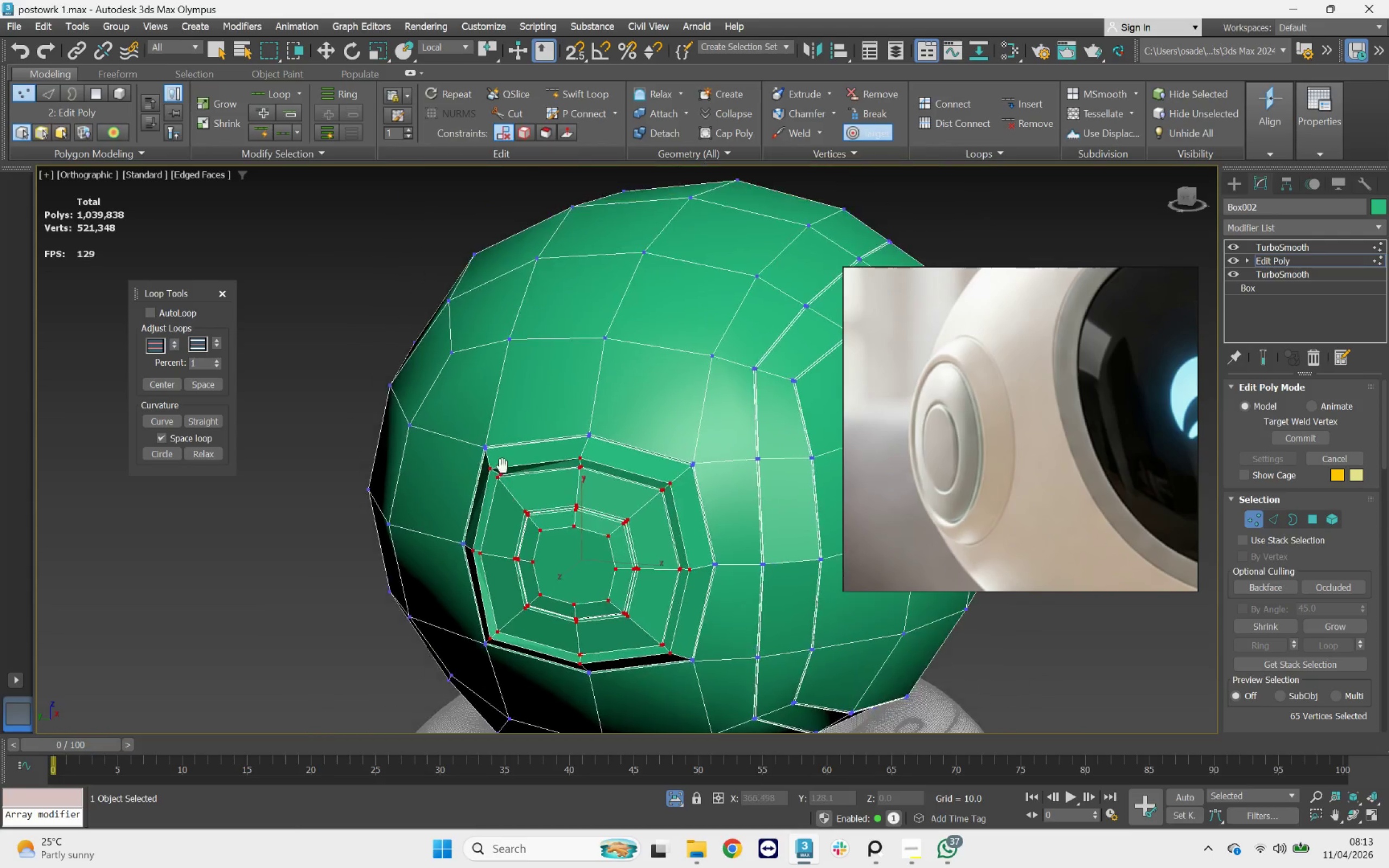 
scroll: coordinate [477, 402], scroll_direction: up, amount: 8.0
 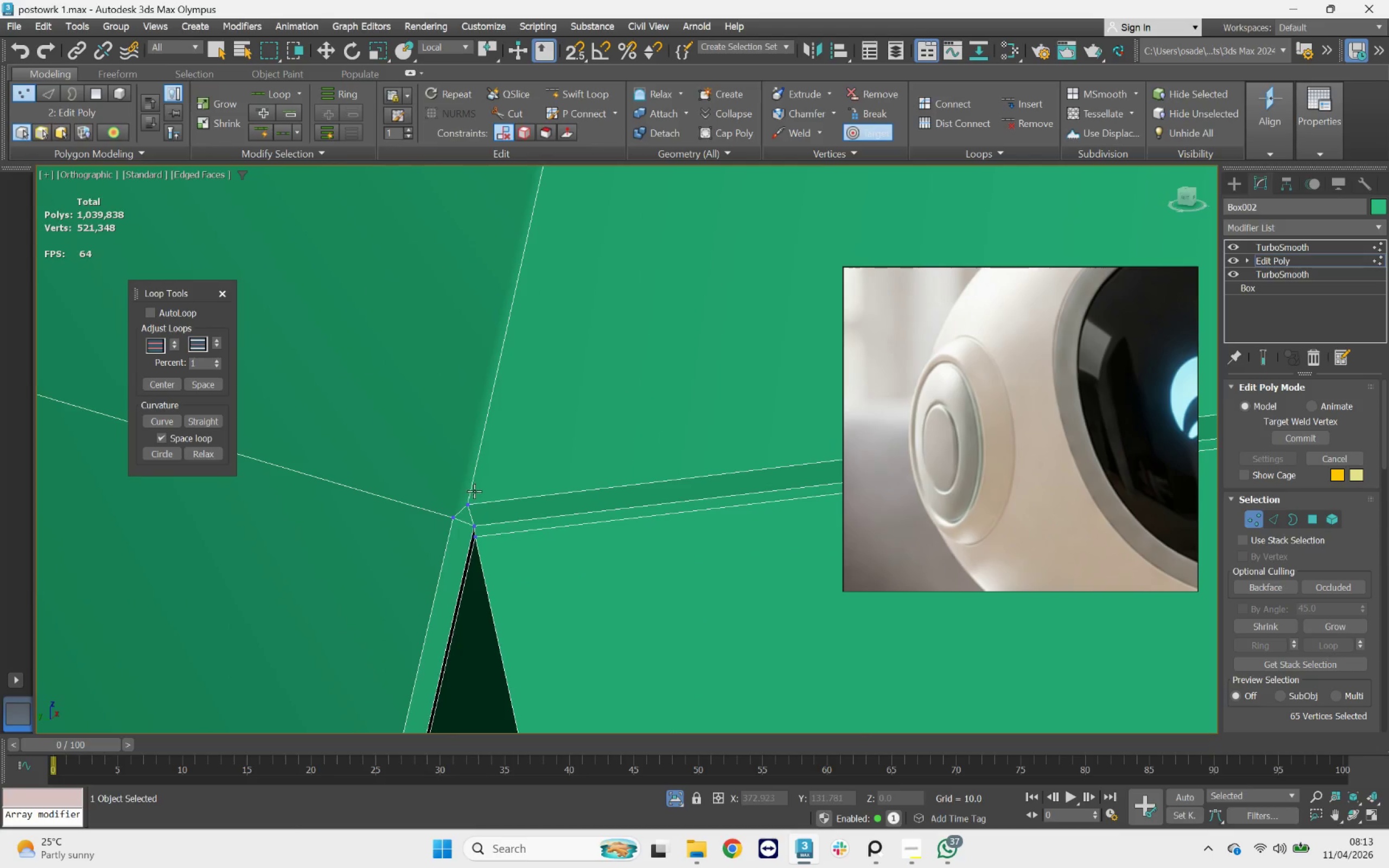 
left_click_drag(start_coordinate=[474, 500], to_coordinate=[447, 510])
 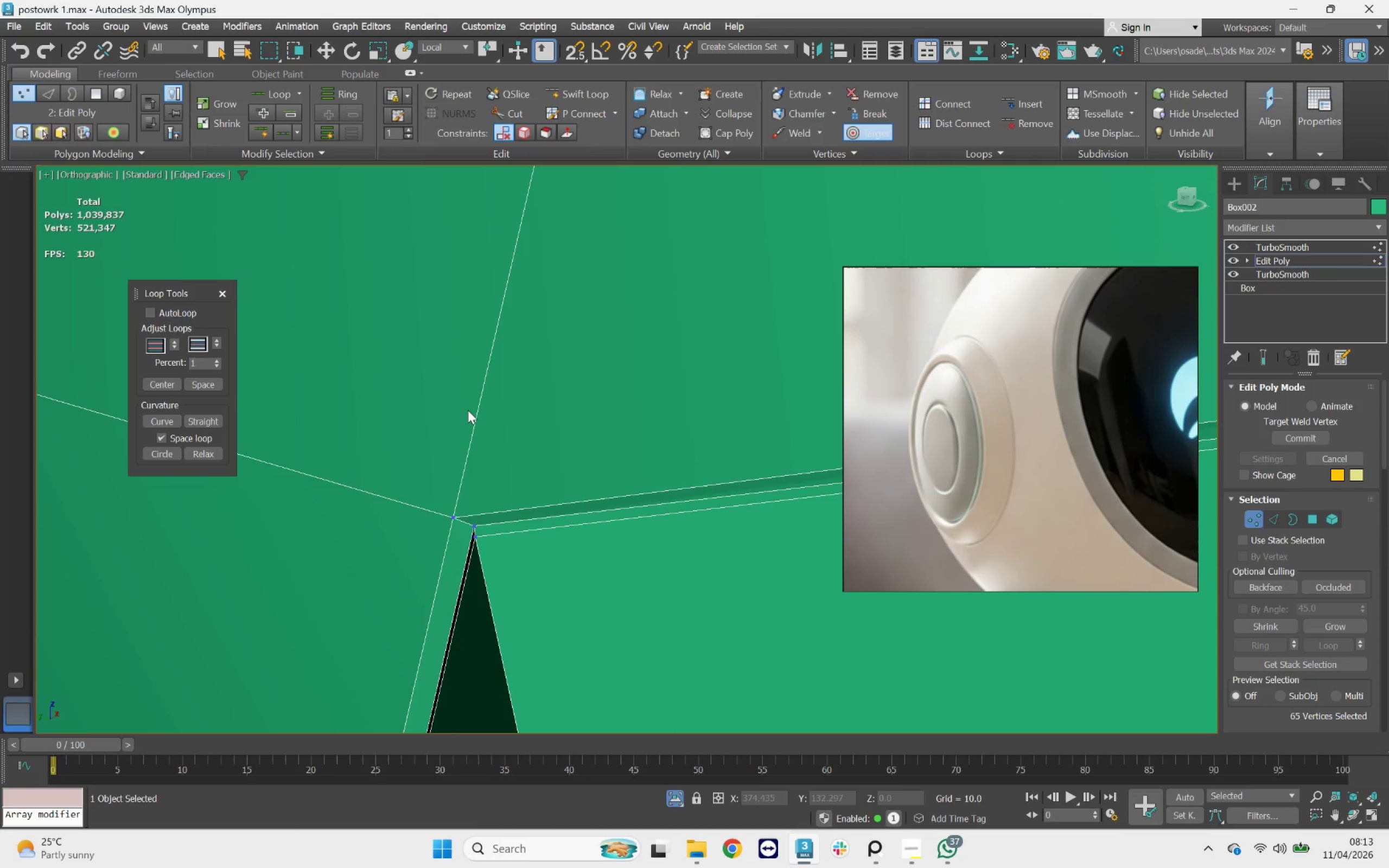 
scroll: coordinate [466, 405], scroll_direction: down, amount: 5.0
 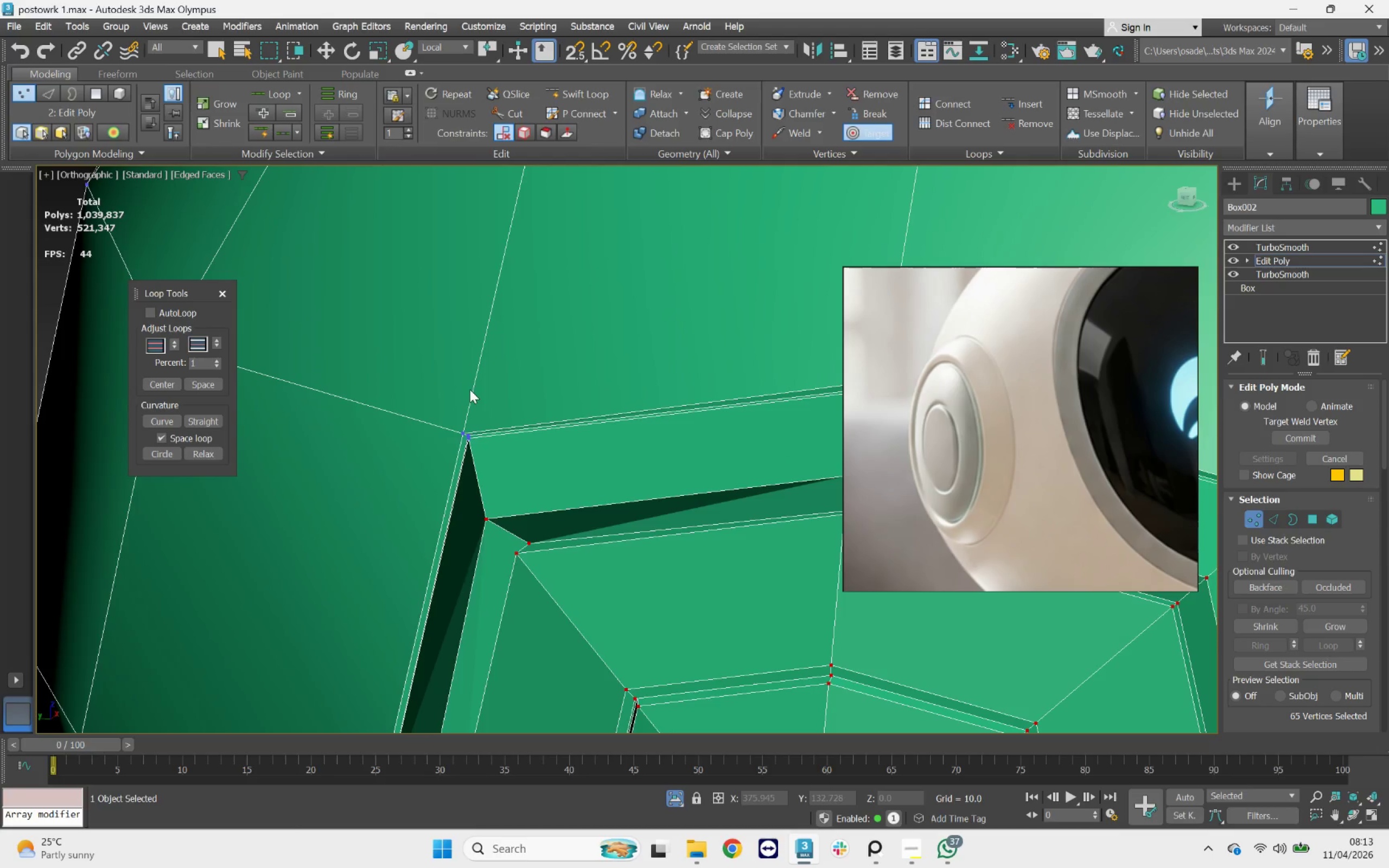 
right_click([472, 388])
 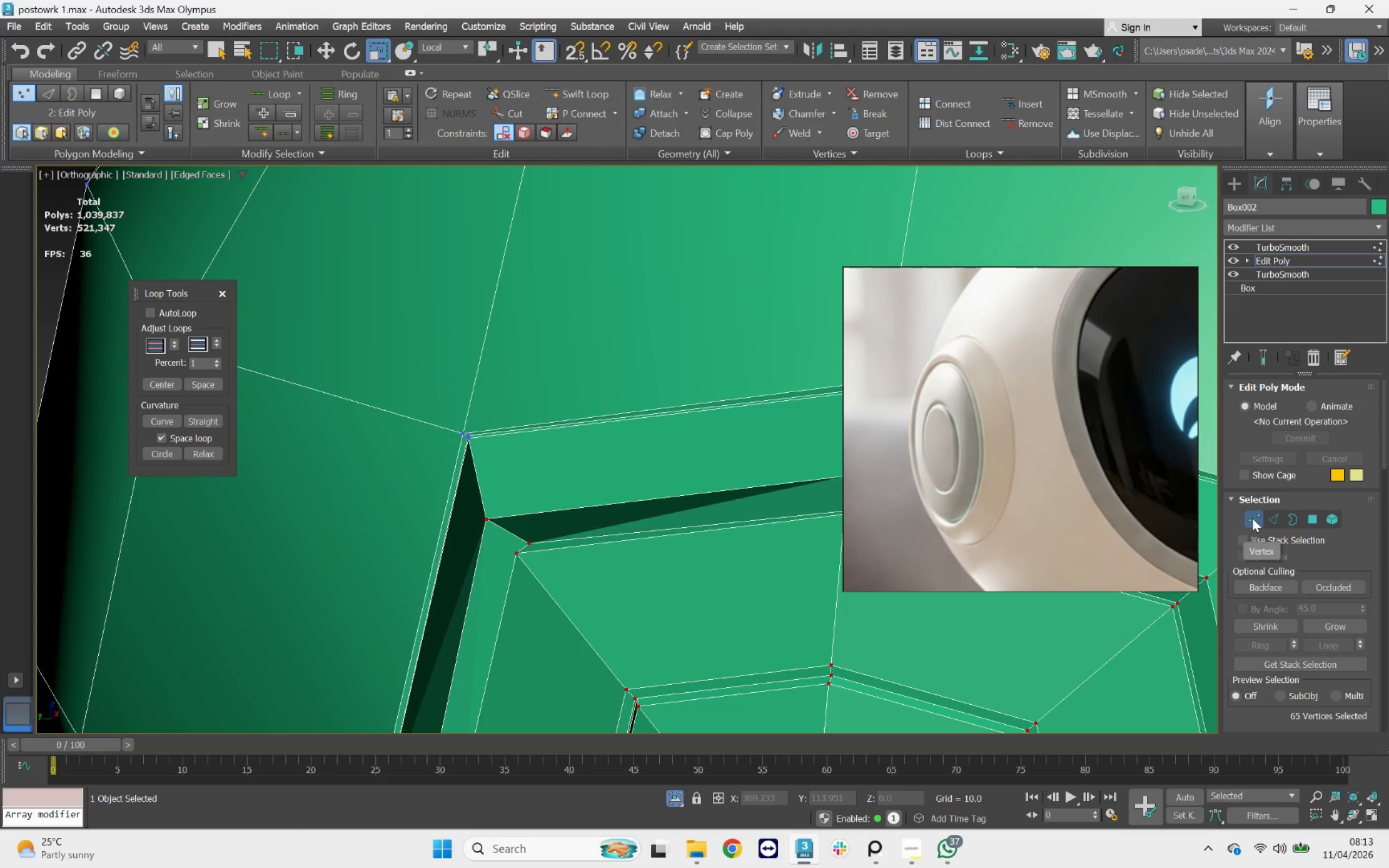 
left_click([1253, 518])
 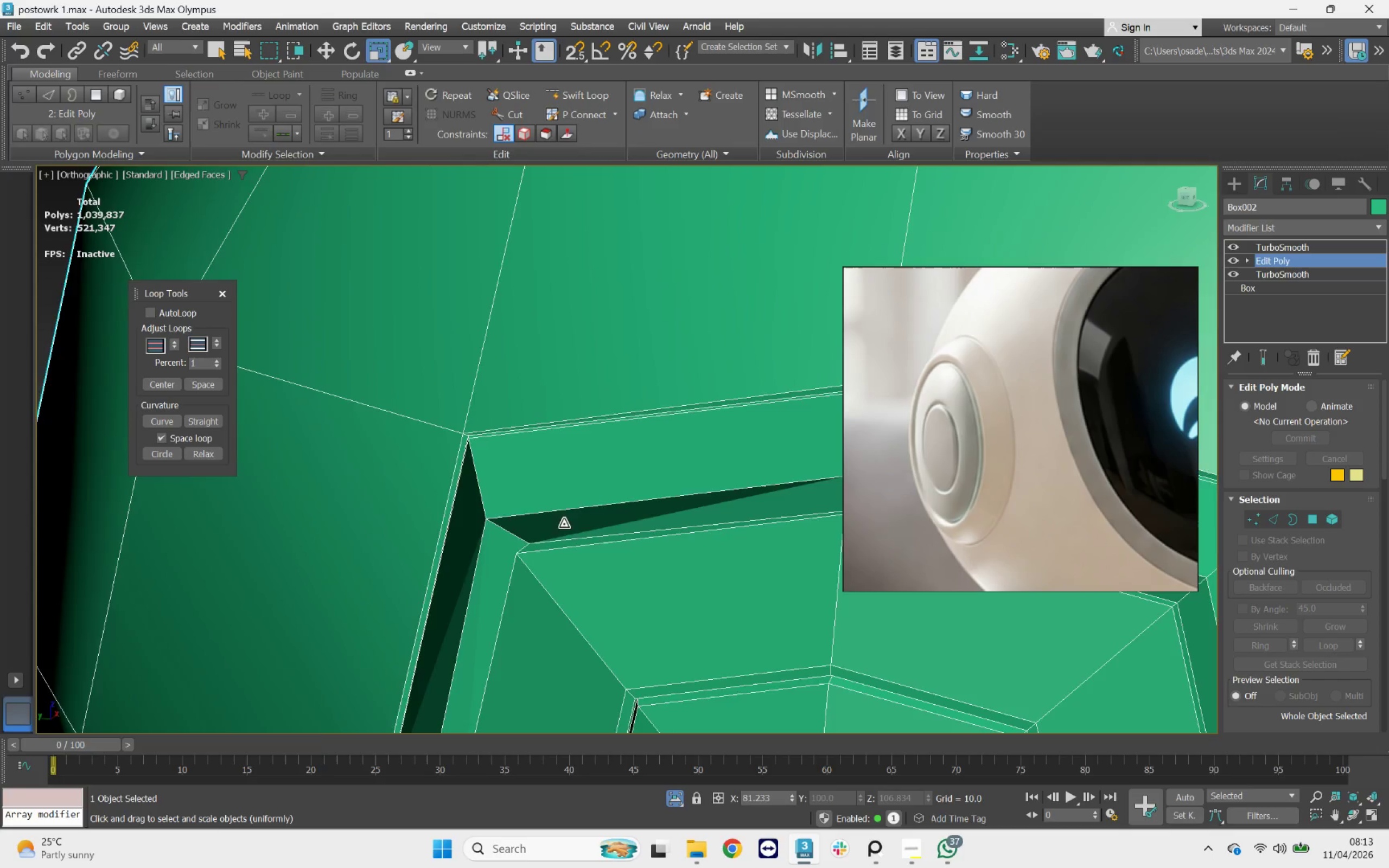 
scroll: coordinate [546, 527], scroll_direction: down, amount: 3.0
 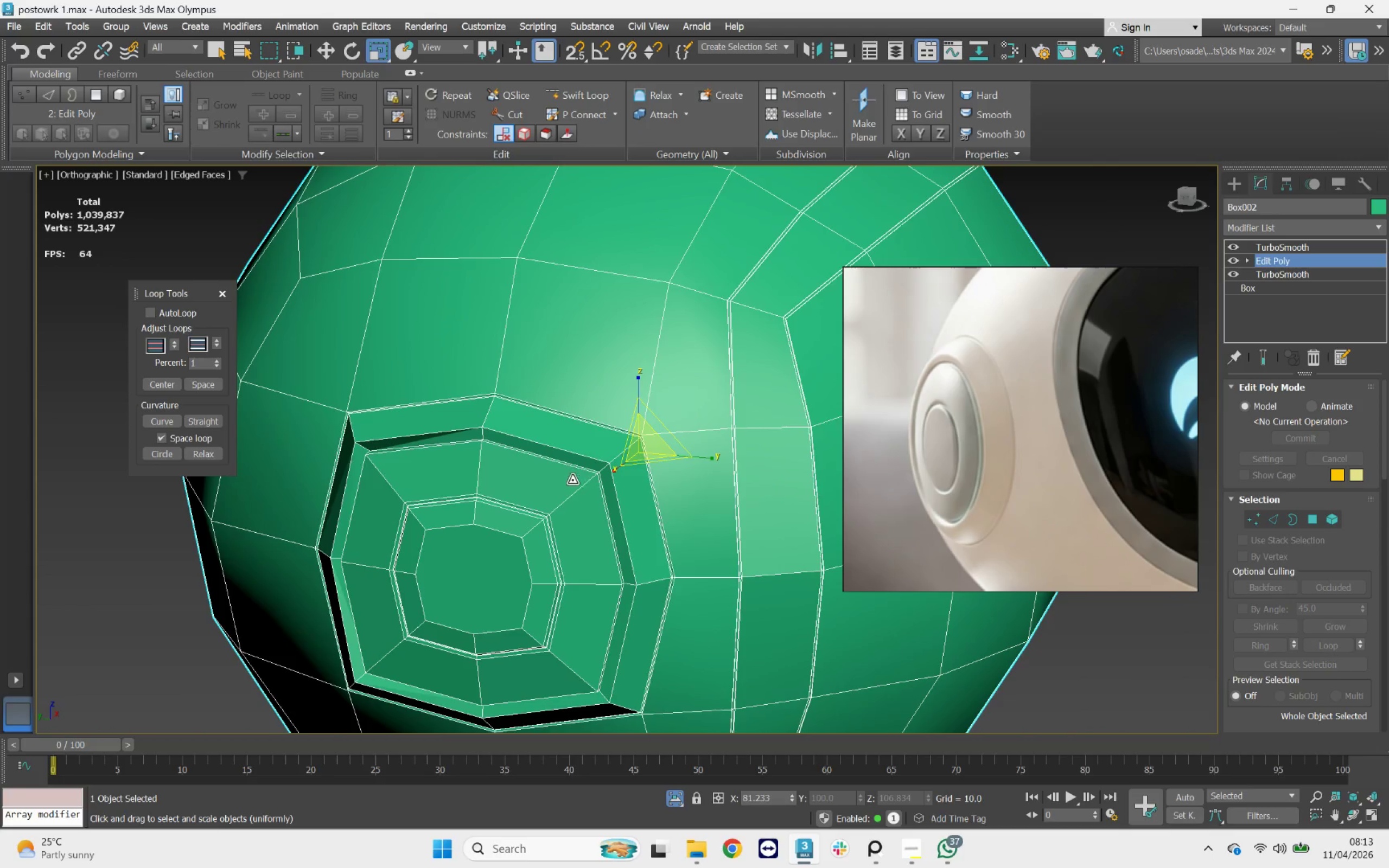 
scroll: coordinate [529, 506], scroll_direction: up, amount: 4.0
 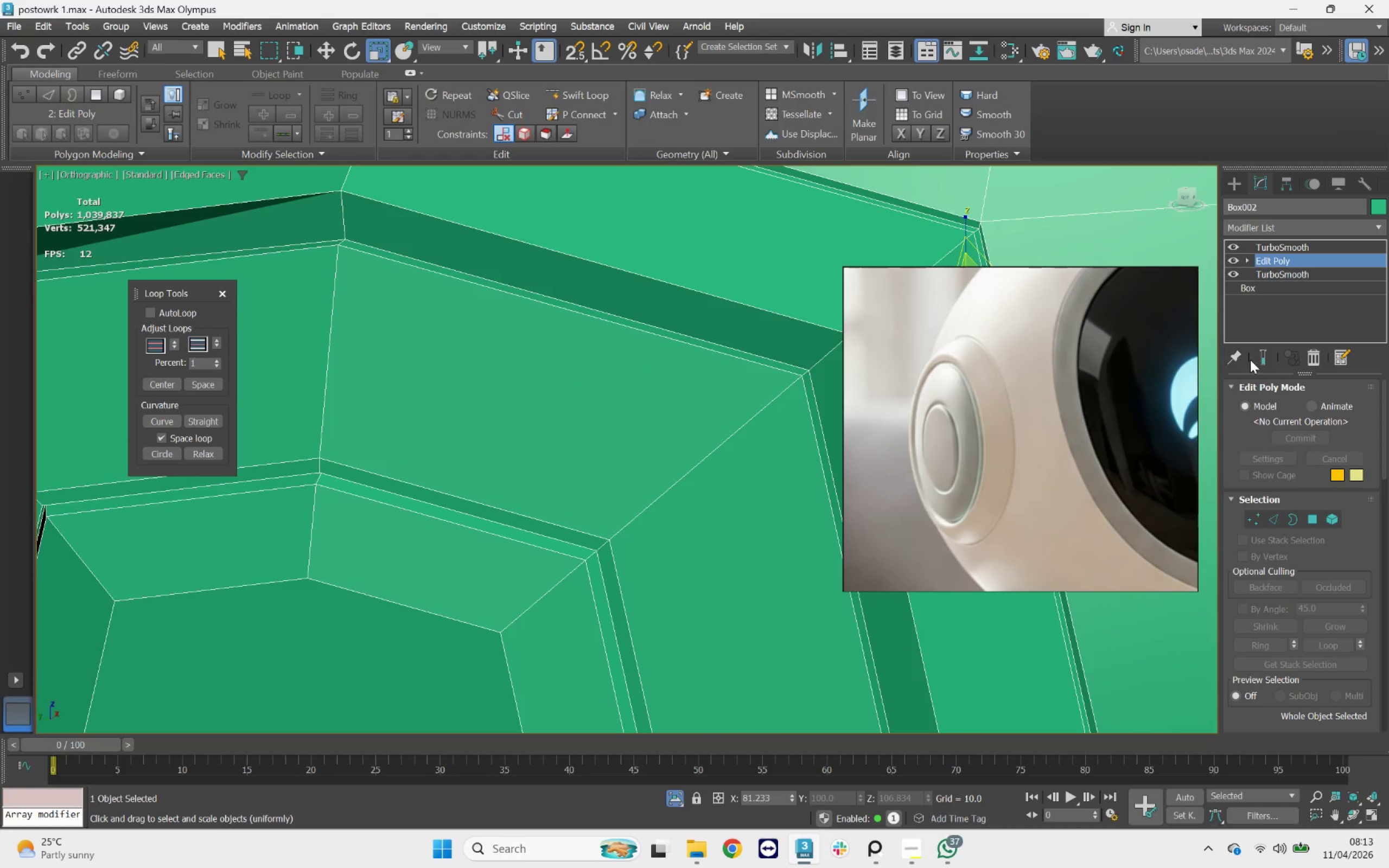 
left_click([1264, 360])
 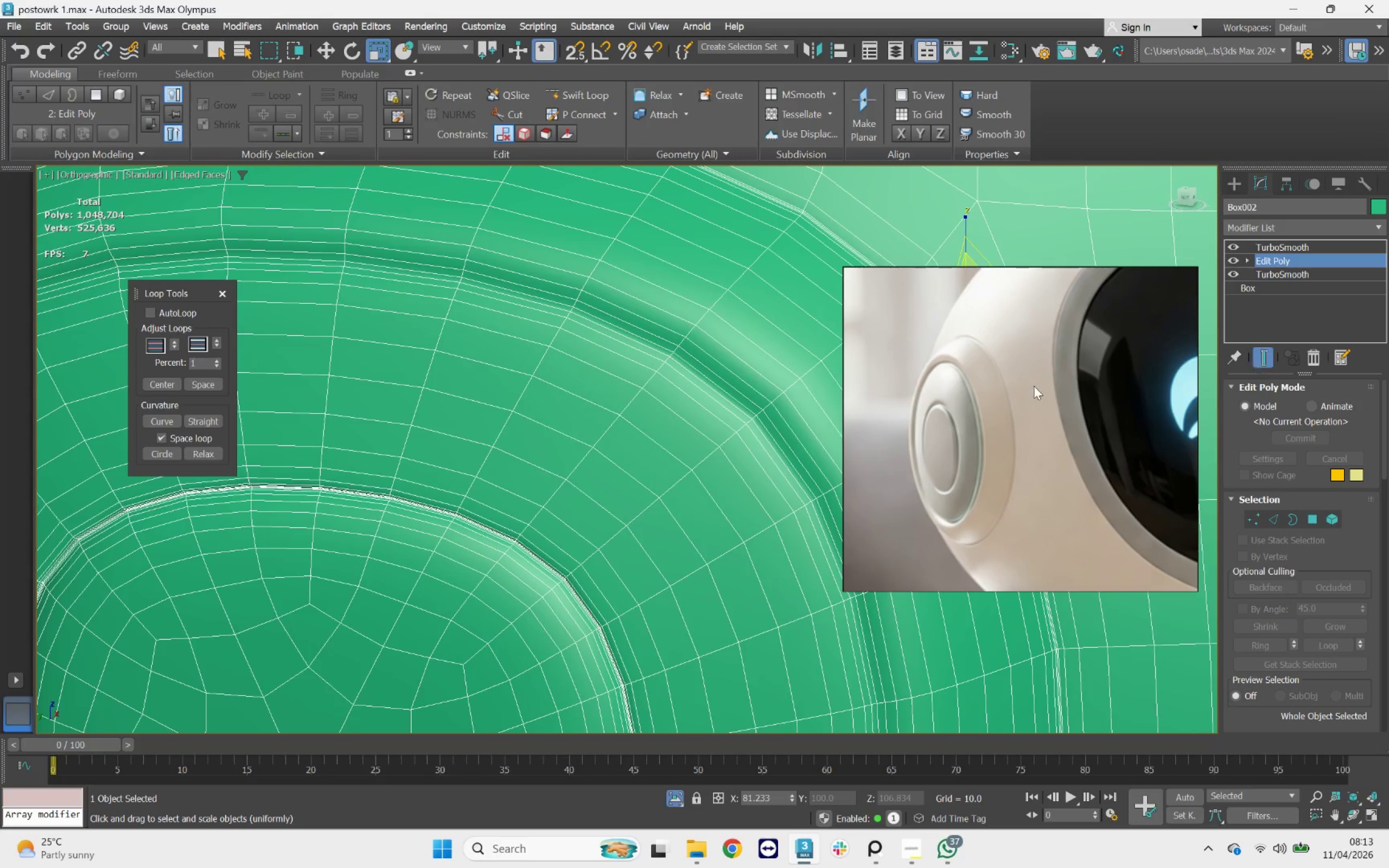 
scroll: coordinate [418, 401], scroll_direction: down, amount: 4.0
 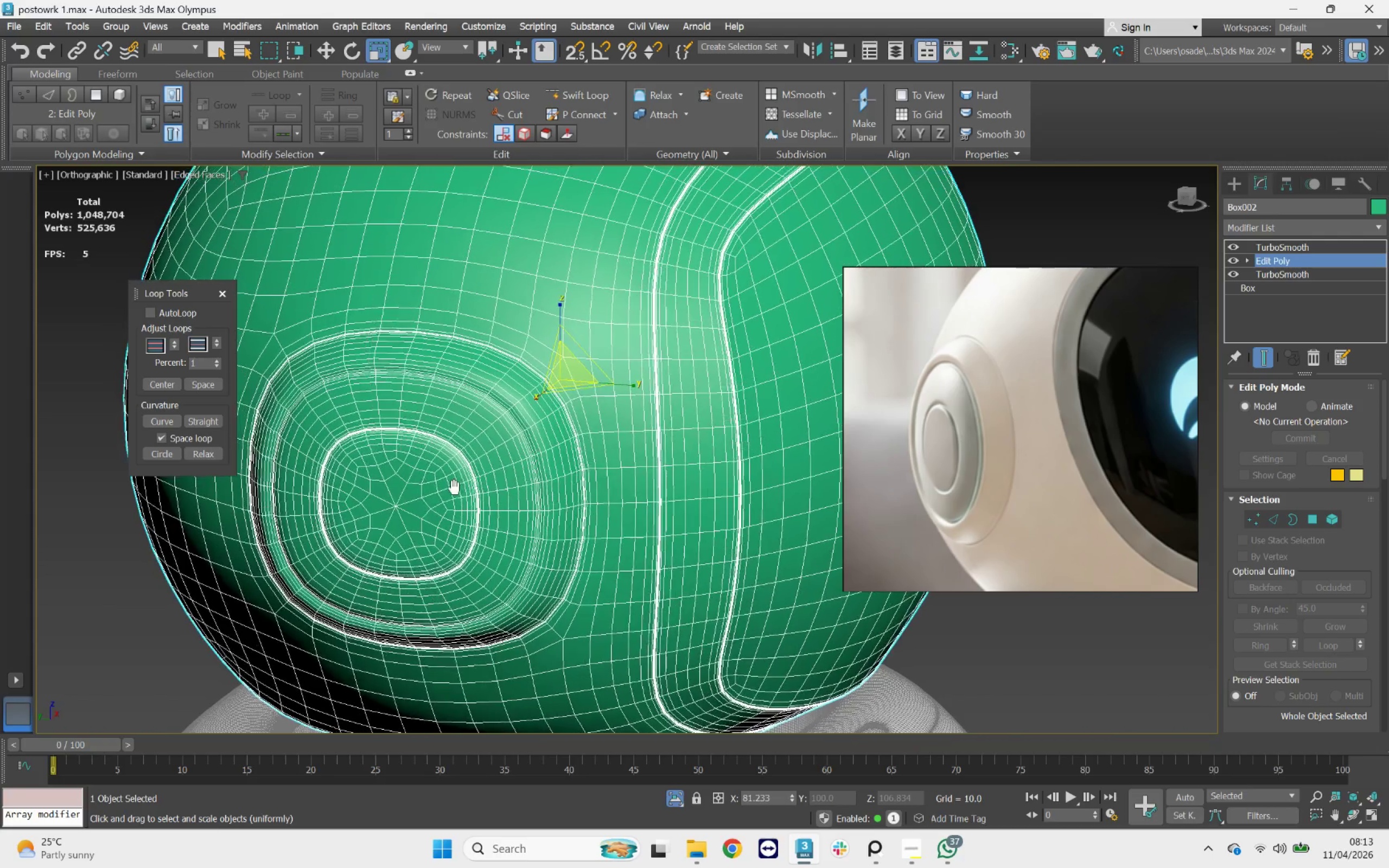 
key(F4)
 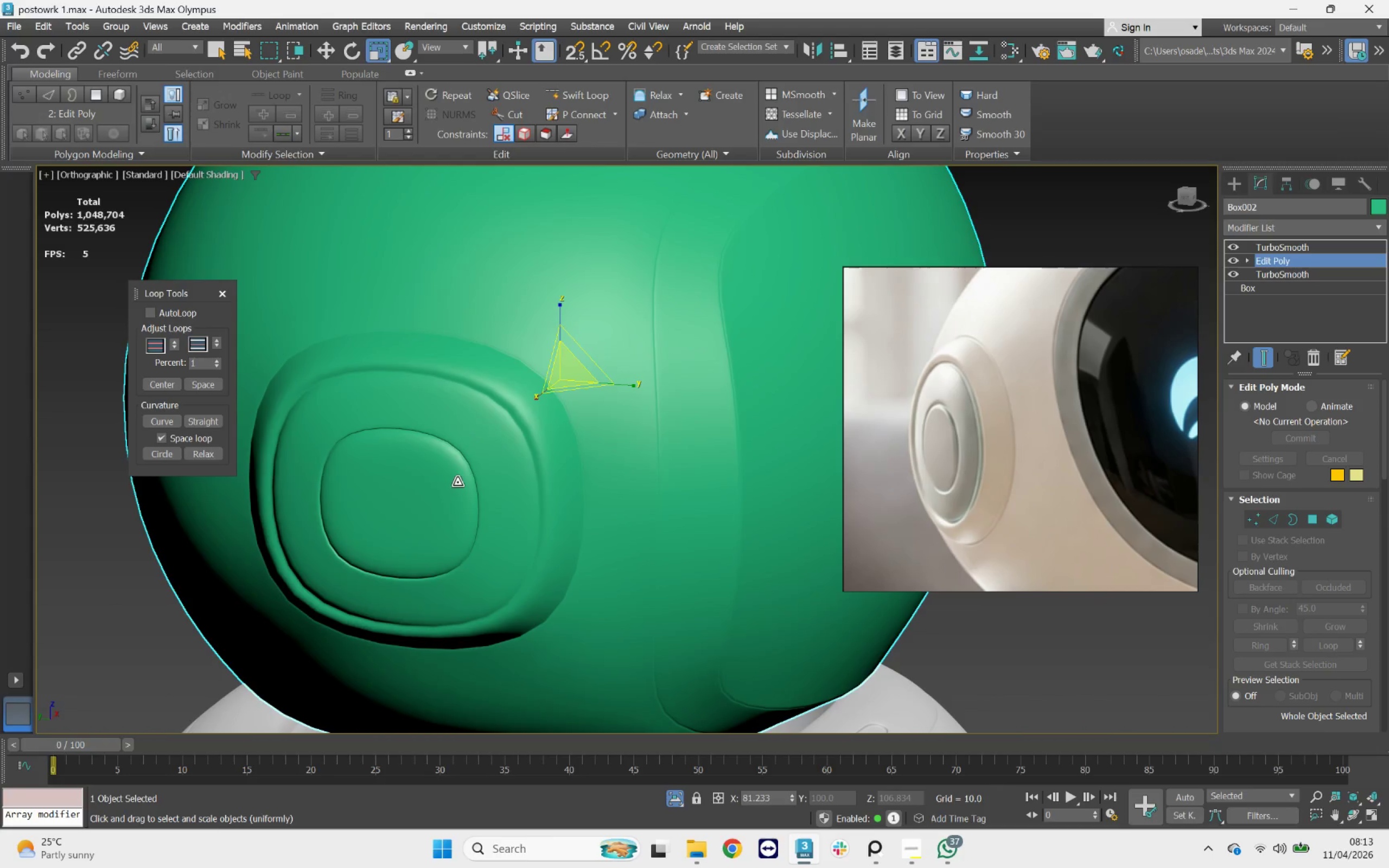 
hold_key(key=AltLeft, duration=1.42)
 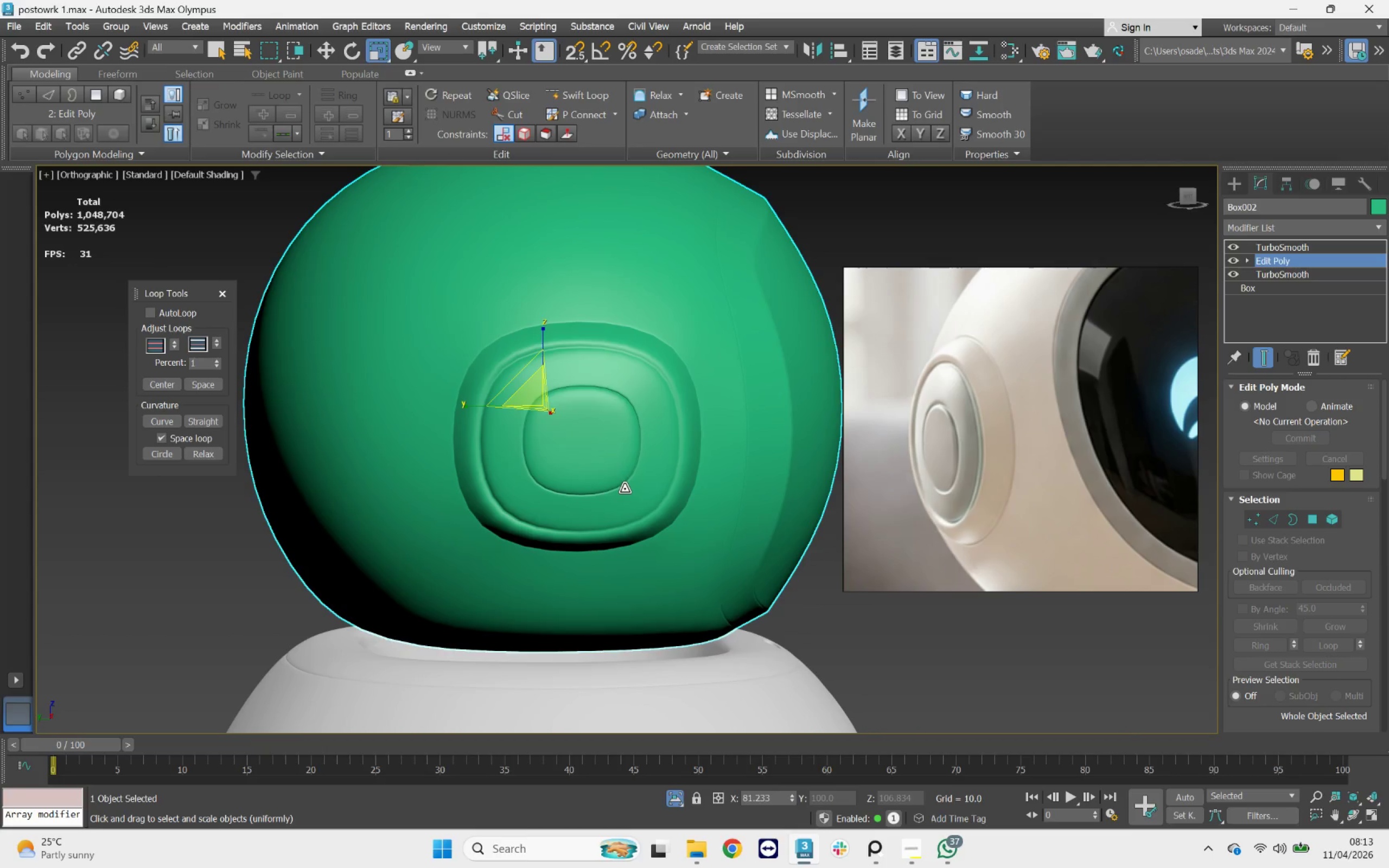 
scroll: coordinate [467, 478], scroll_direction: down, amount: 1.0
 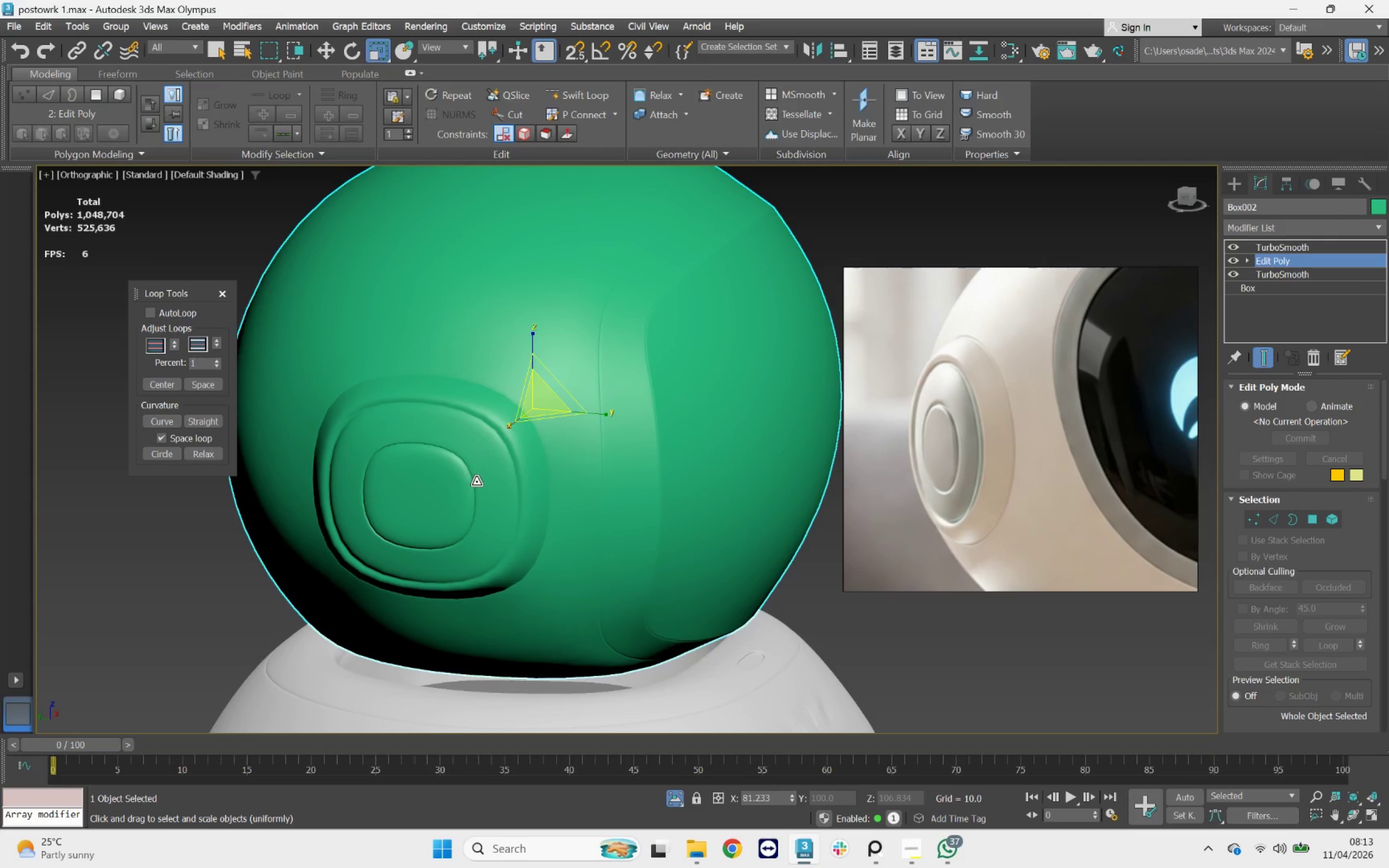 
hold_key(key=AltLeft, duration=0.82)
 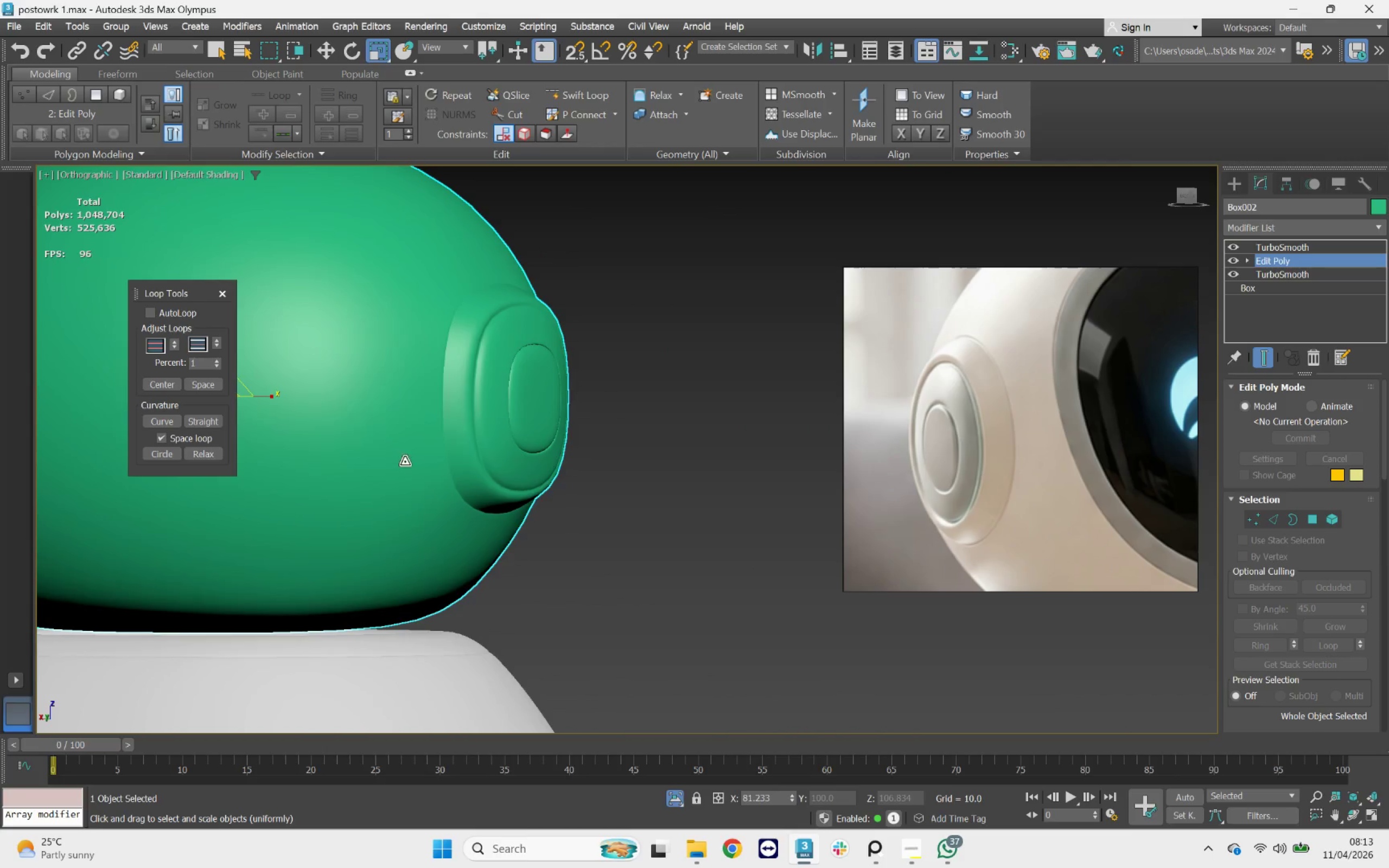 
hold_key(key=AltLeft, duration=2.85)
 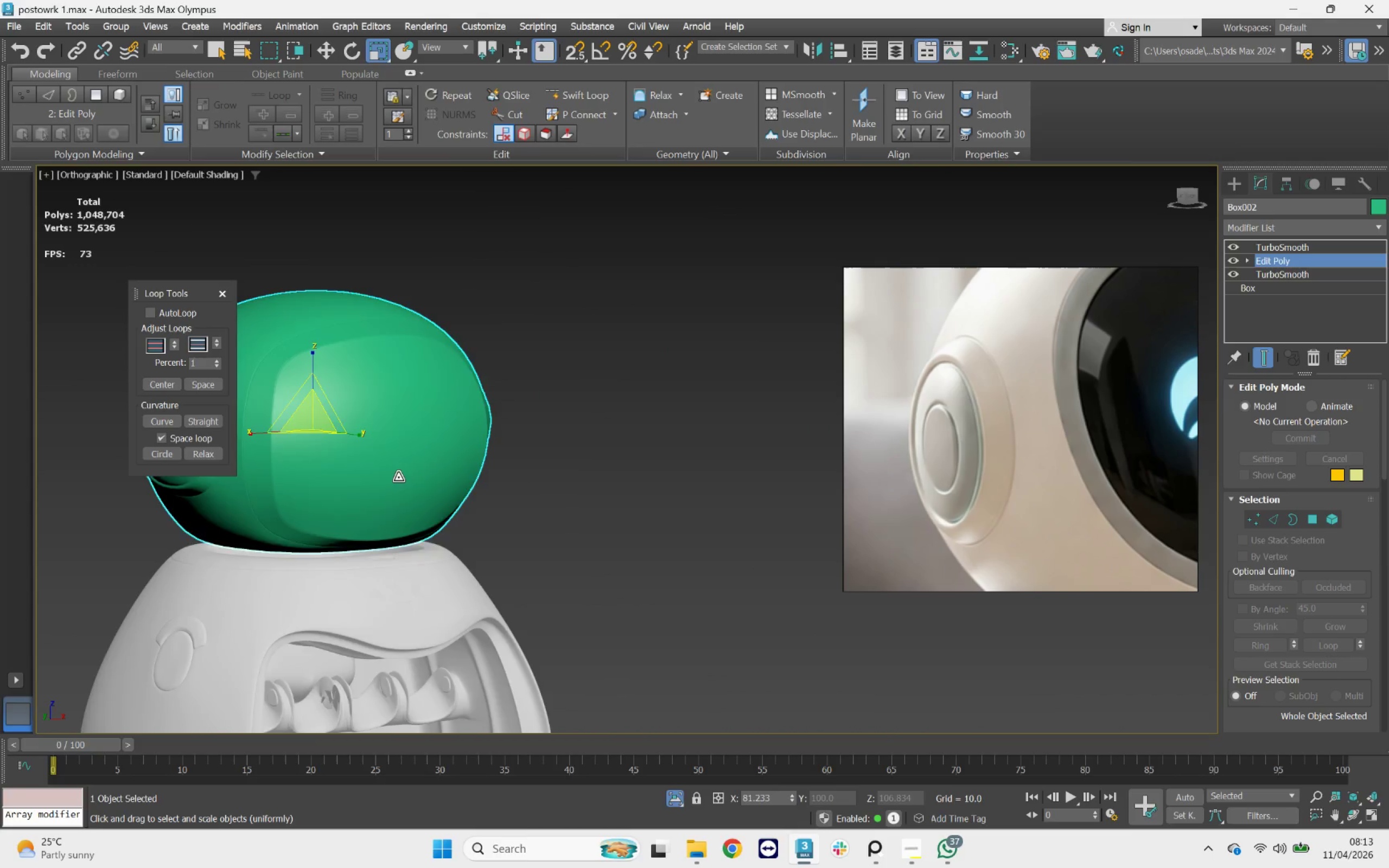 
scroll: coordinate [464, 461], scroll_direction: down, amount: 2.0
 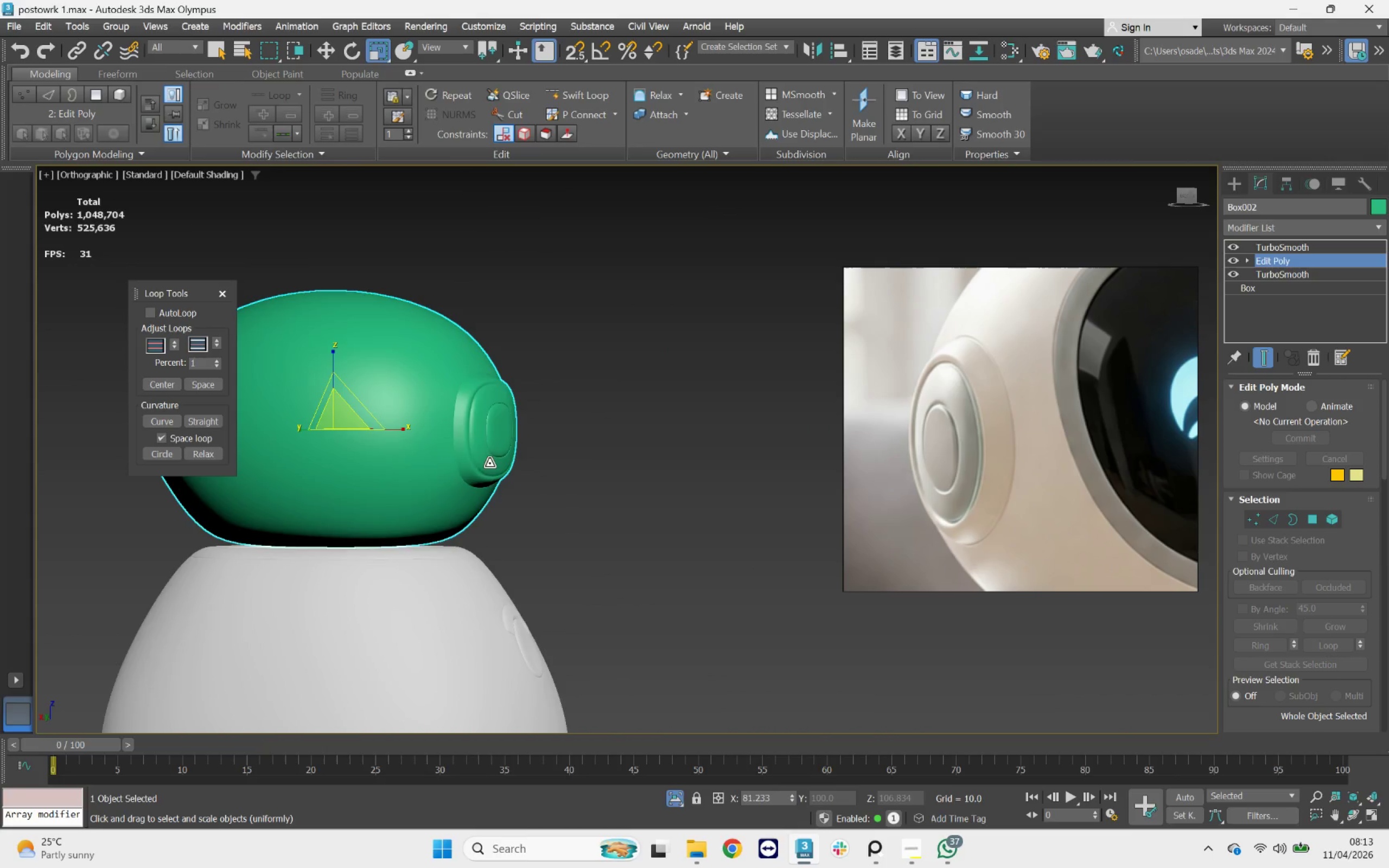 
hold_key(key=AltLeft, duration=0.75)
 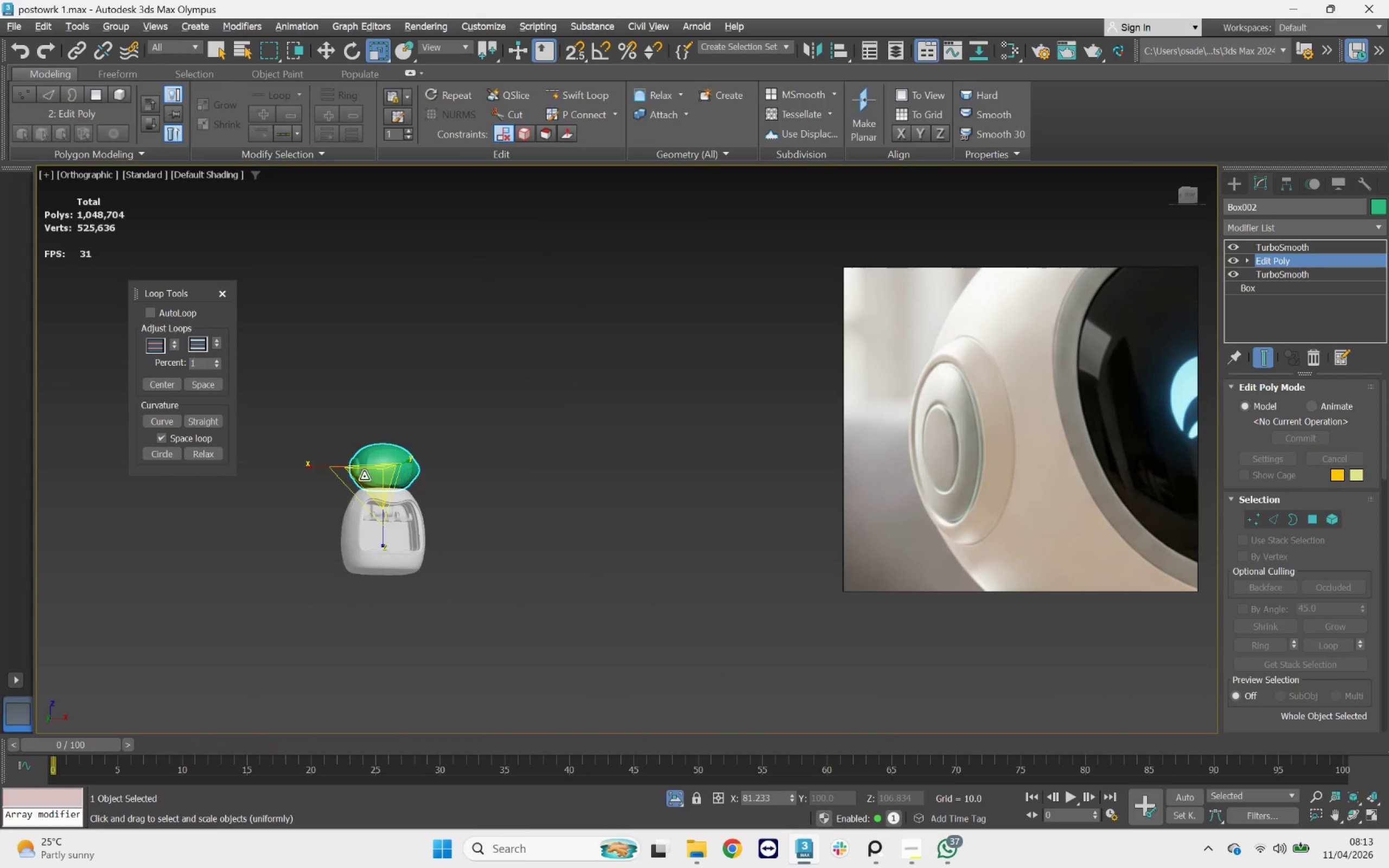 
scroll: coordinate [398, 477], scroll_direction: down, amount: 5.0
 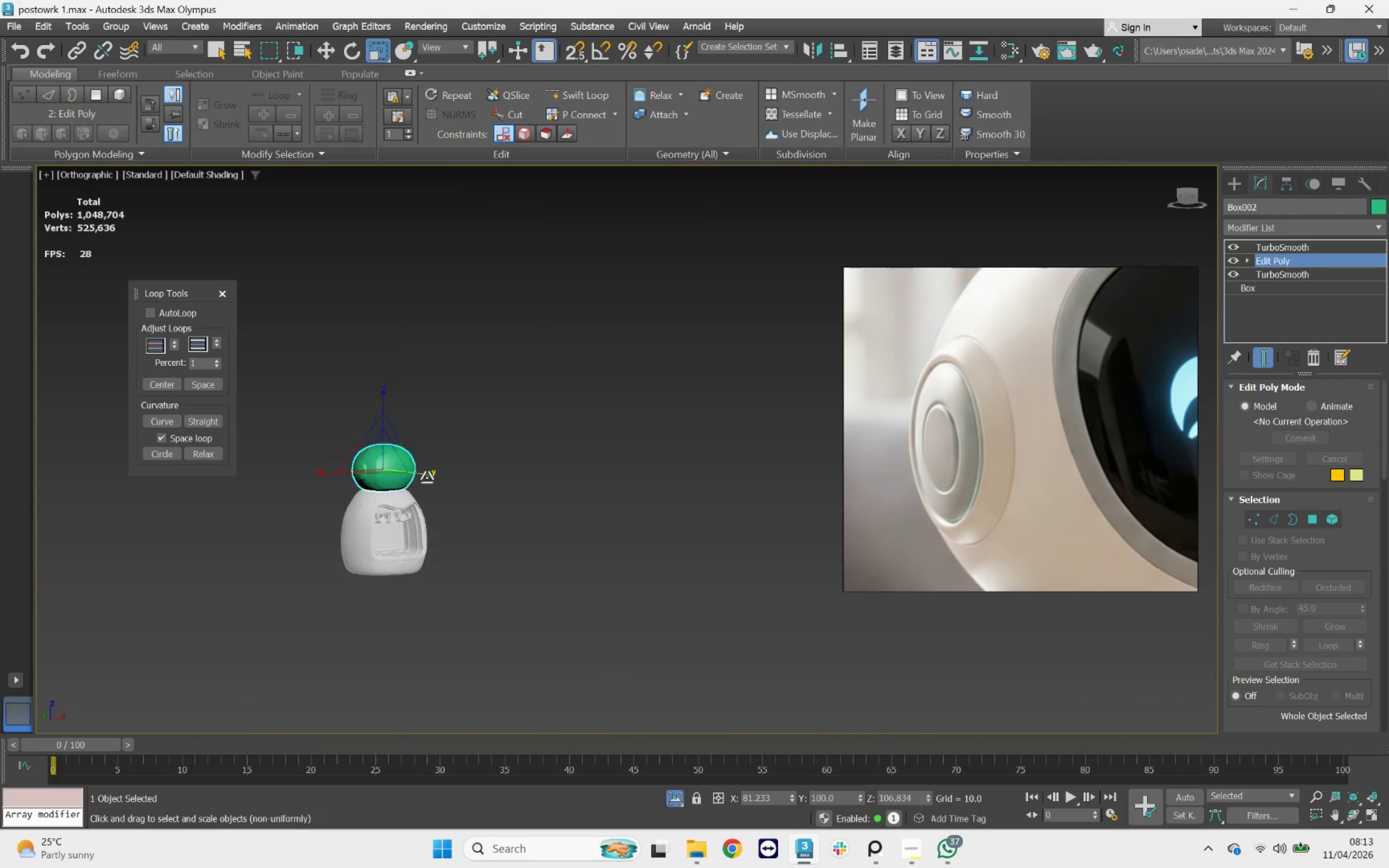 
hold_key(key=AltLeft, duration=1.16)
 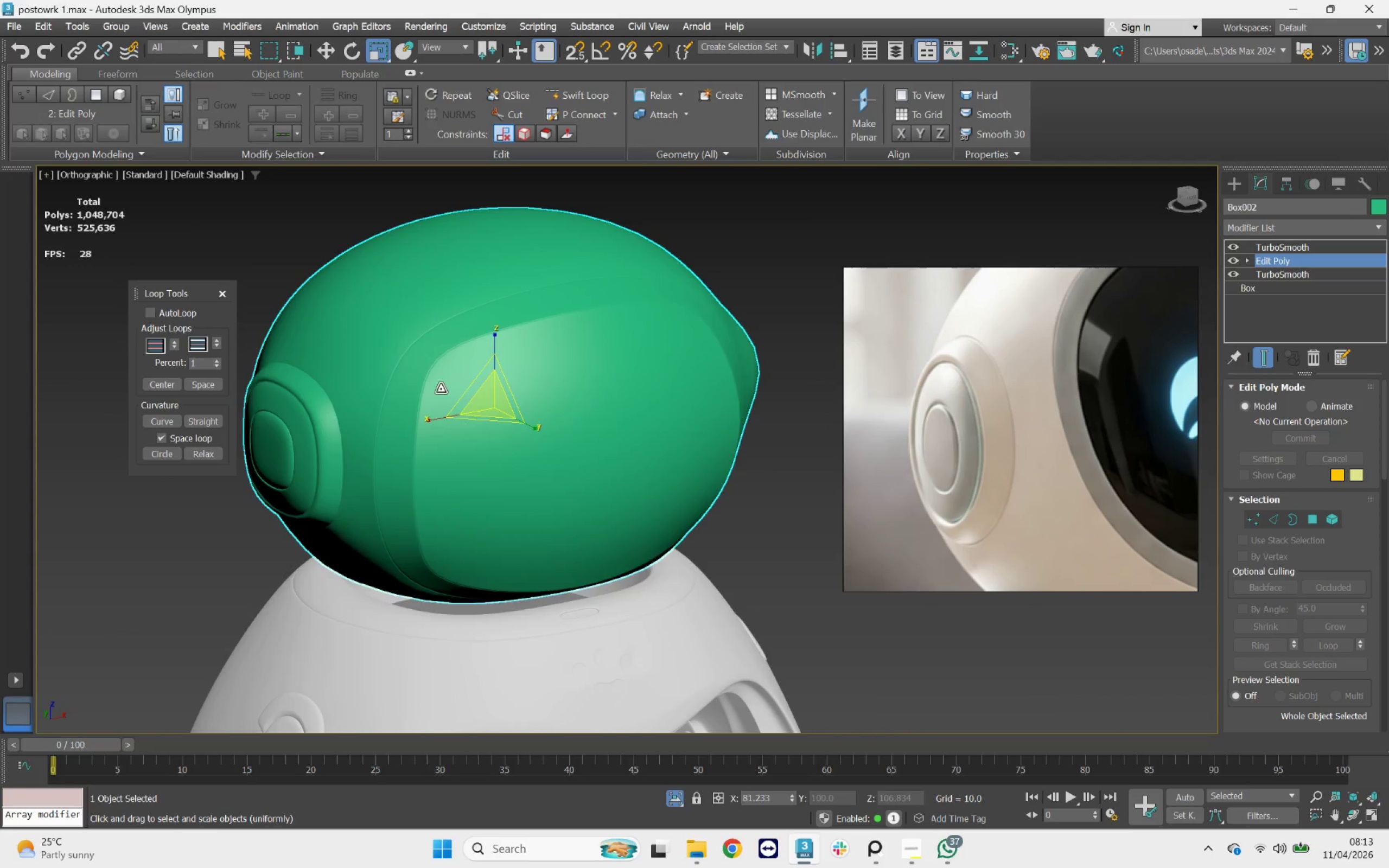 
scroll: coordinate [442, 383], scroll_direction: up, amount: 8.0
 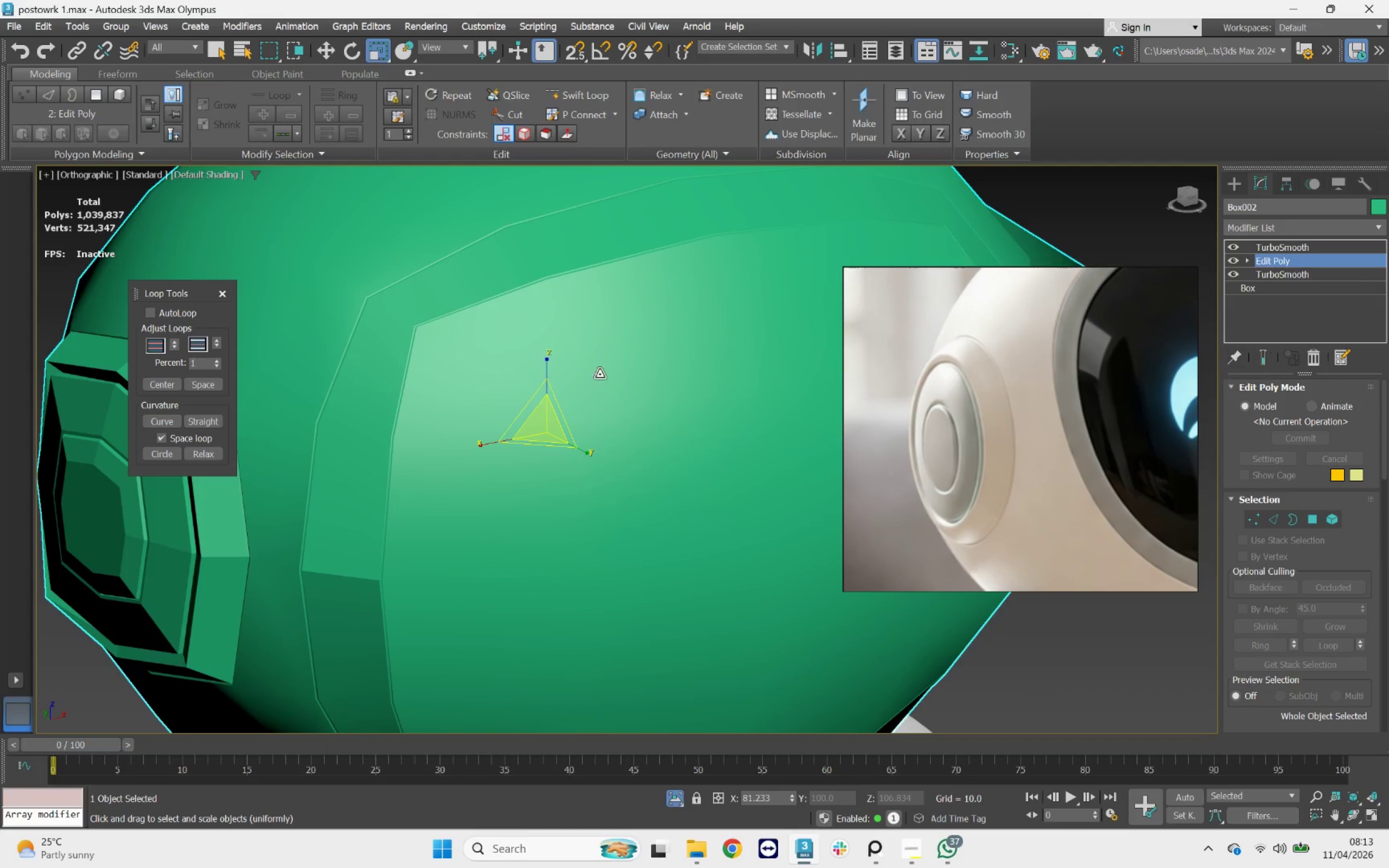 
key(F3)
 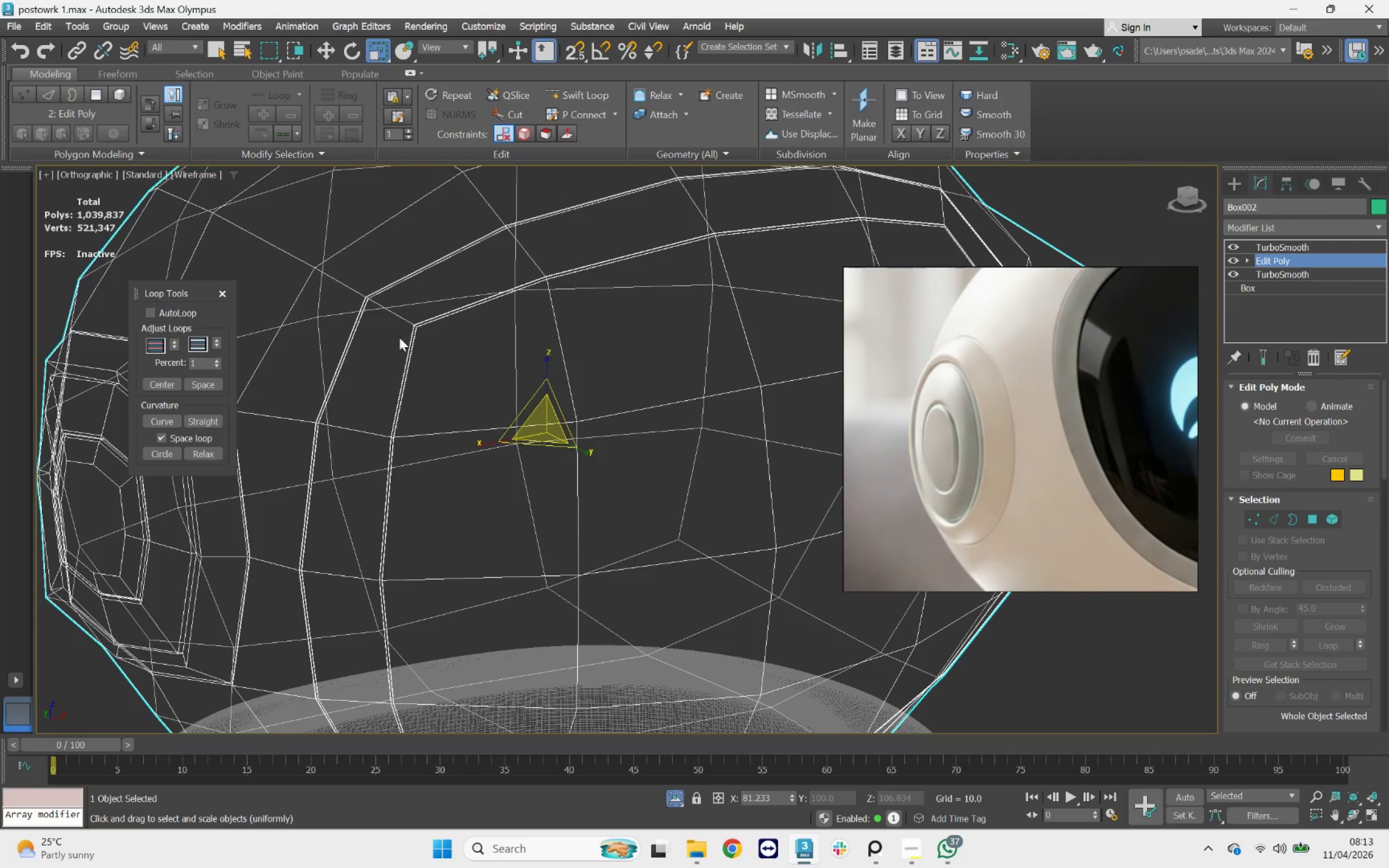 
key(F3)
 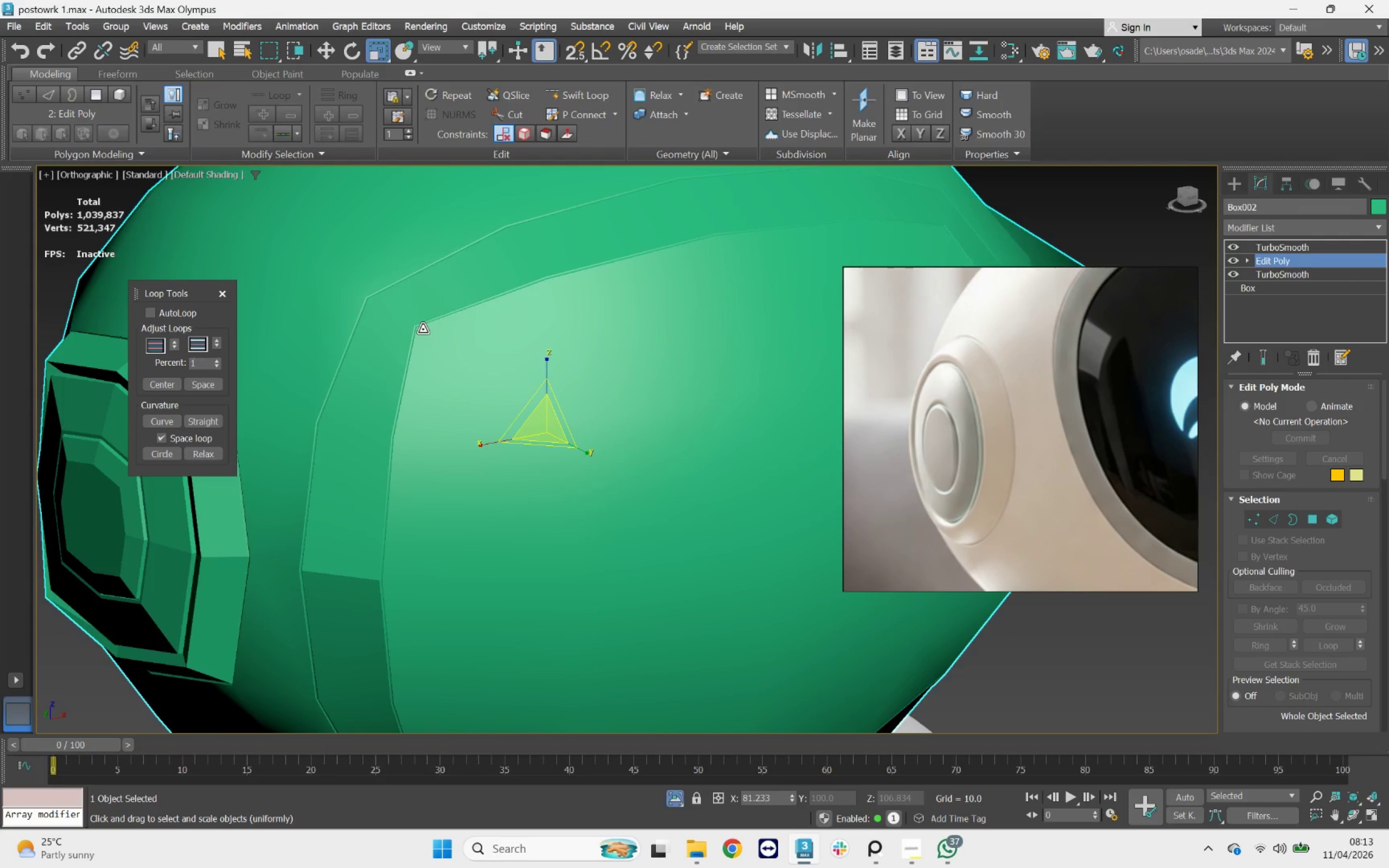 
key(F3)
 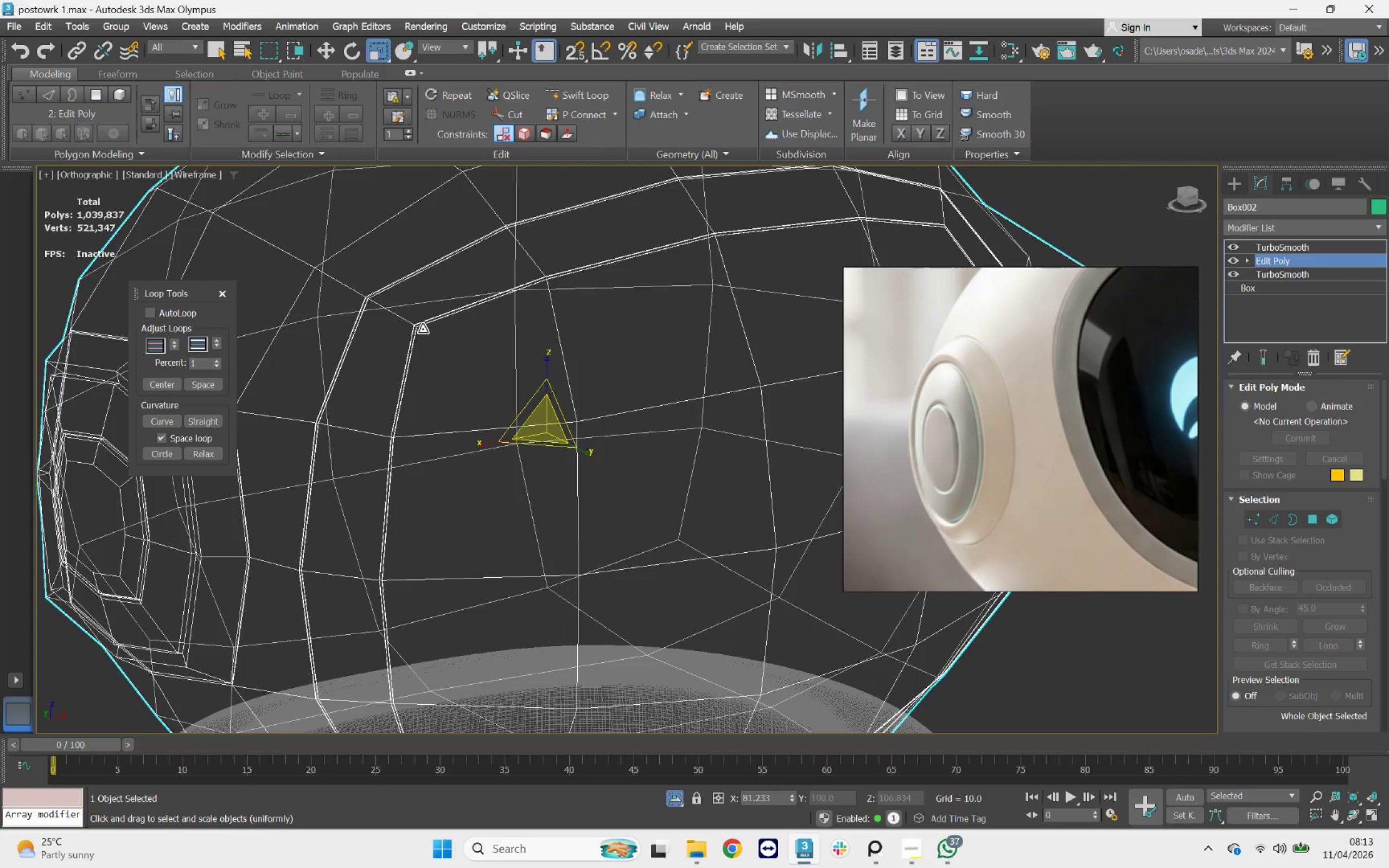 
key(F4)
 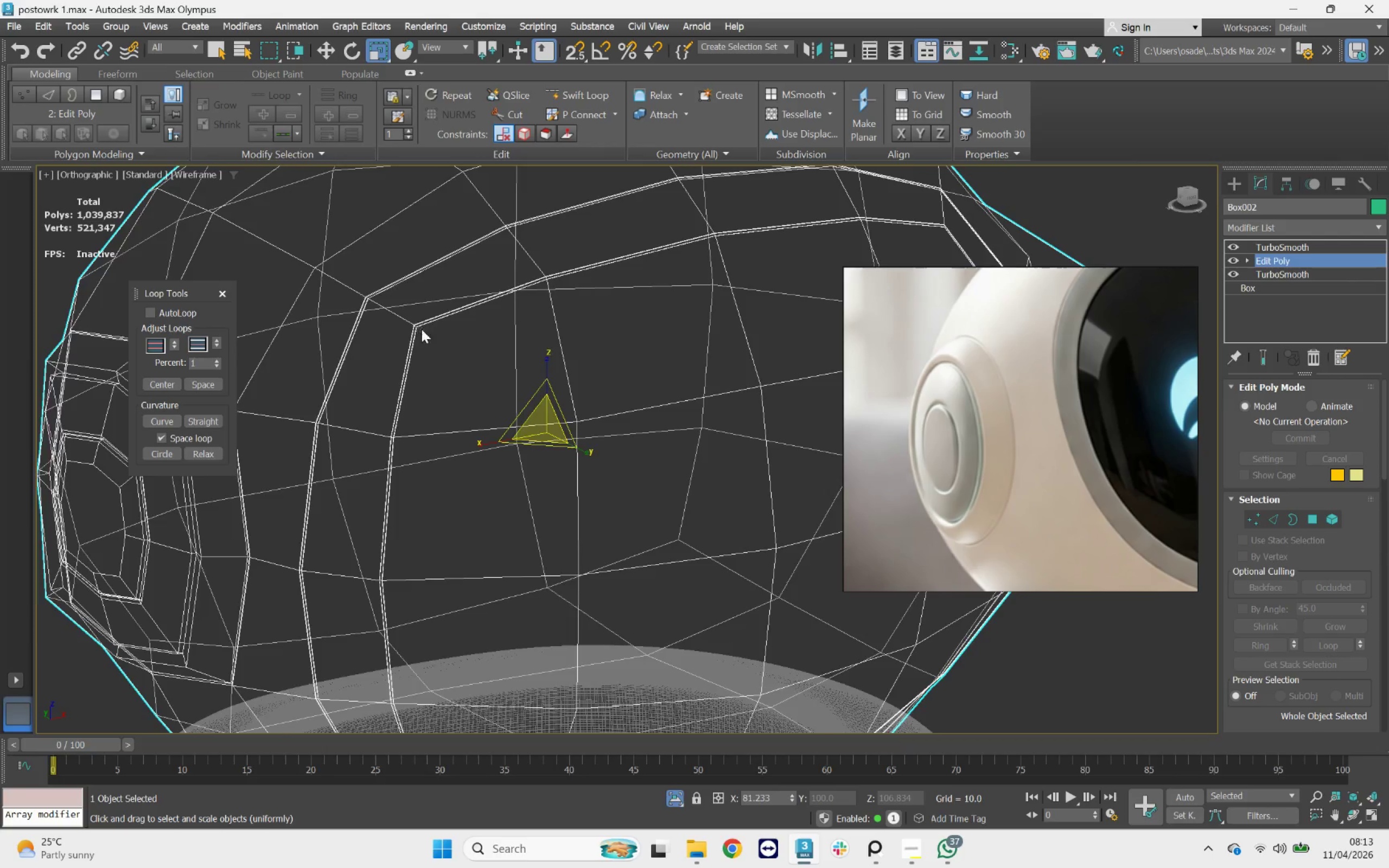 
scroll: coordinate [417, 329], scroll_direction: up, amount: 6.0
 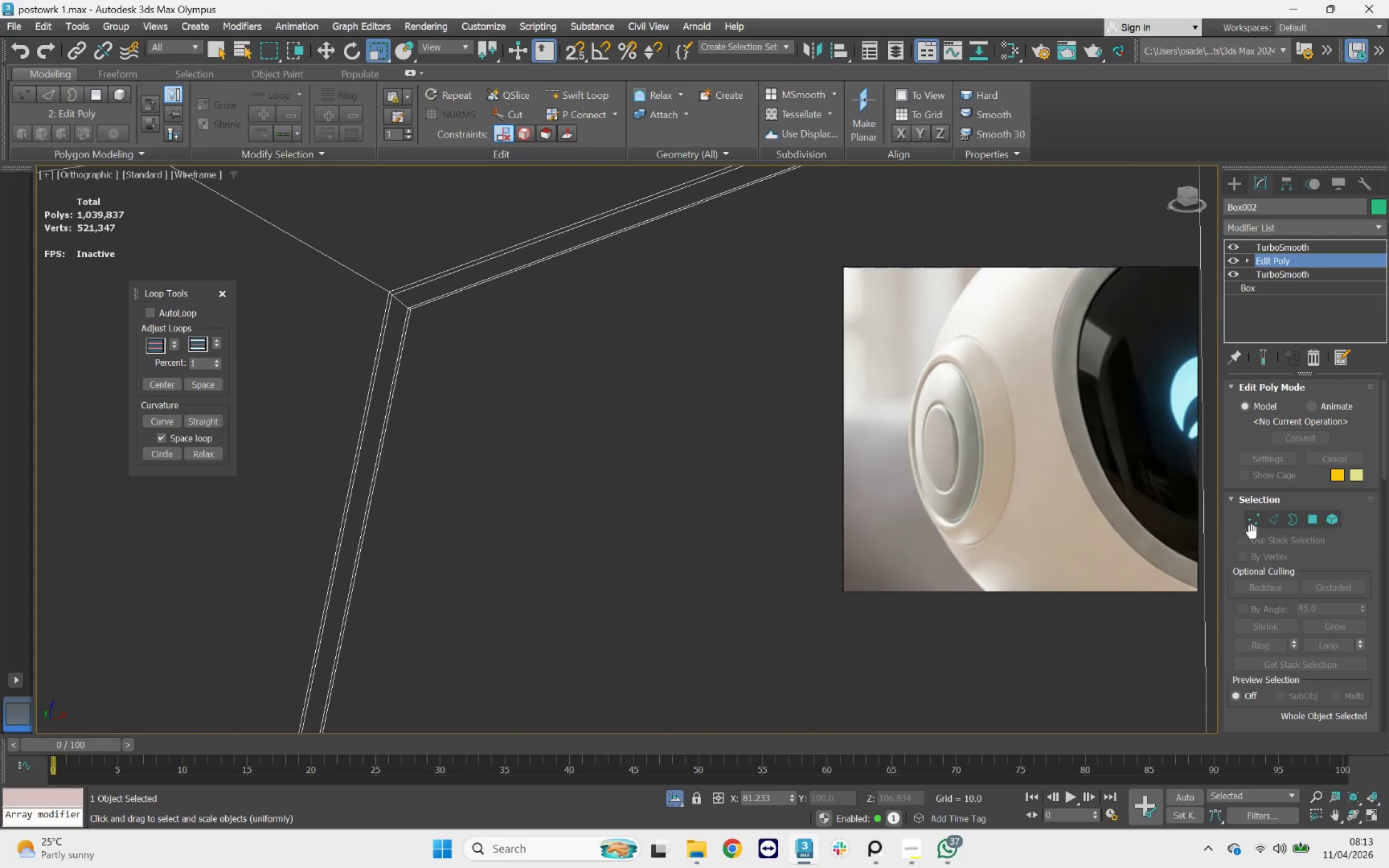 
left_click([1272, 525])
 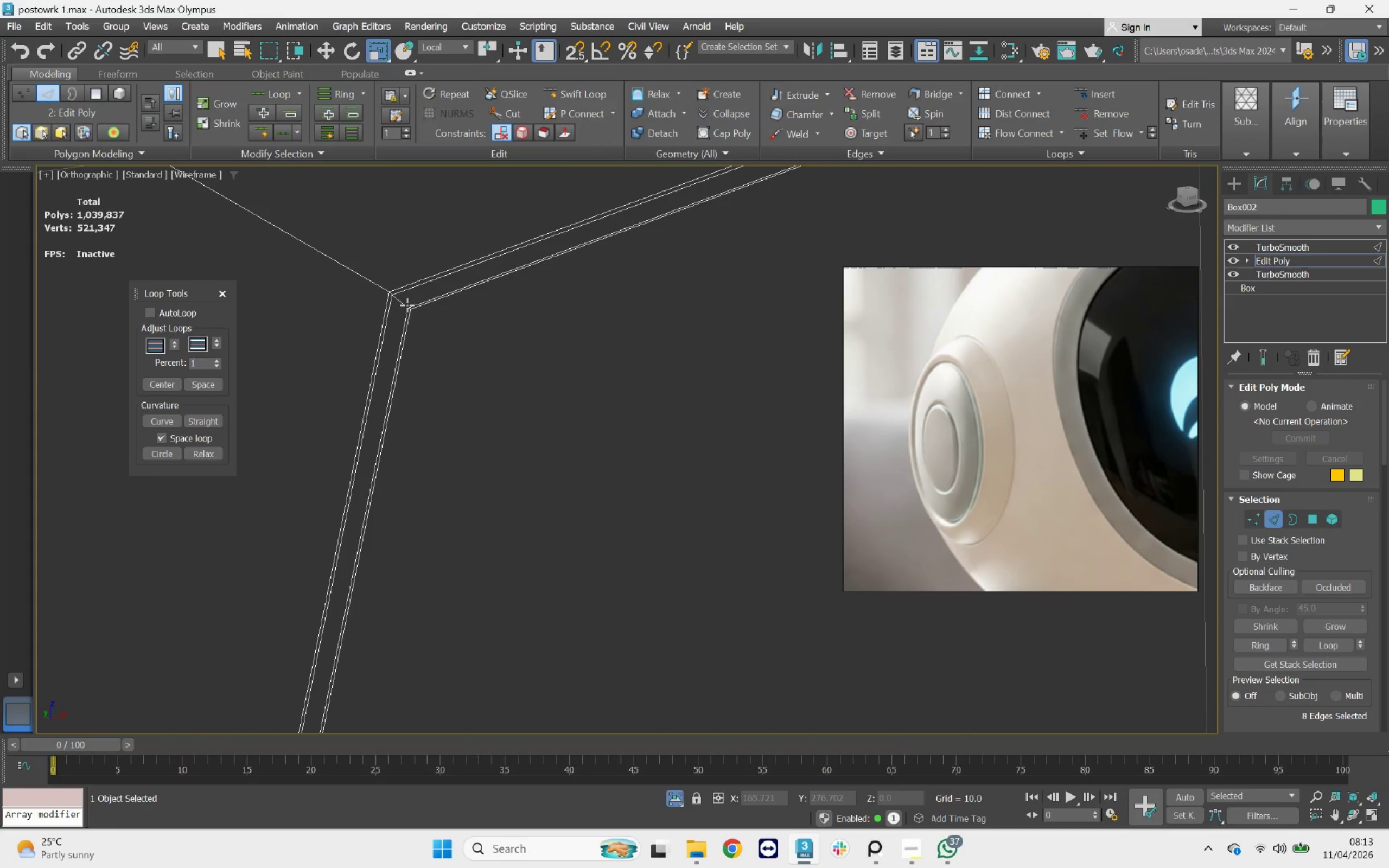 
left_click([405, 303])
 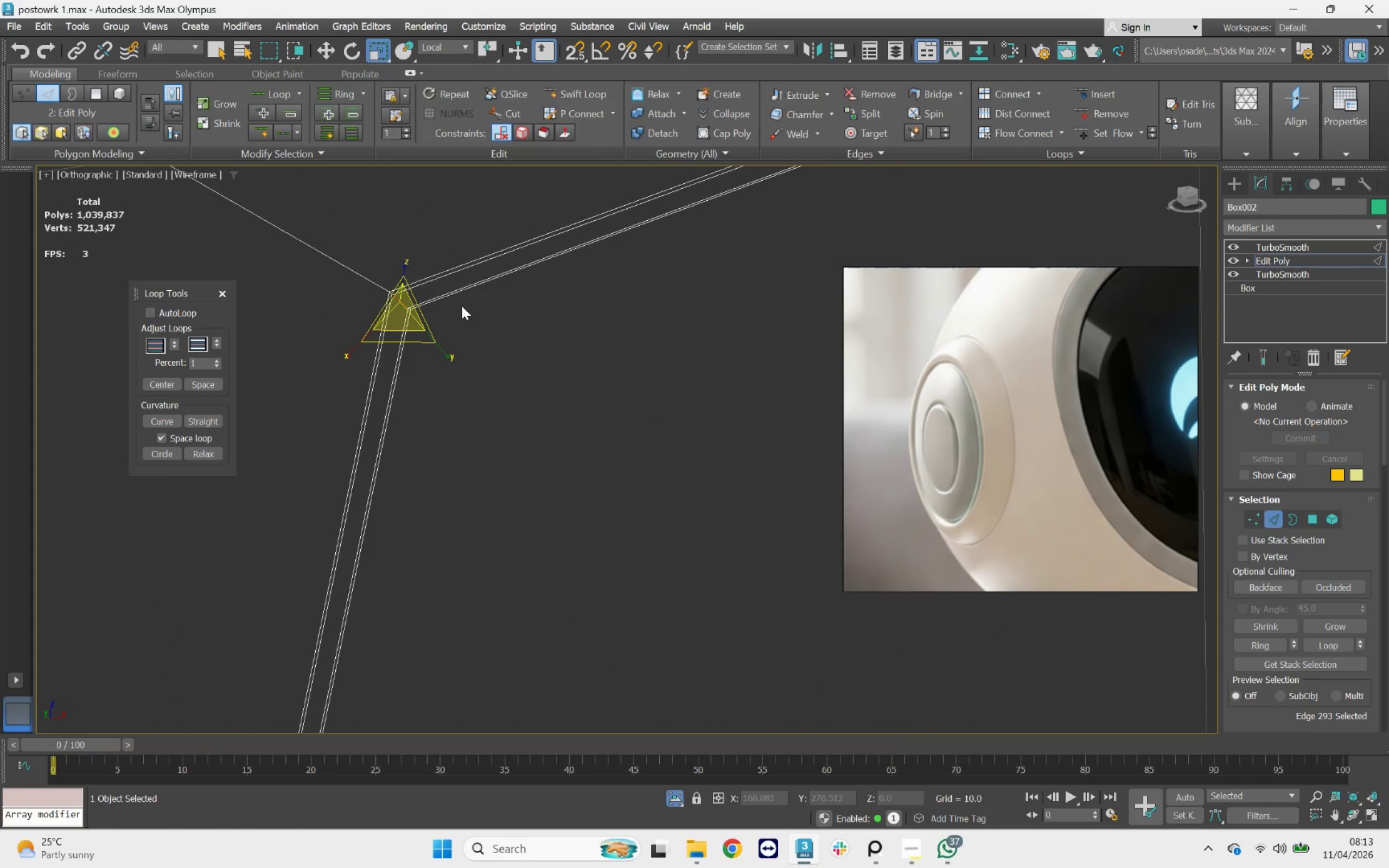 
scroll: coordinate [464, 312], scroll_direction: down, amount: 4.0
 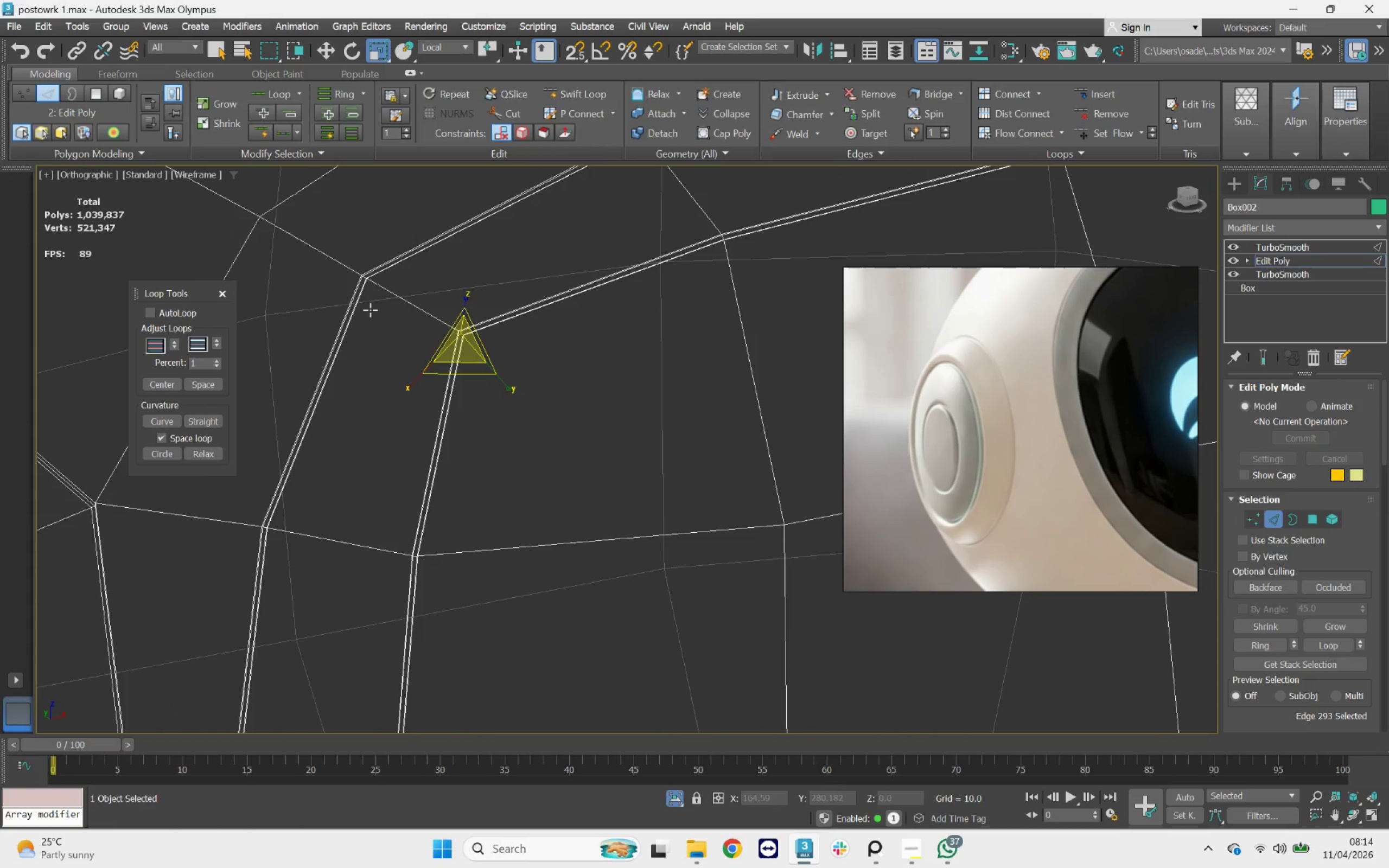 
key(Q)
 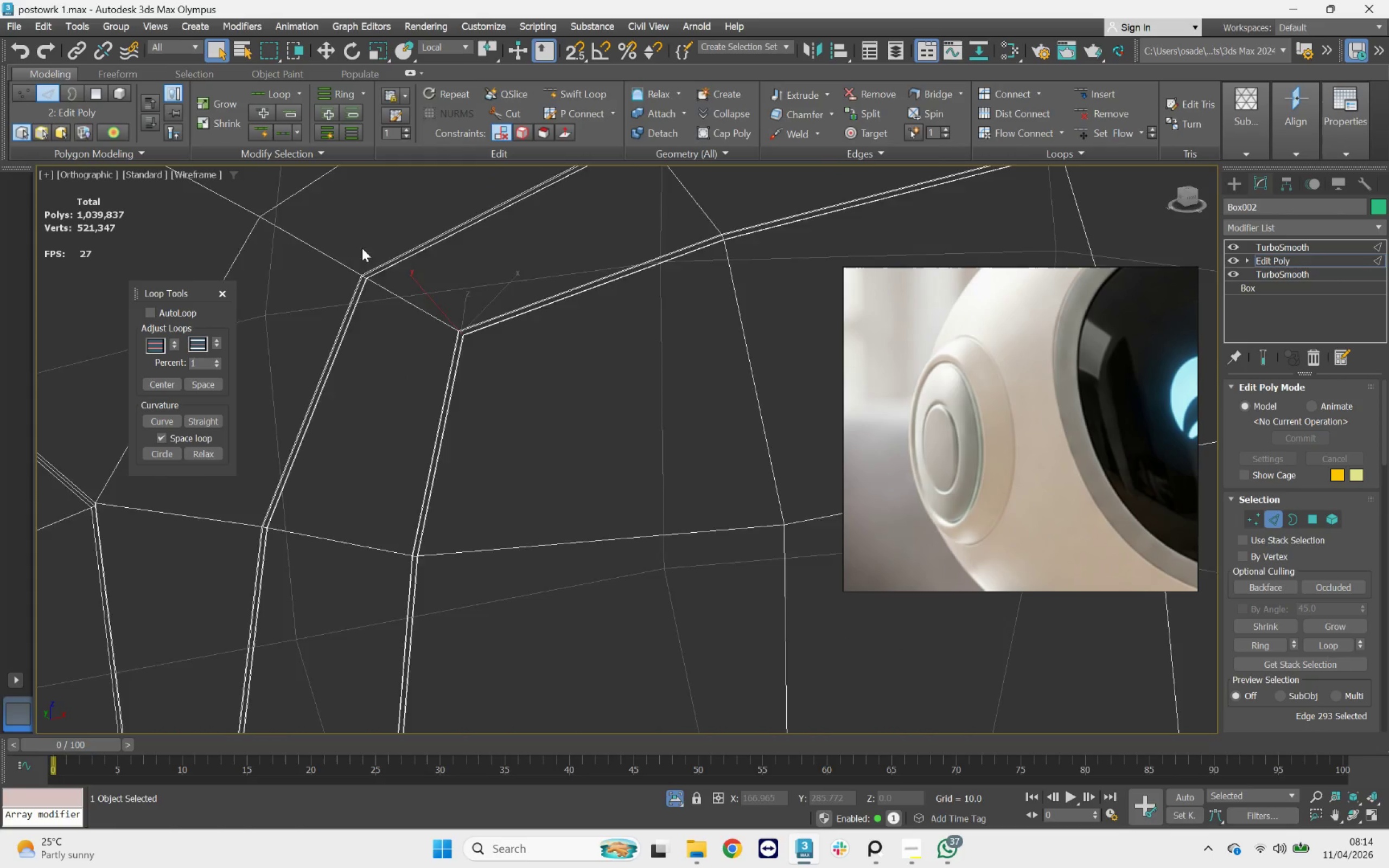 
hold_key(key=ControlLeft, duration=0.54)
 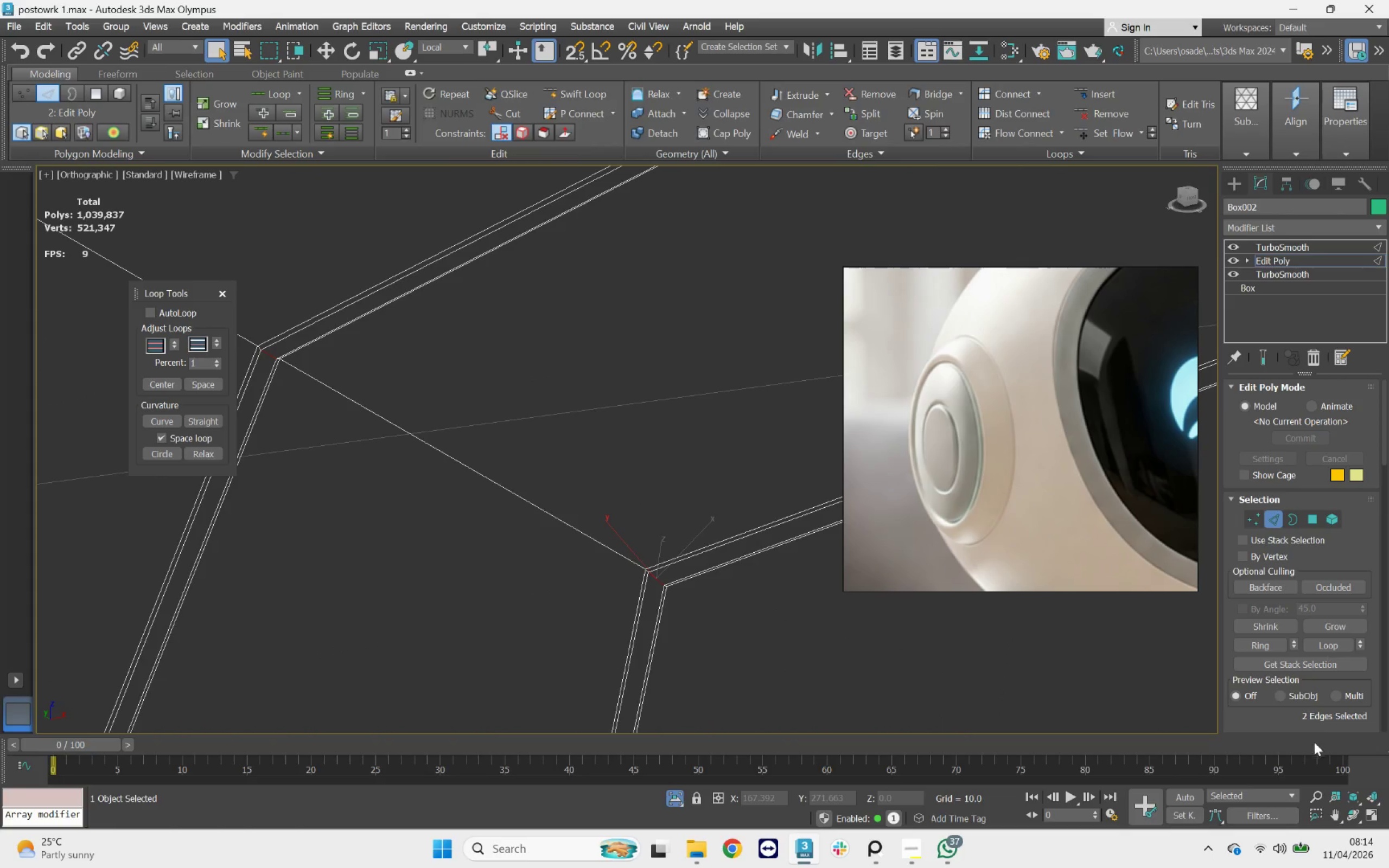 
scroll: coordinate [420, 256], scroll_direction: up, amount: 4.0
 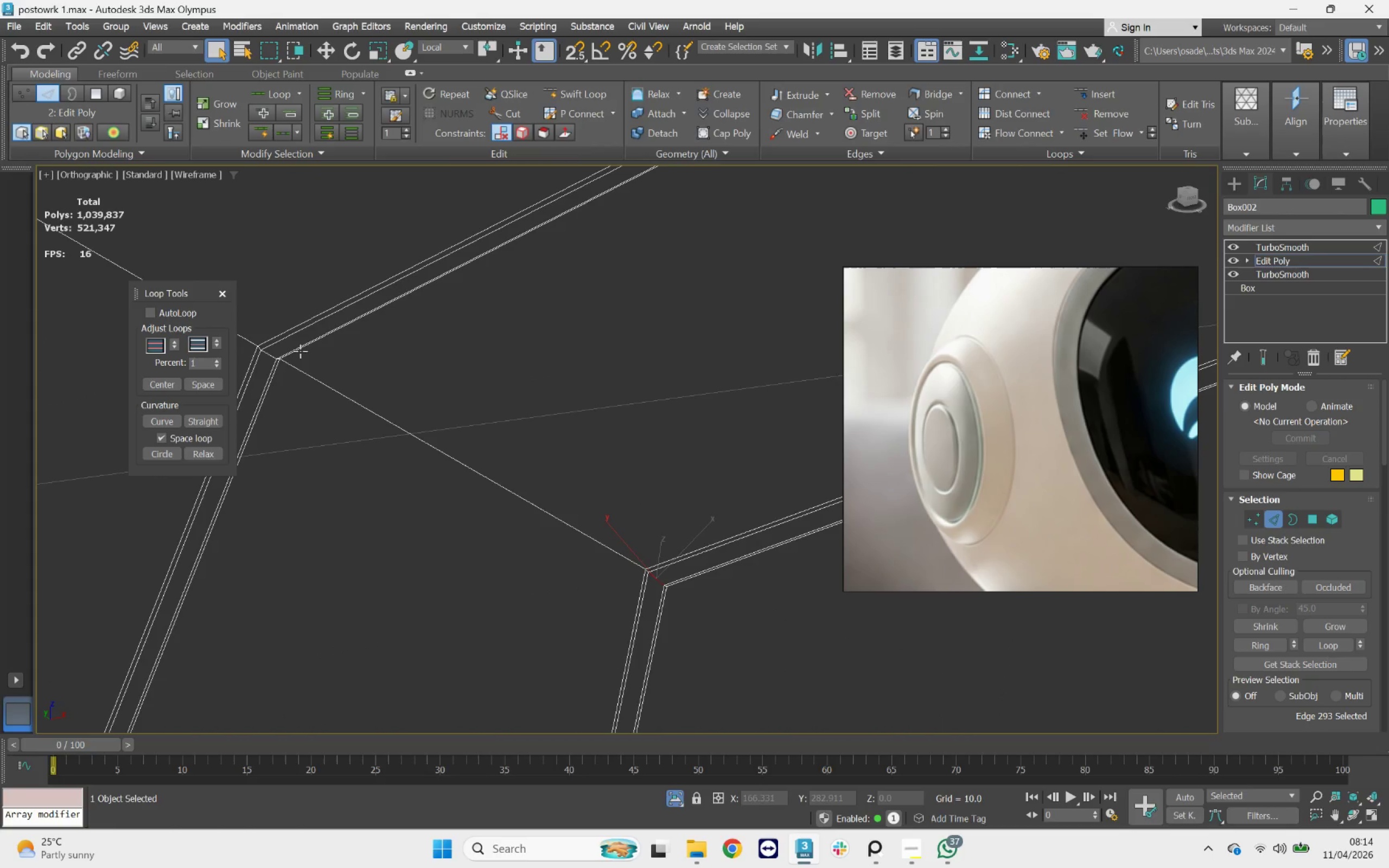 
left_click([271, 360])
 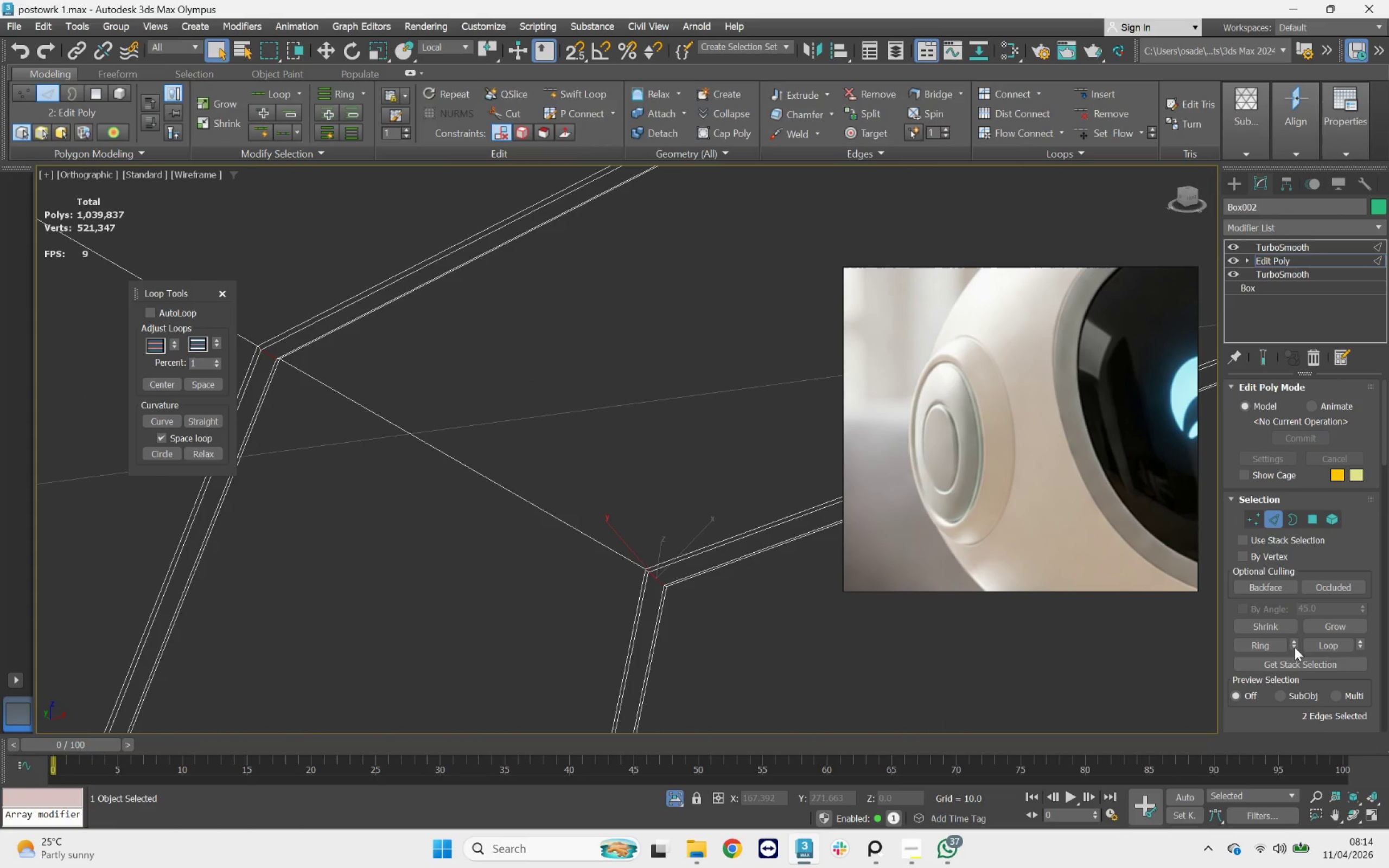 
left_click([1272, 644])
 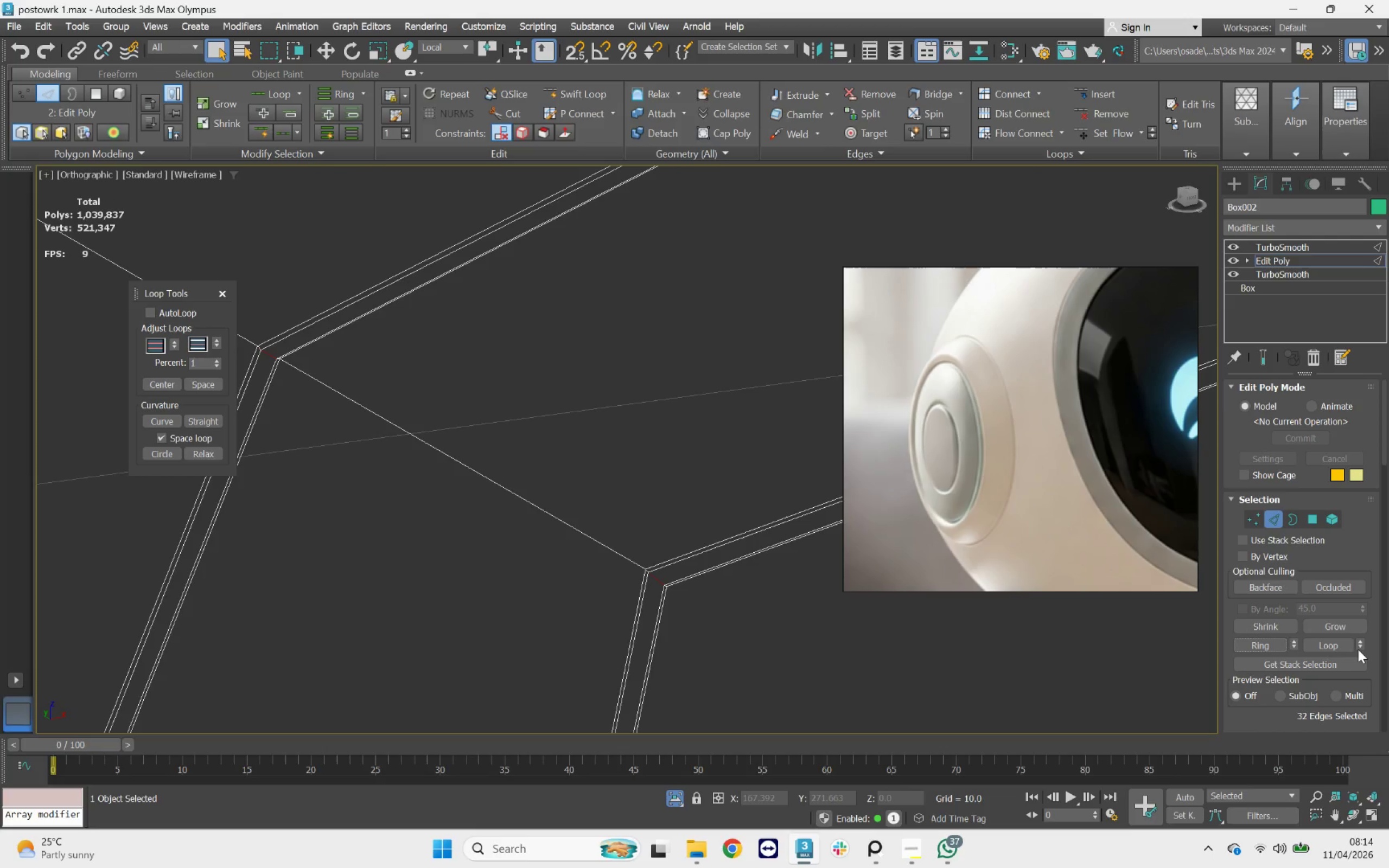 
scroll: coordinate [1371, 714], scroll_direction: down, amount: 12.0
 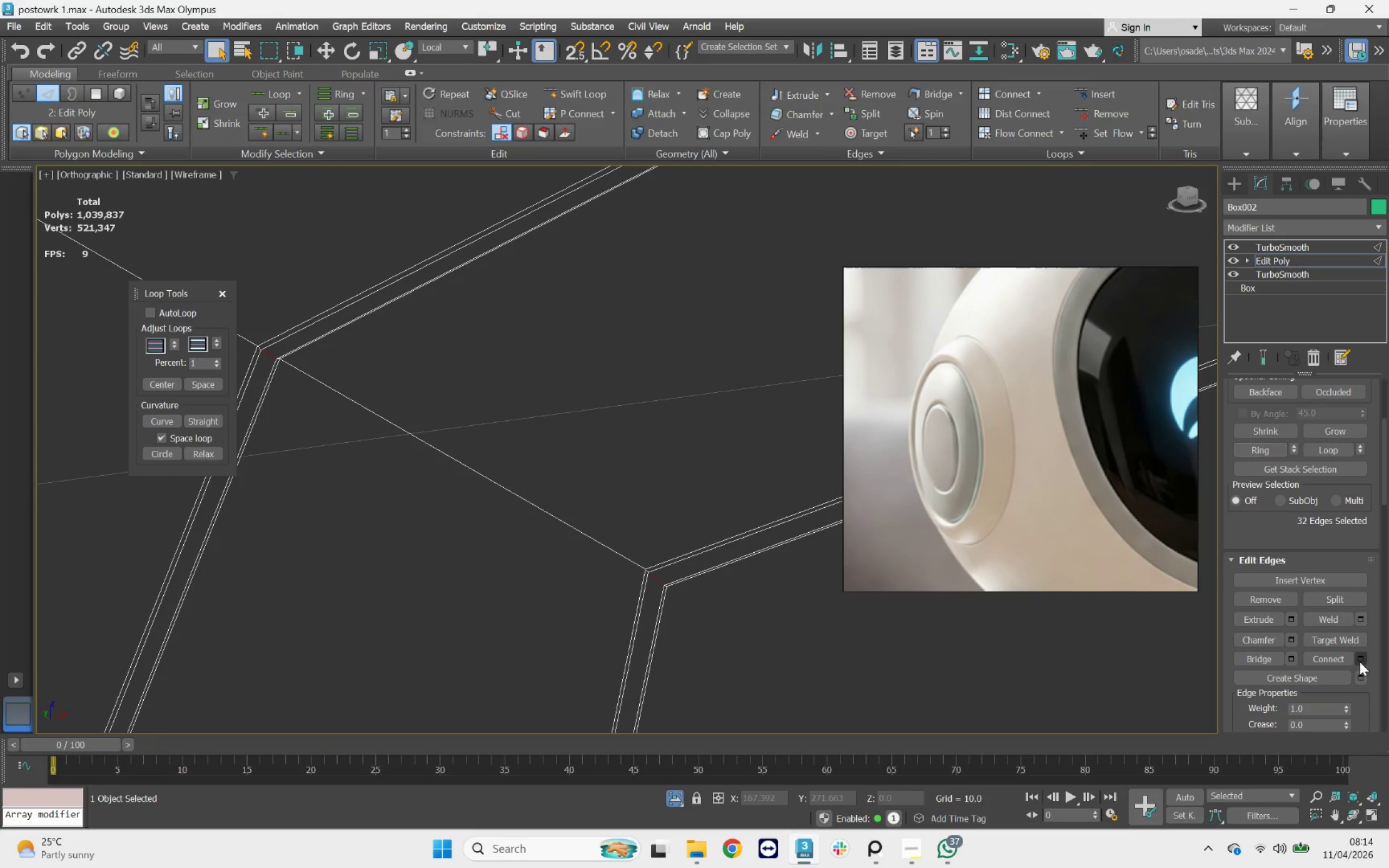 
left_click([1360, 659])
 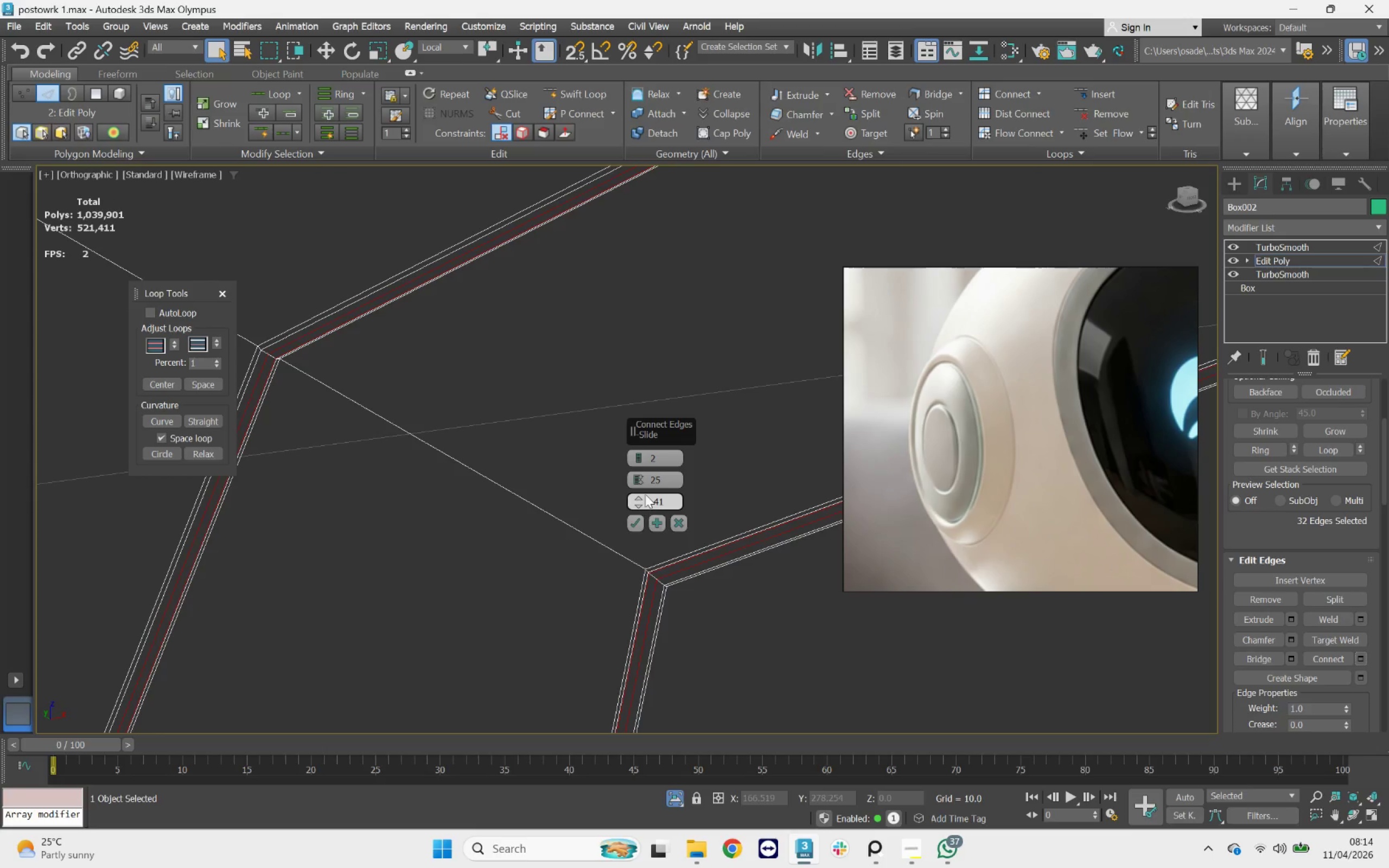 
right_click([639, 460])
 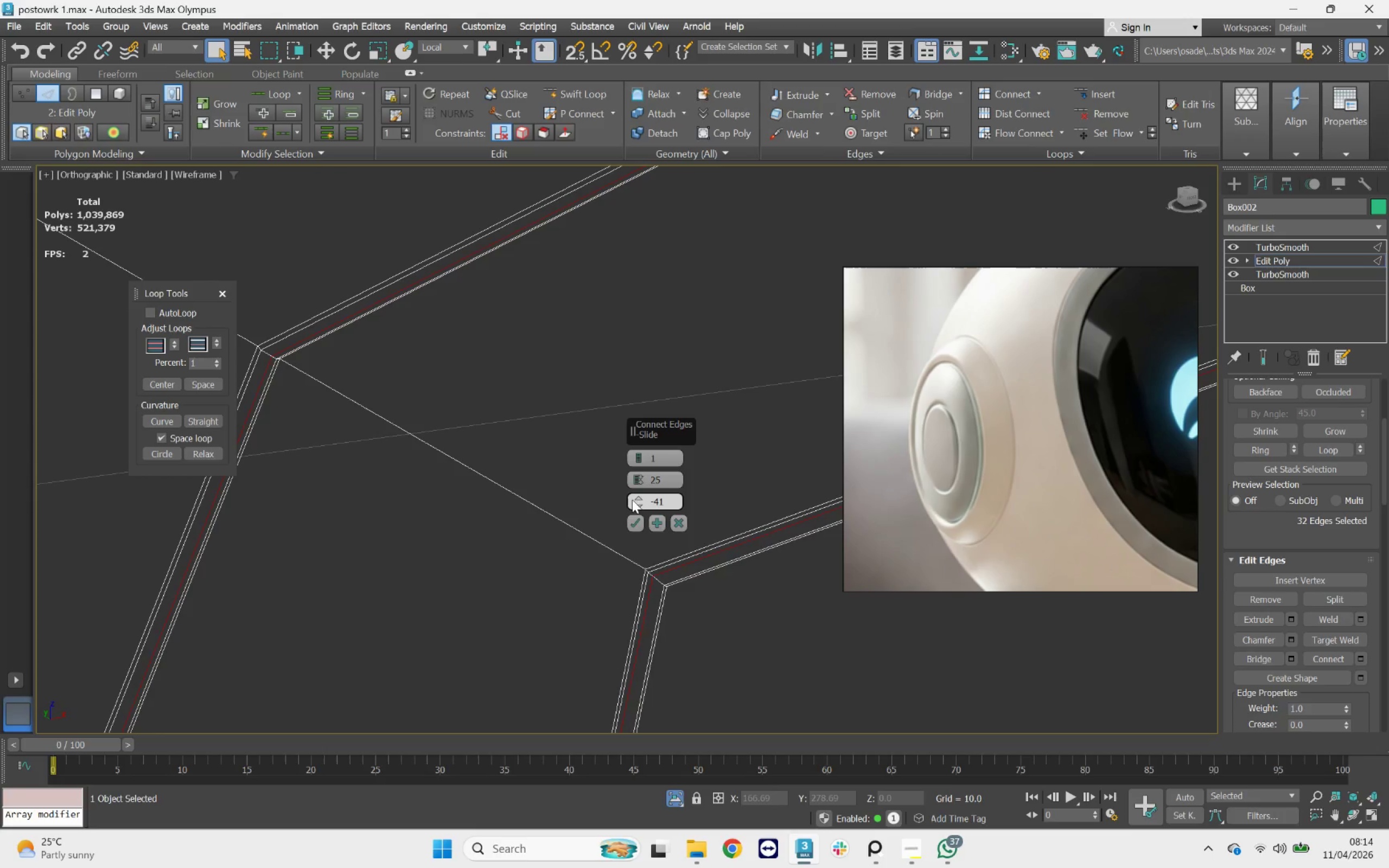 
right_click([634, 503])
 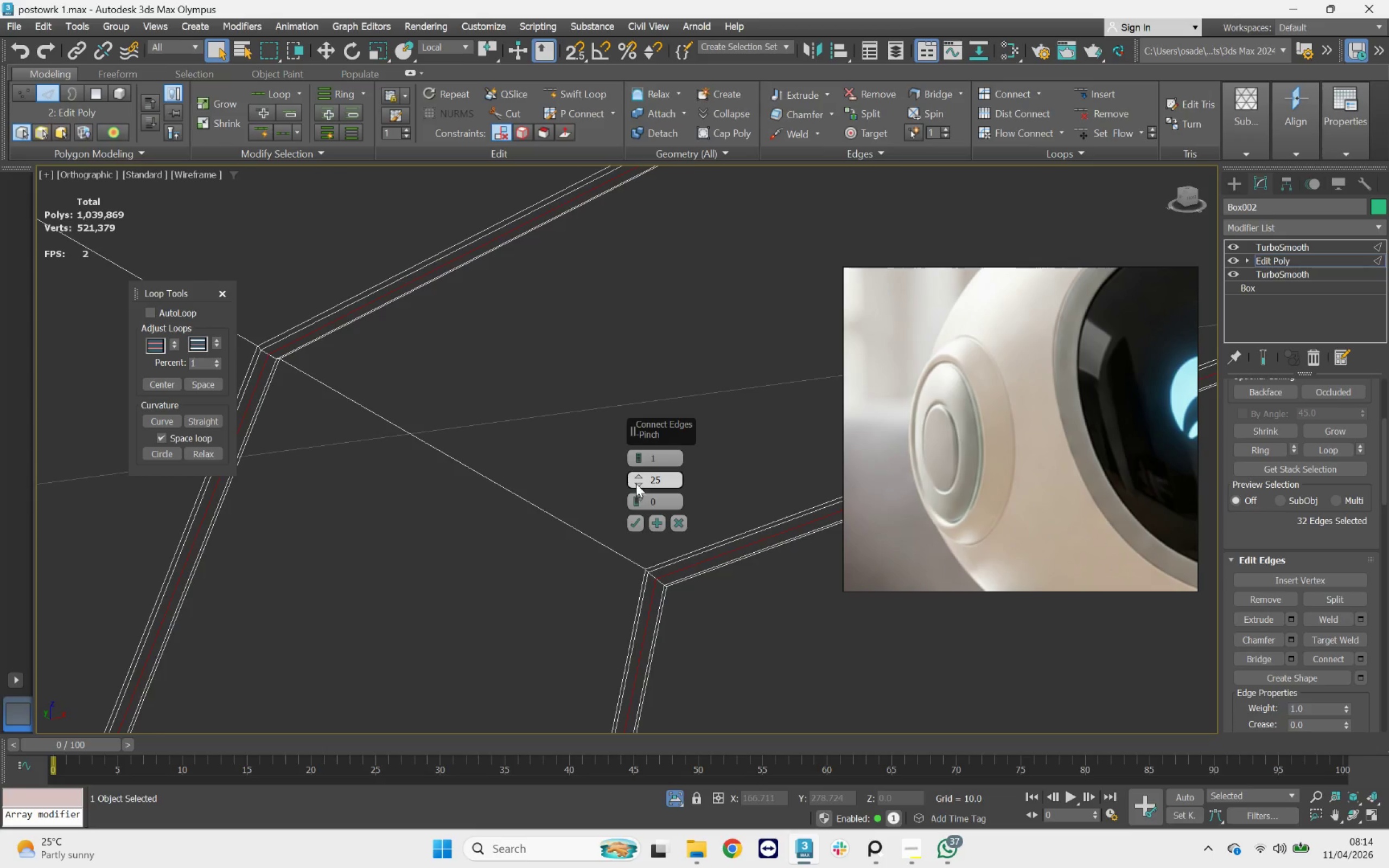 
right_click([636, 483])
 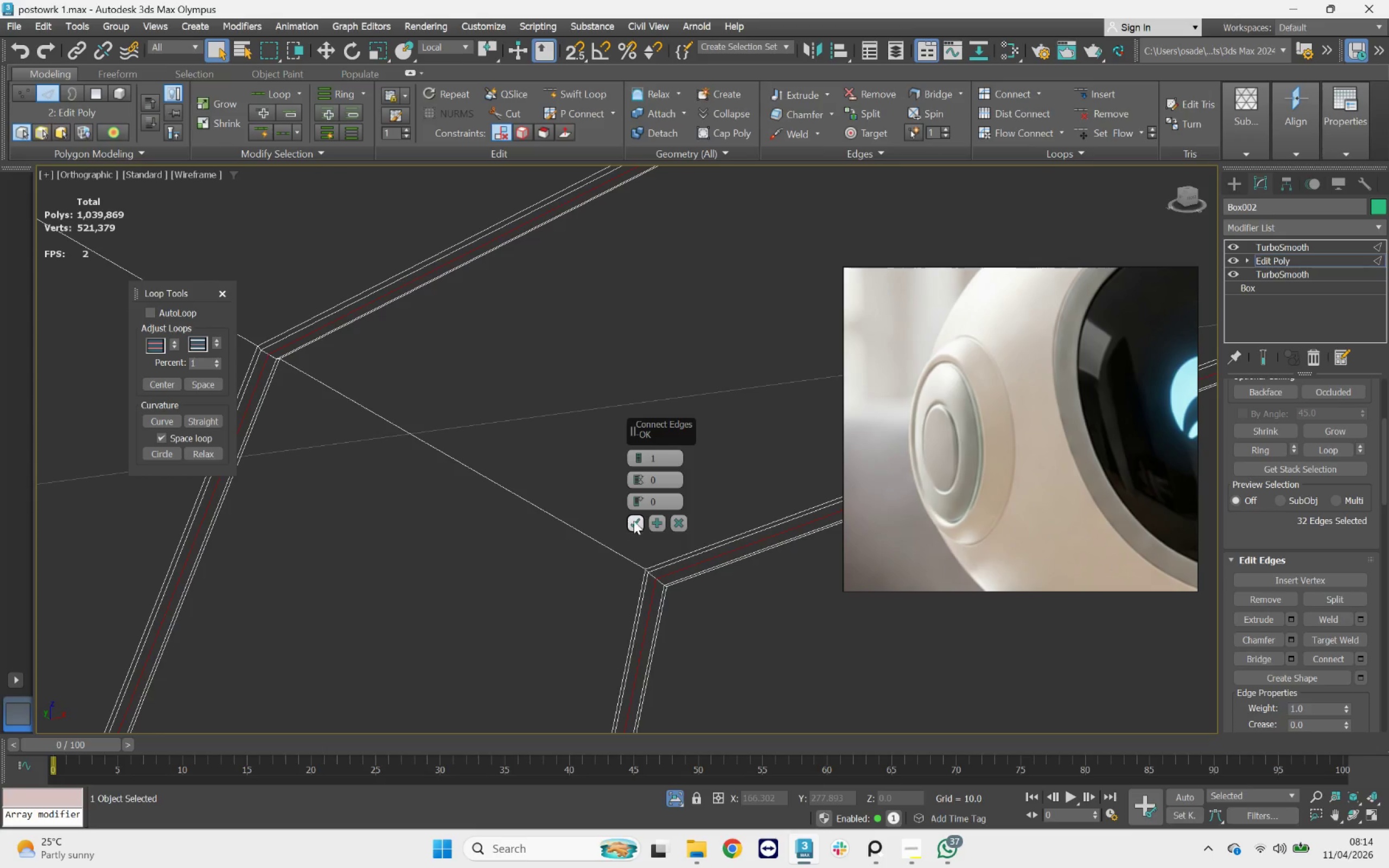 
left_click([638, 520])
 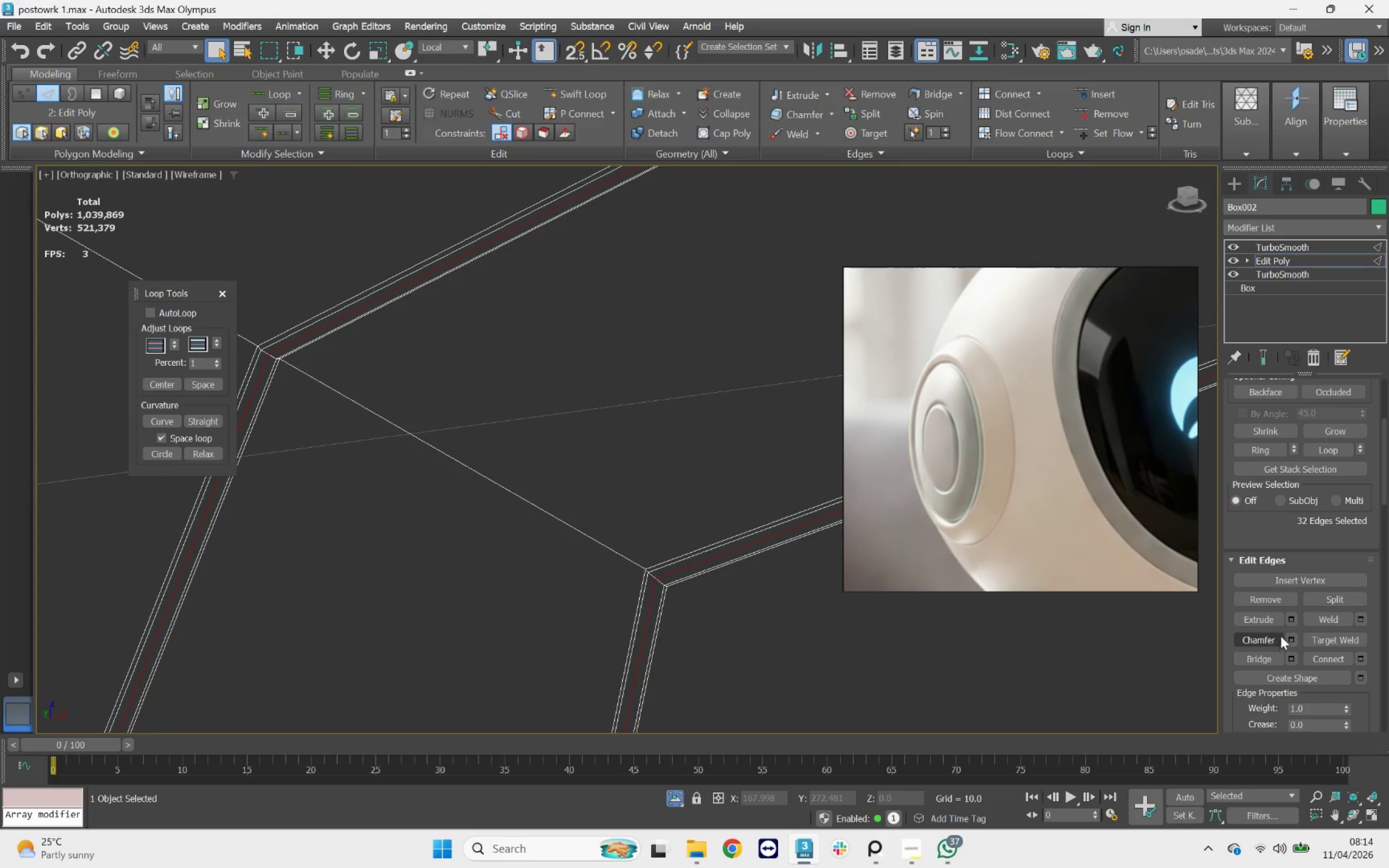 
left_click([1289, 621])
 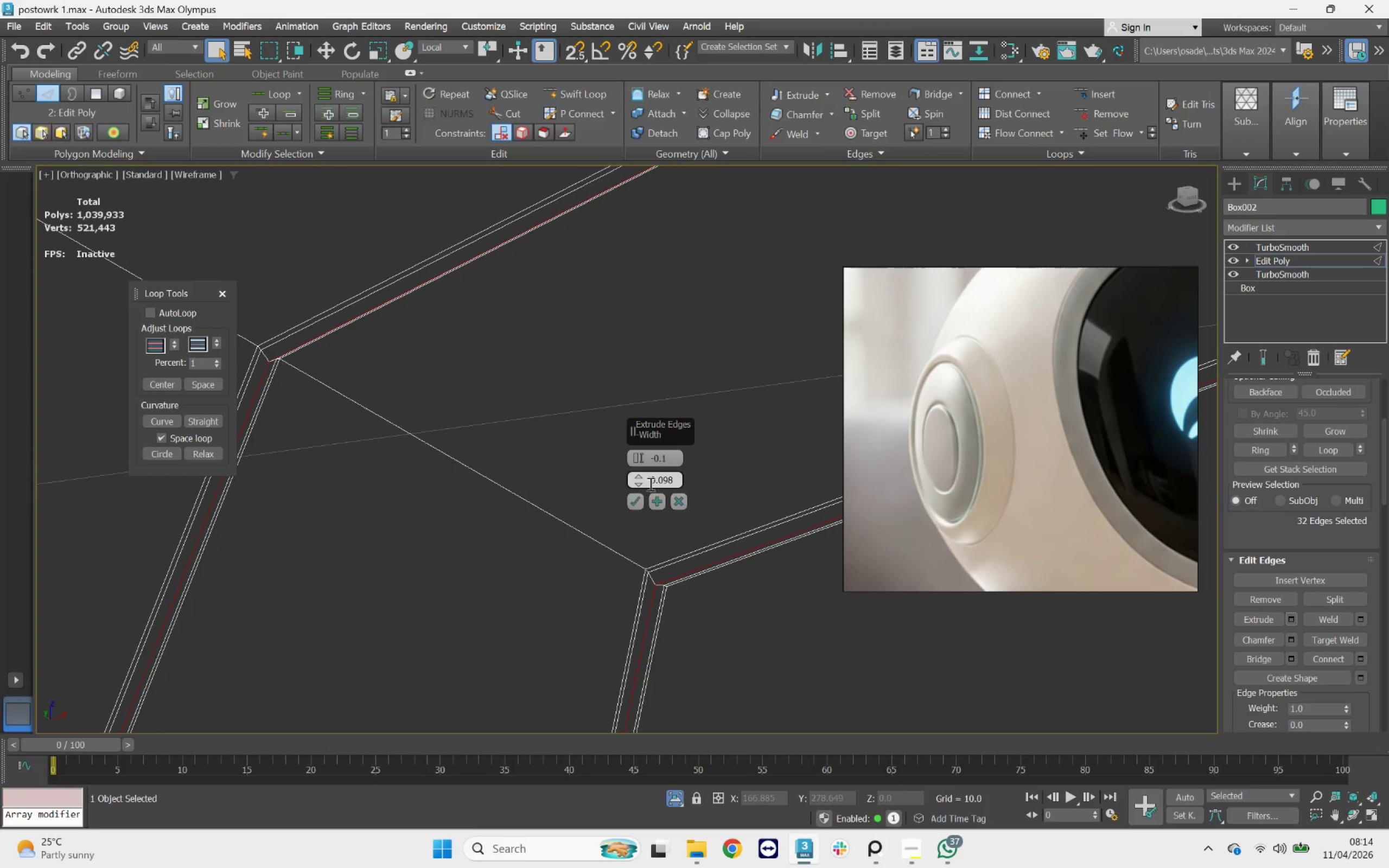 
right_click([637, 483])
 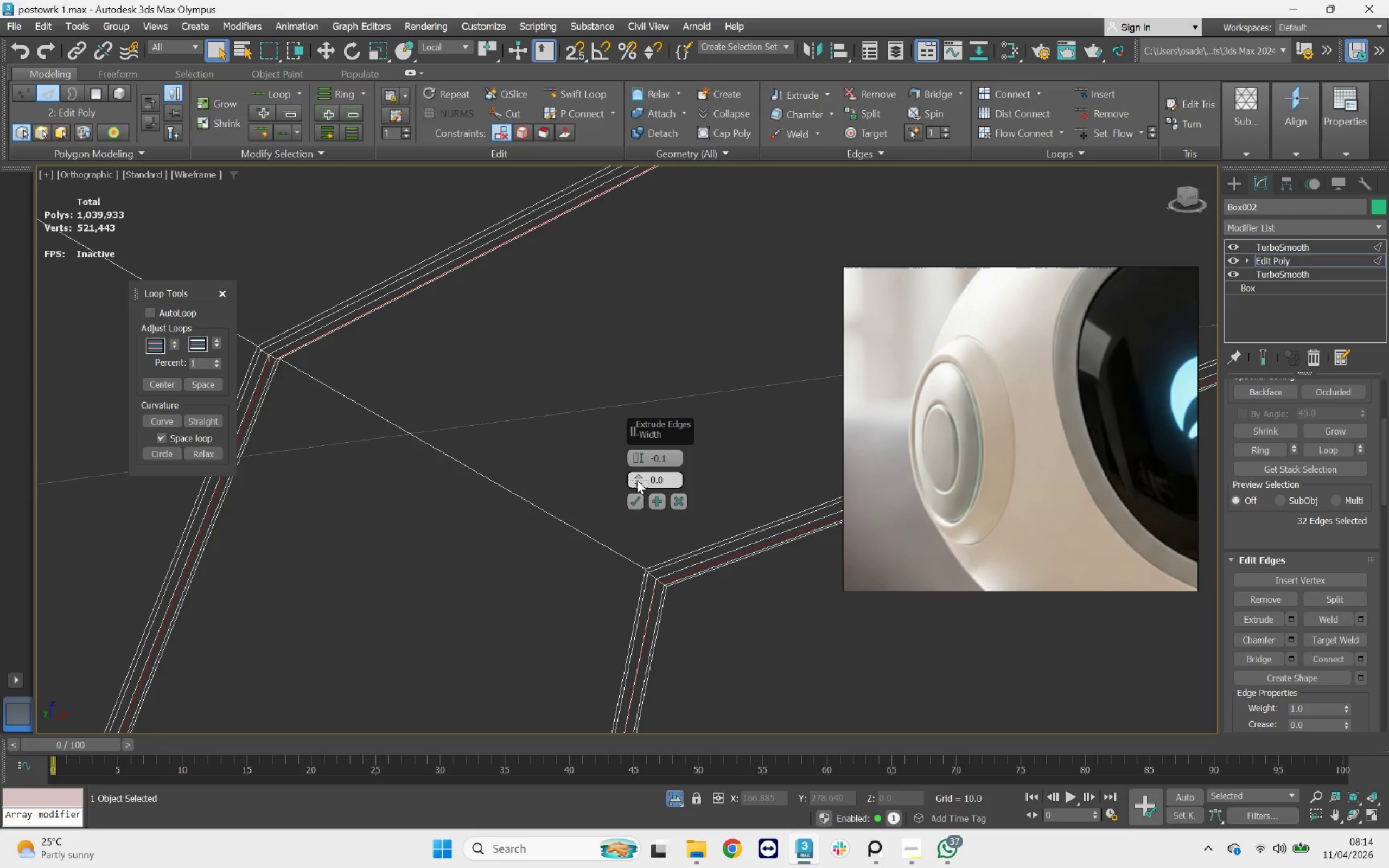 
left_click_drag(start_coordinate=[637, 480], to_coordinate=[647, 474])
 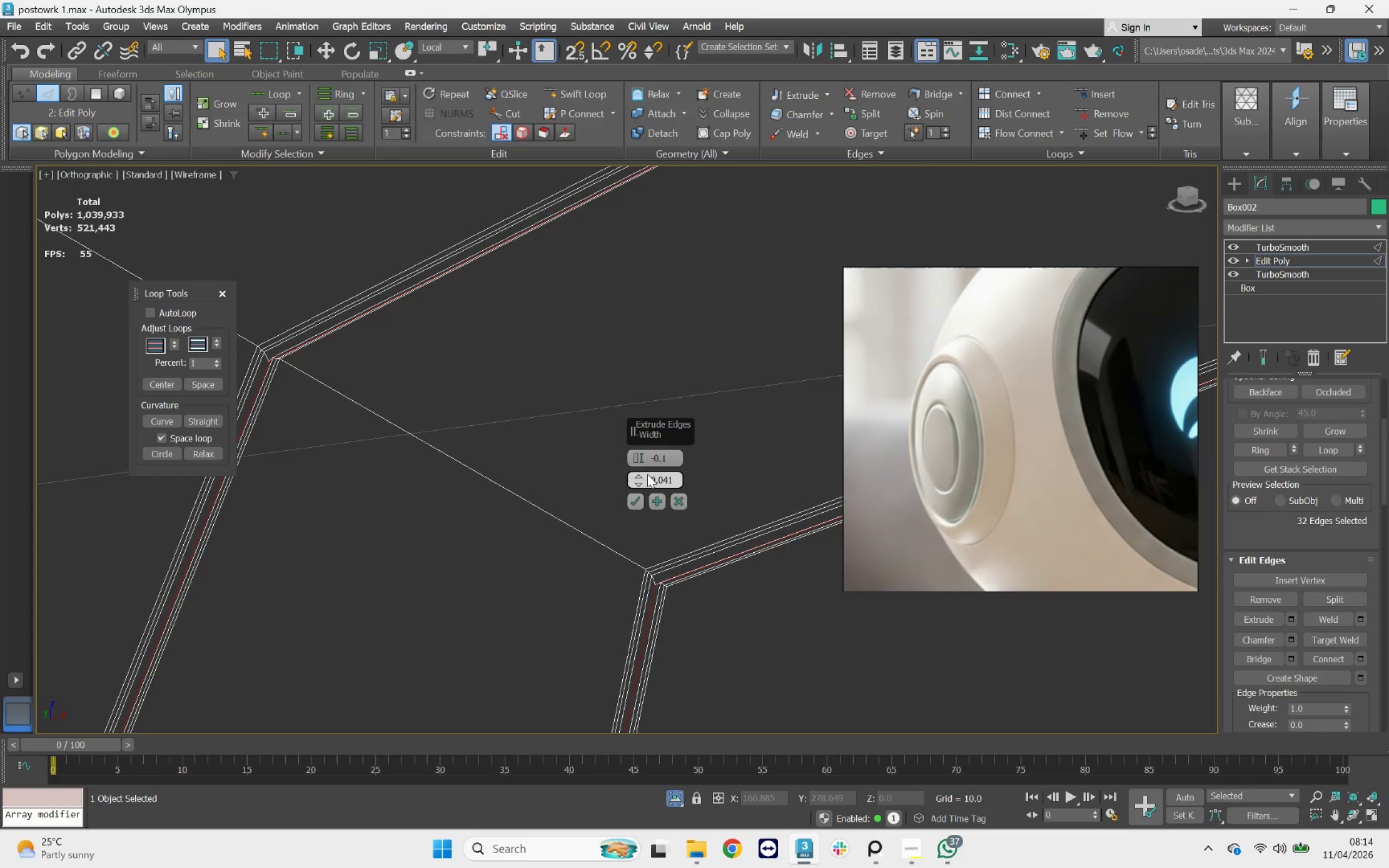 
key(F3)
 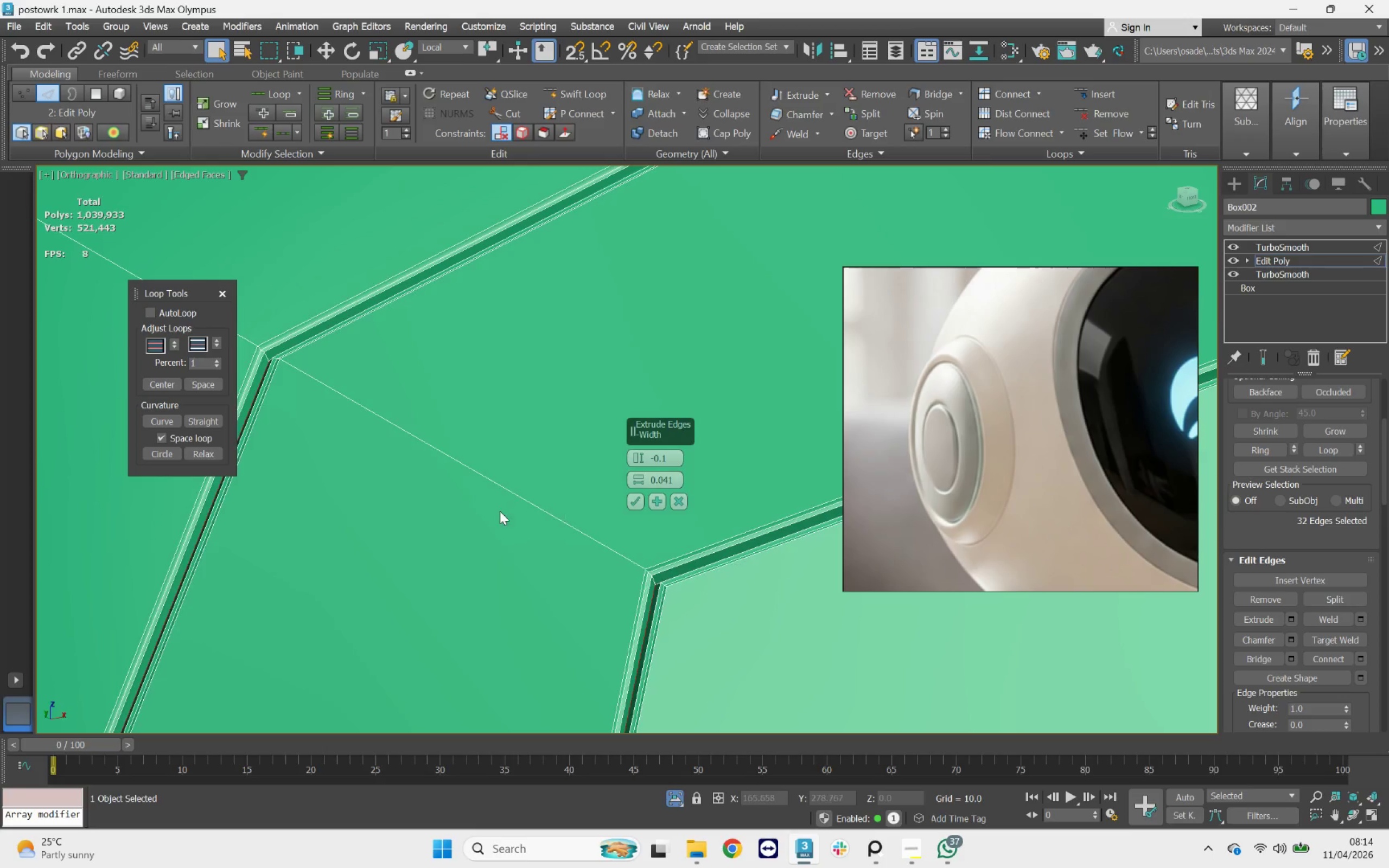 
scroll: coordinate [494, 509], scroll_direction: down, amount: 3.0
 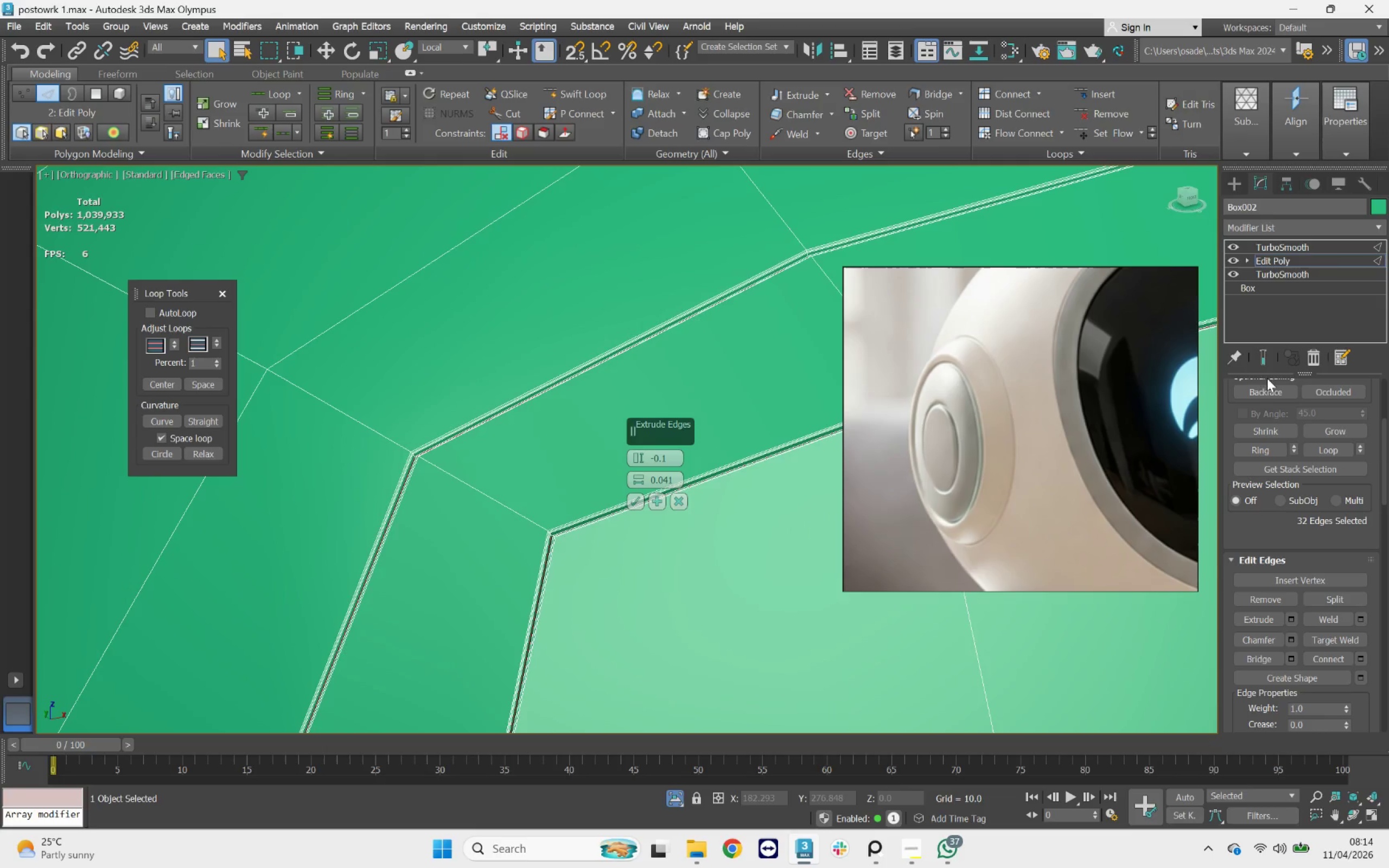 
left_click([1265, 369])
 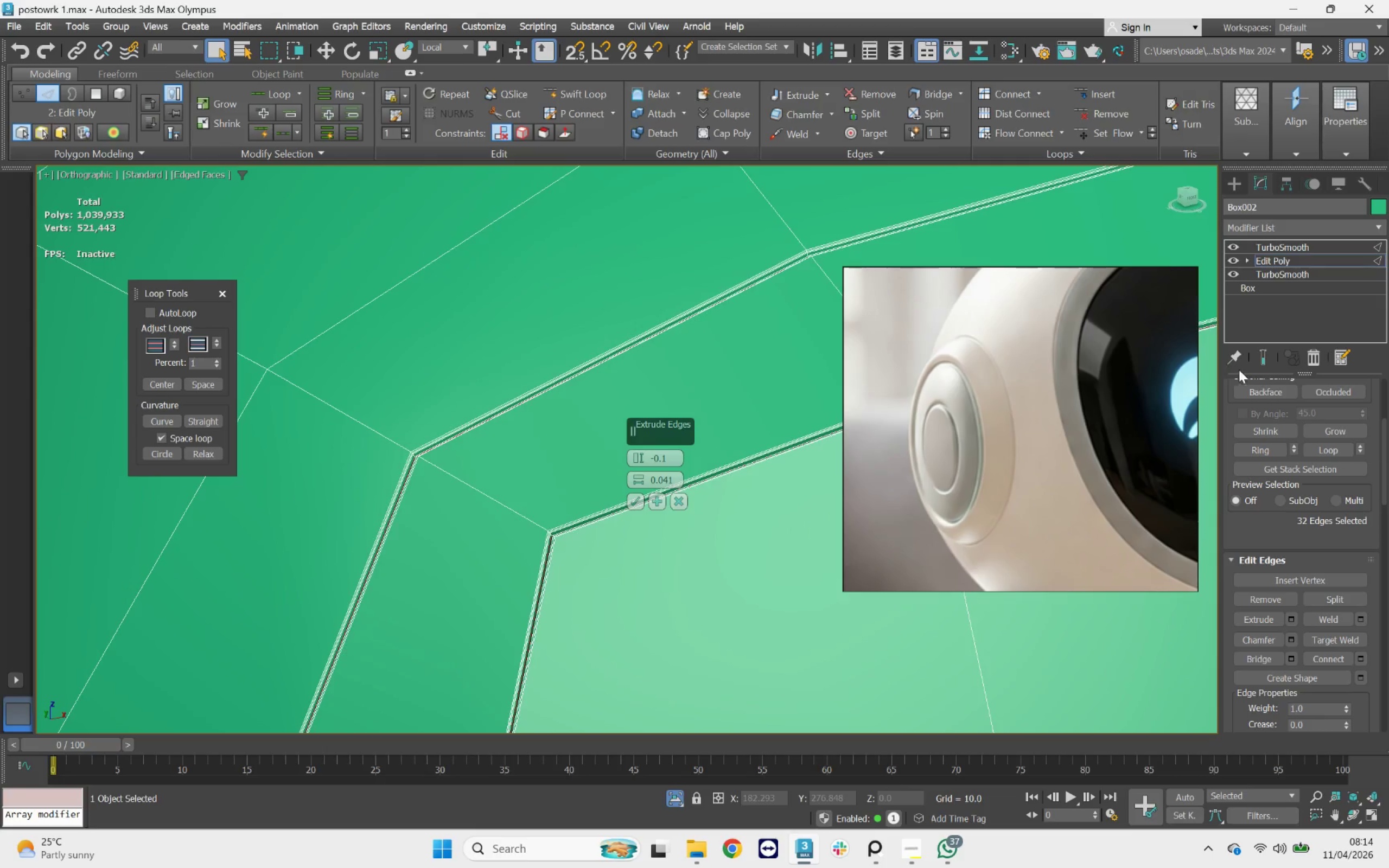 
left_click([1267, 367])
 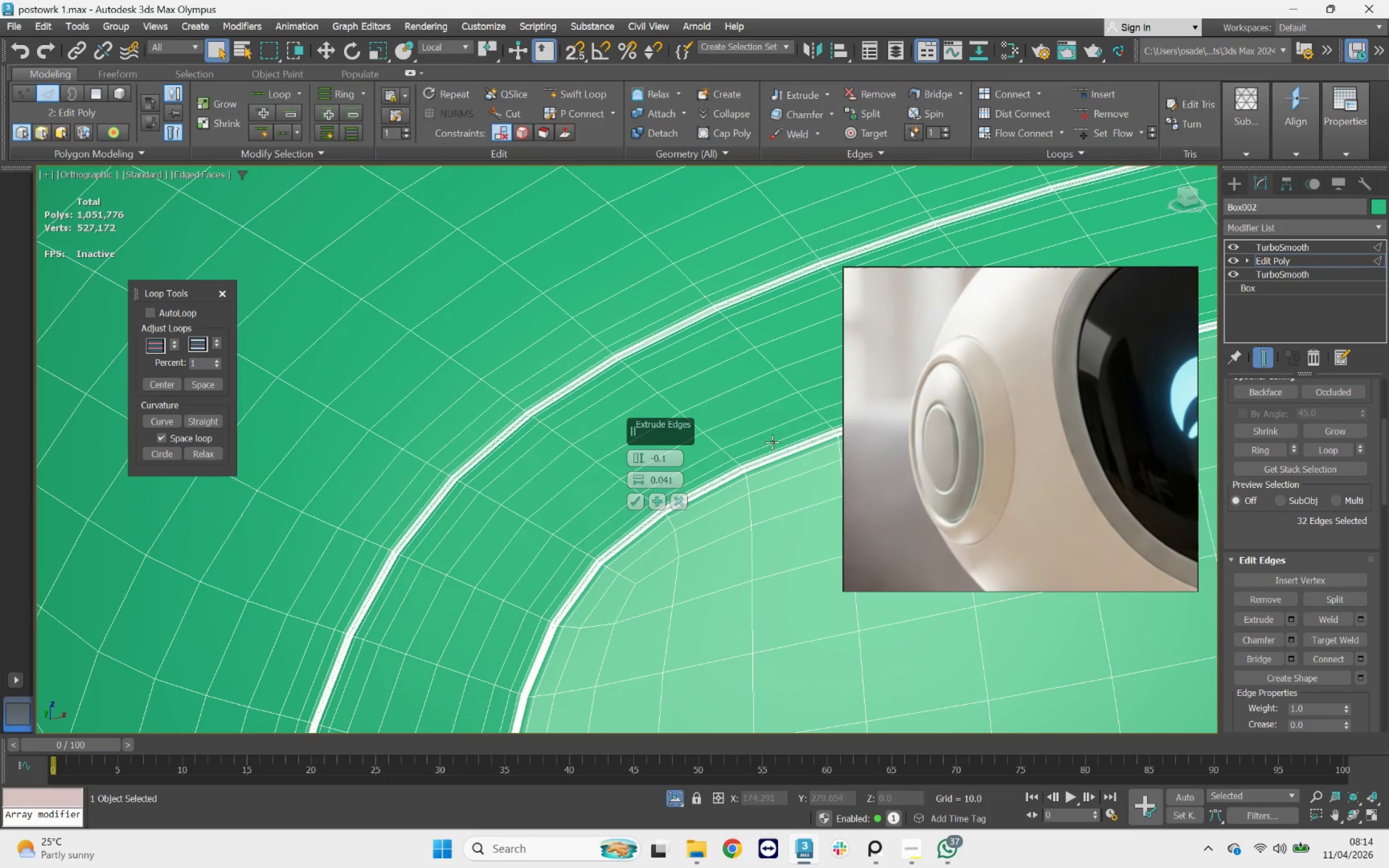 
scroll: coordinate [457, 463], scroll_direction: down, amount: 5.0
 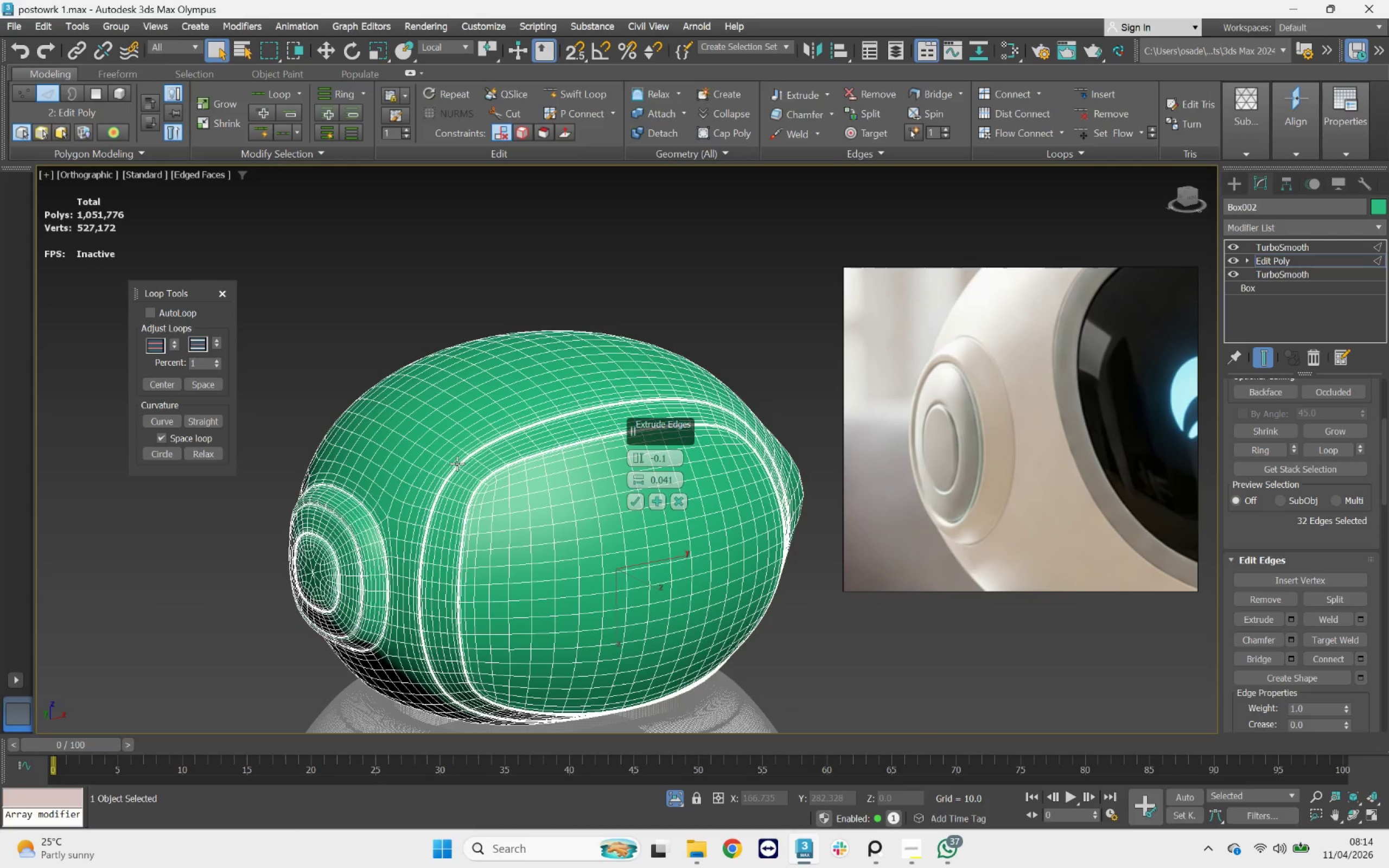 
key(F3)
 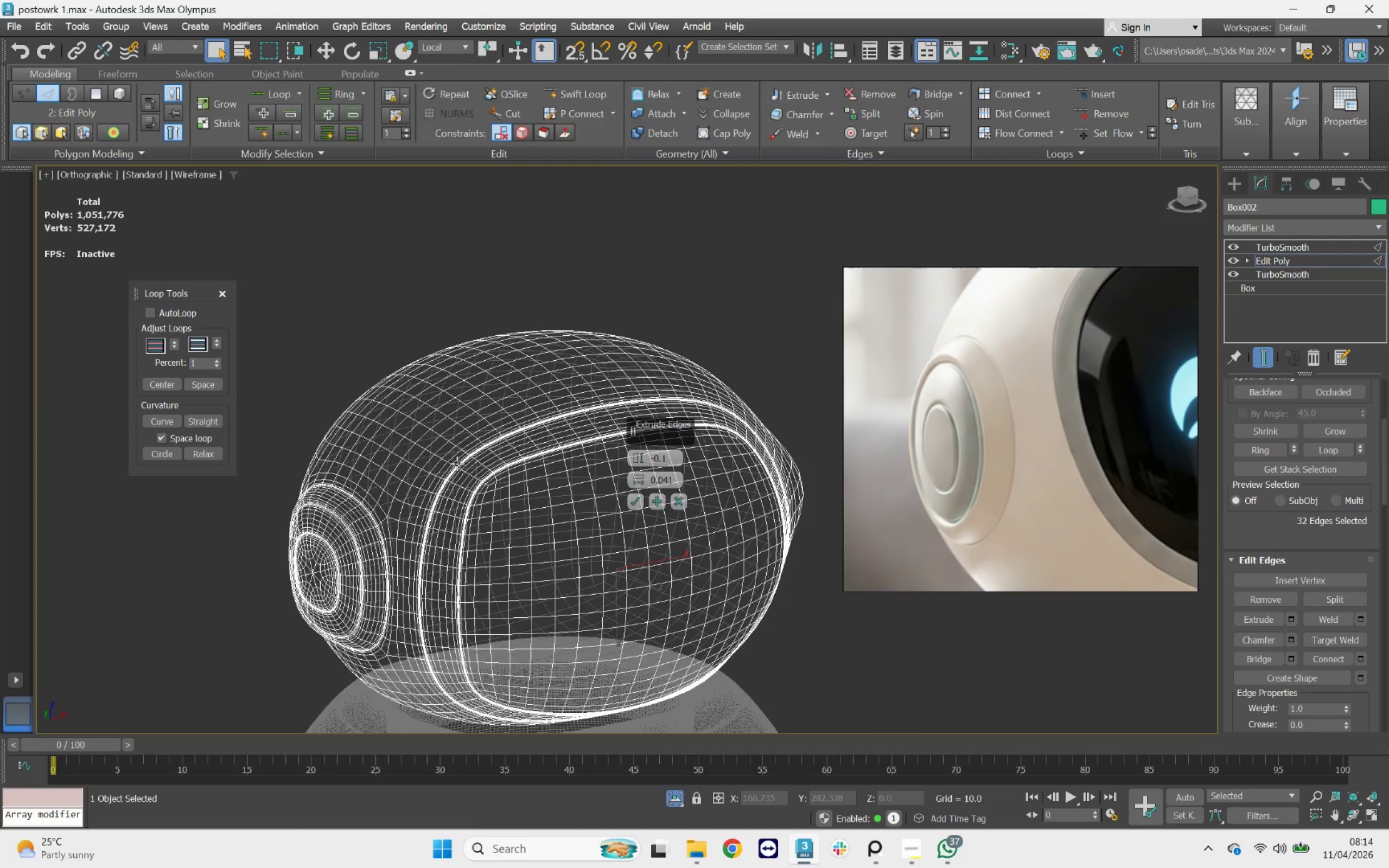 
key(F3)
 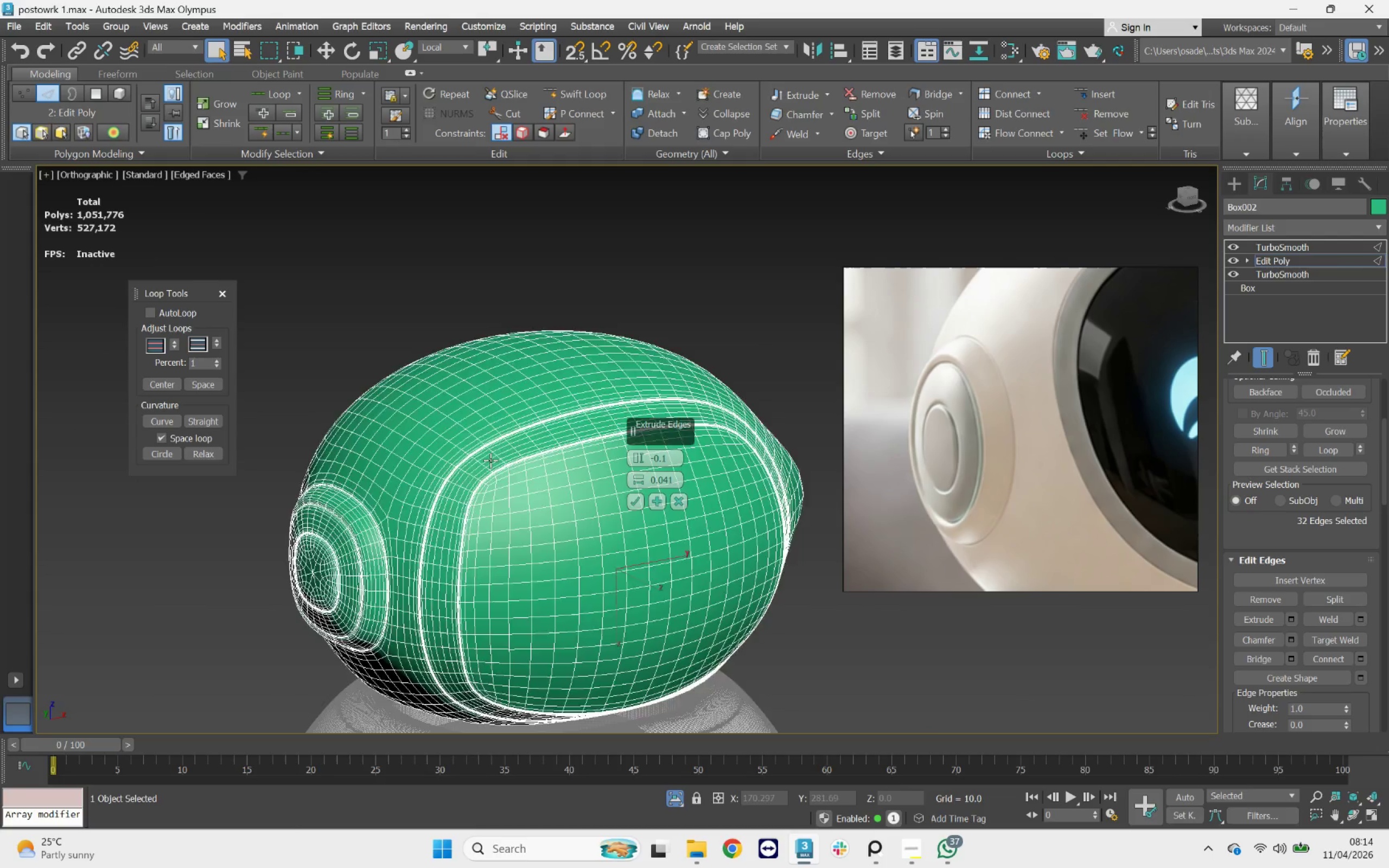 
key(F4)
 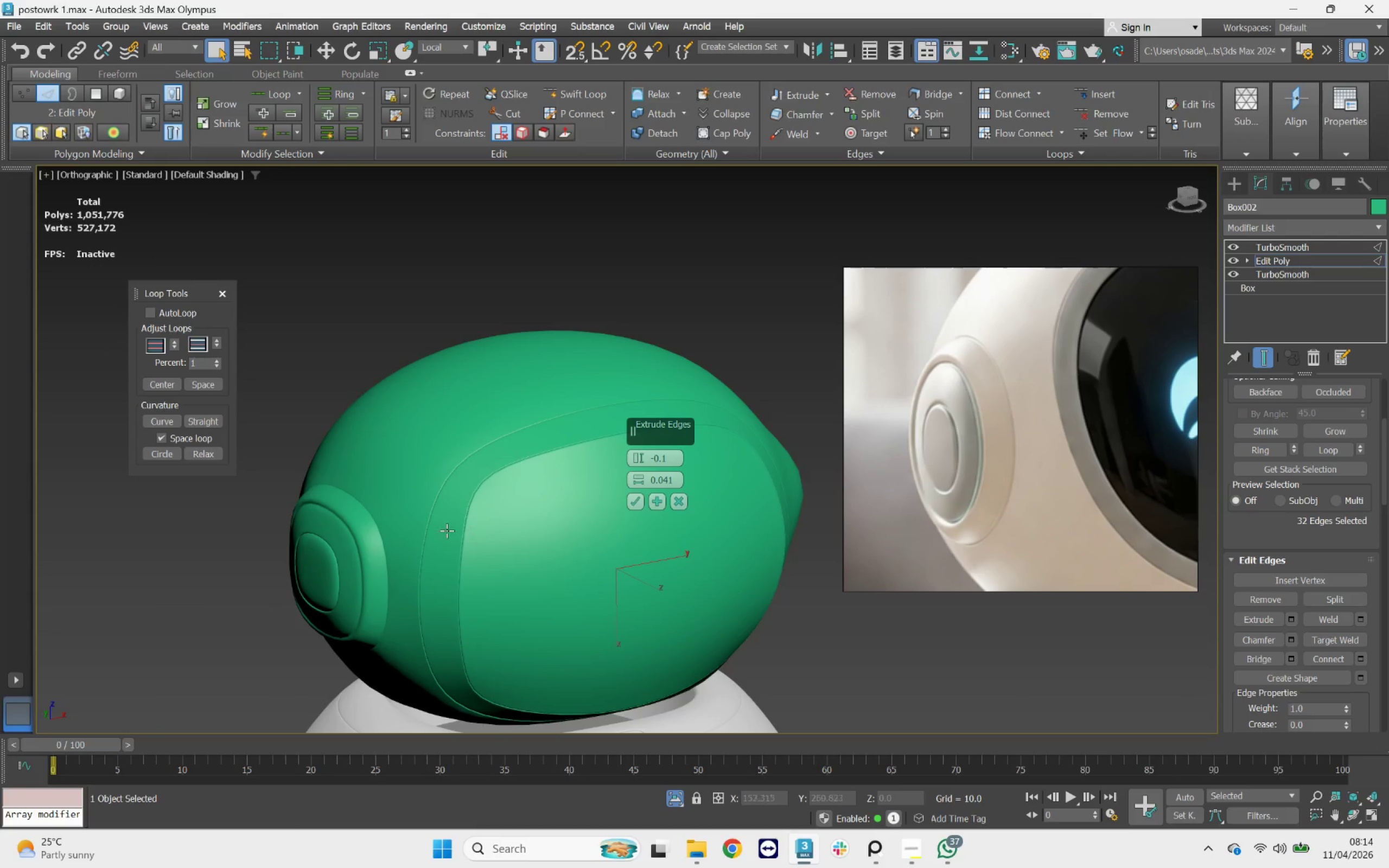 
scroll: coordinate [360, 562], scroll_direction: up, amount: 3.0
 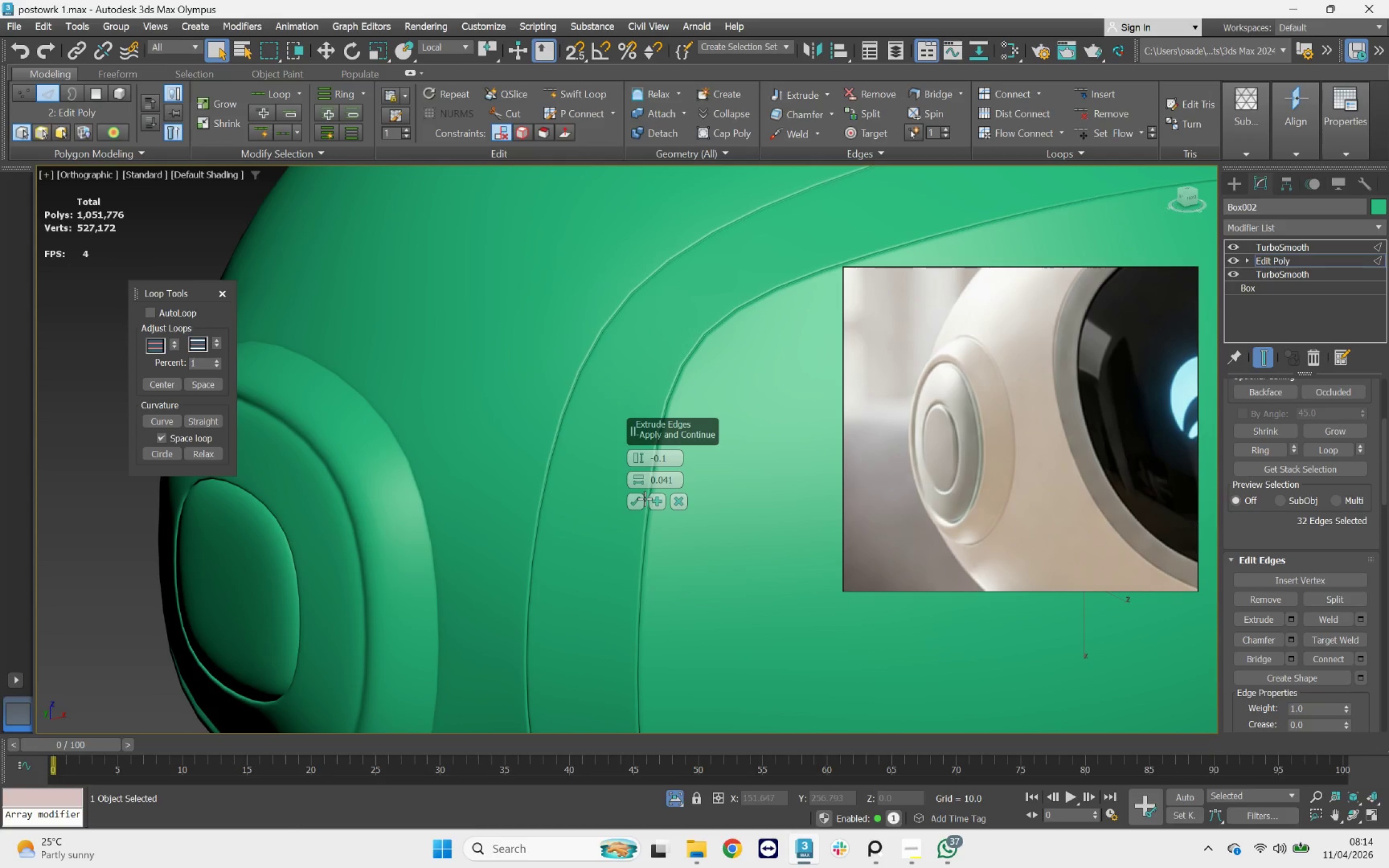 
left_click([637, 502])
 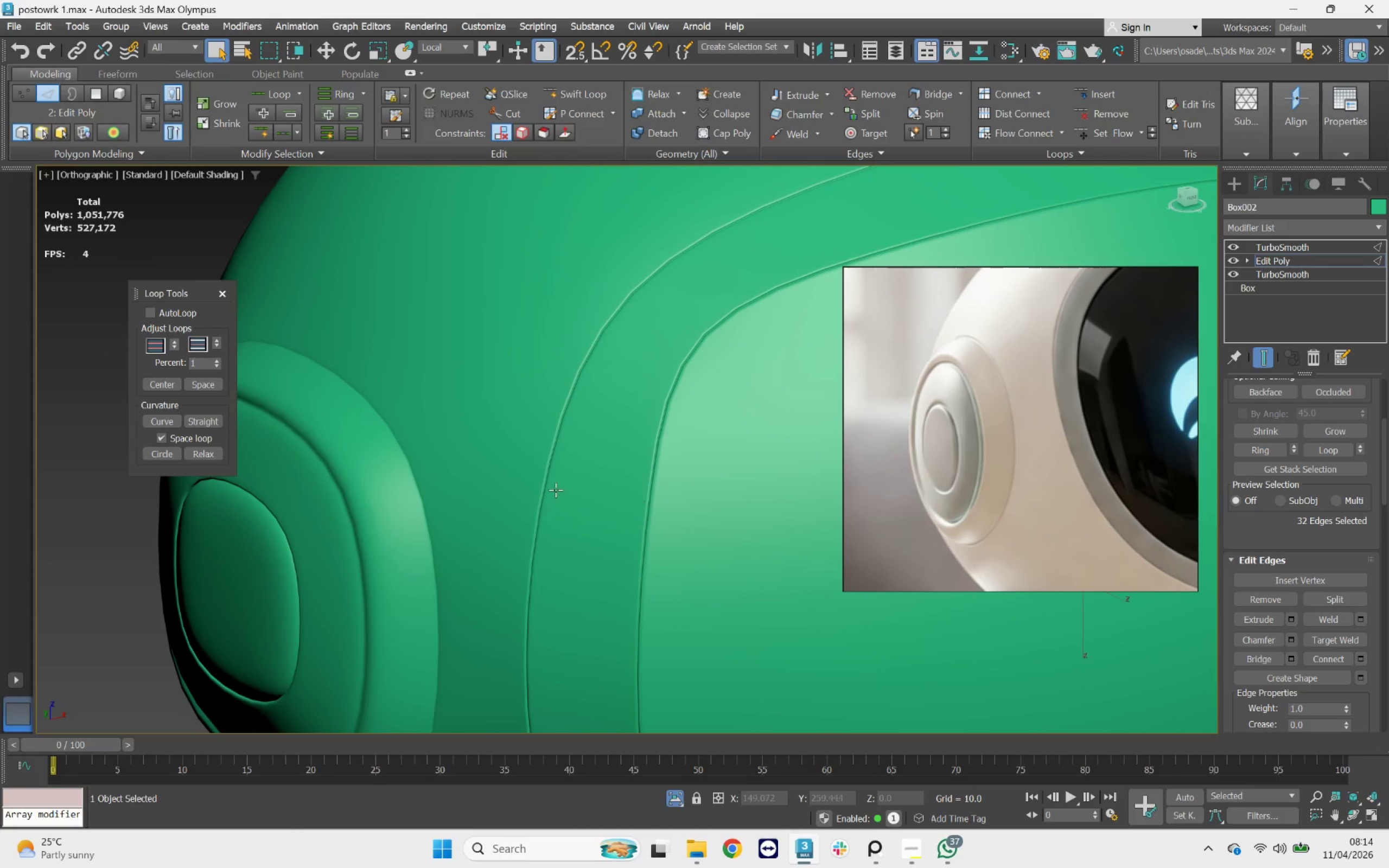 
scroll: coordinate [551, 488], scroll_direction: down, amount: 4.0
 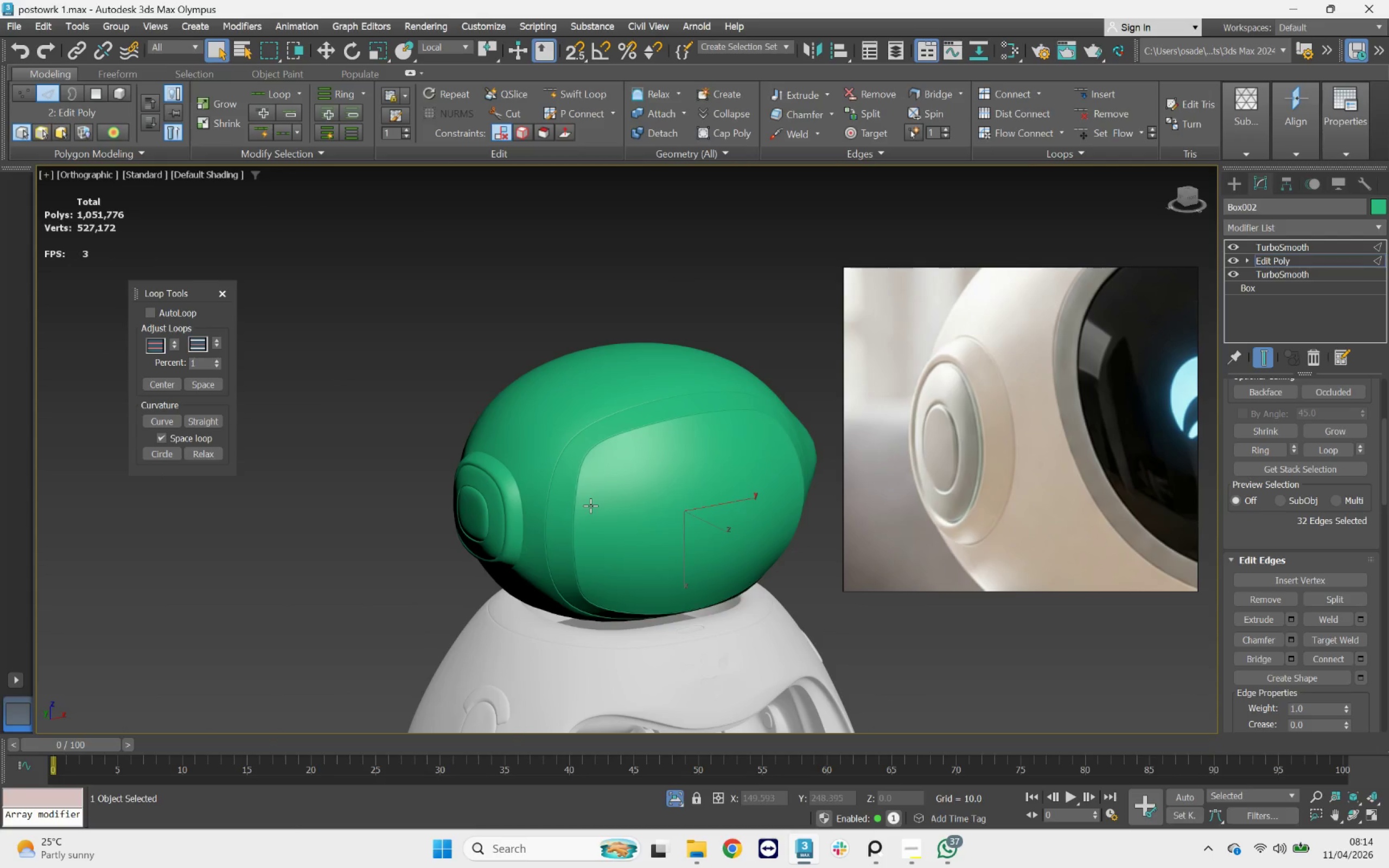 
hold_key(key=AltLeft, duration=0.99)
 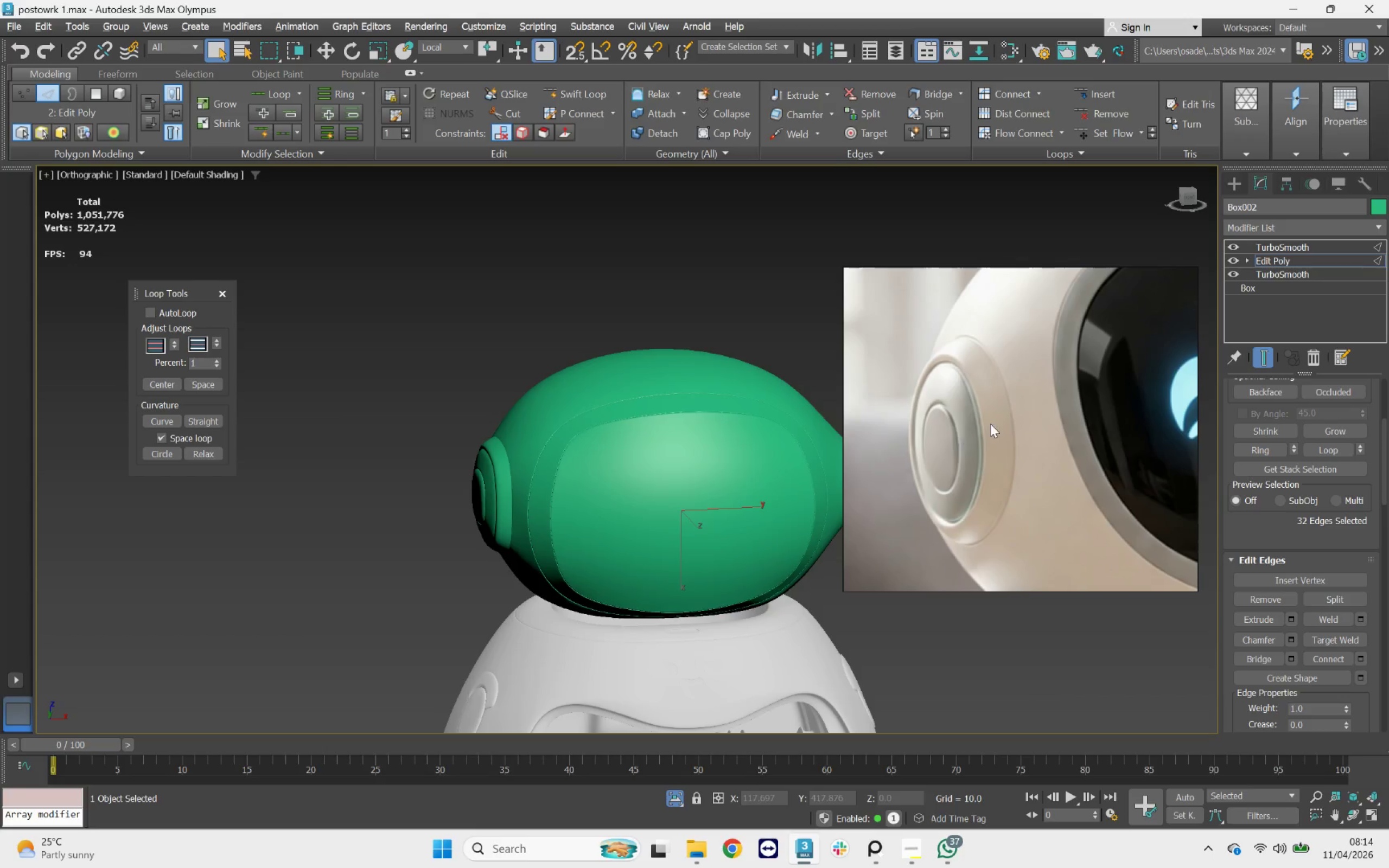 
scroll: coordinate [990, 422], scroll_direction: down, amount: 4.0
 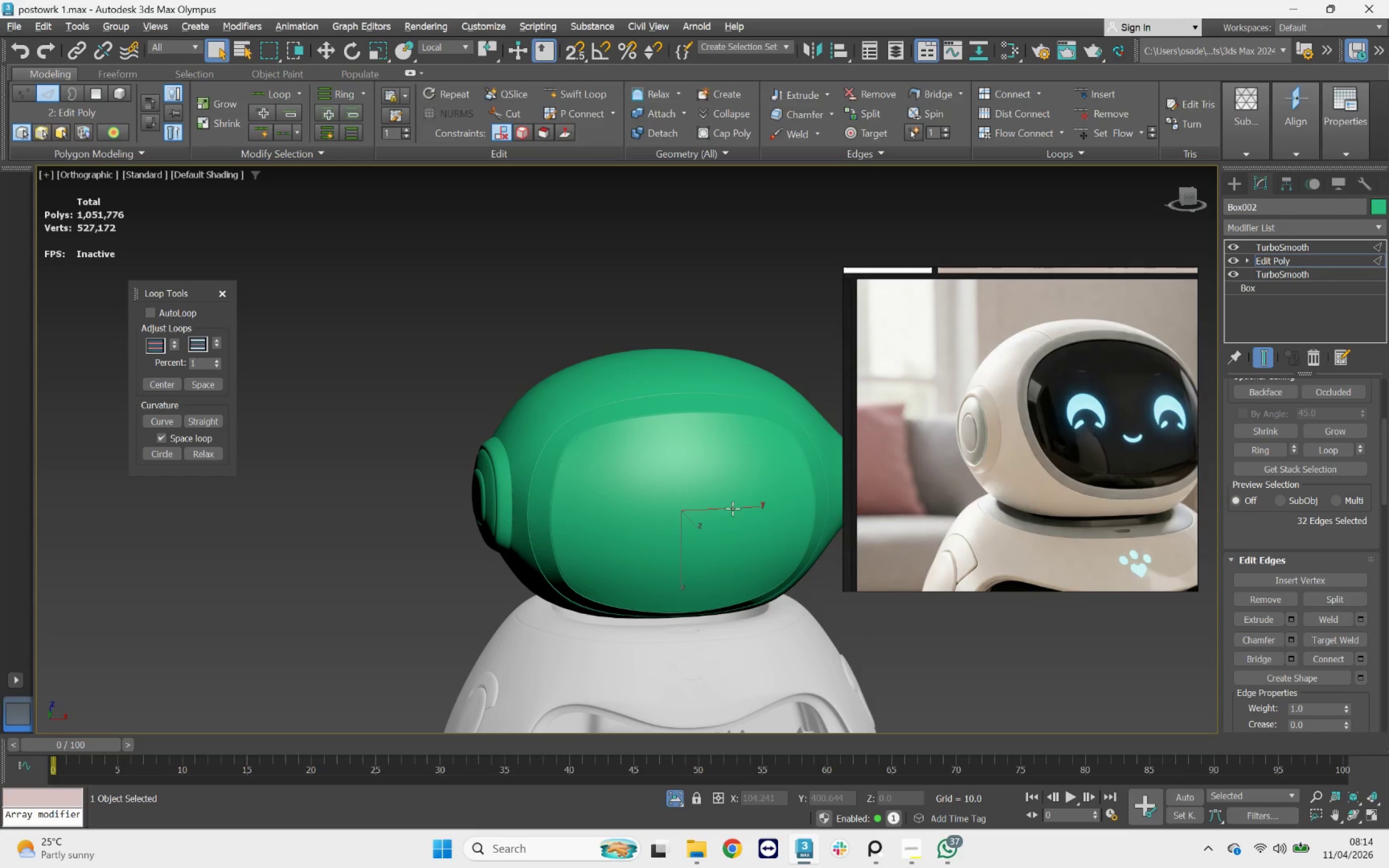 
hold_key(key=AltLeft, duration=2.04)
 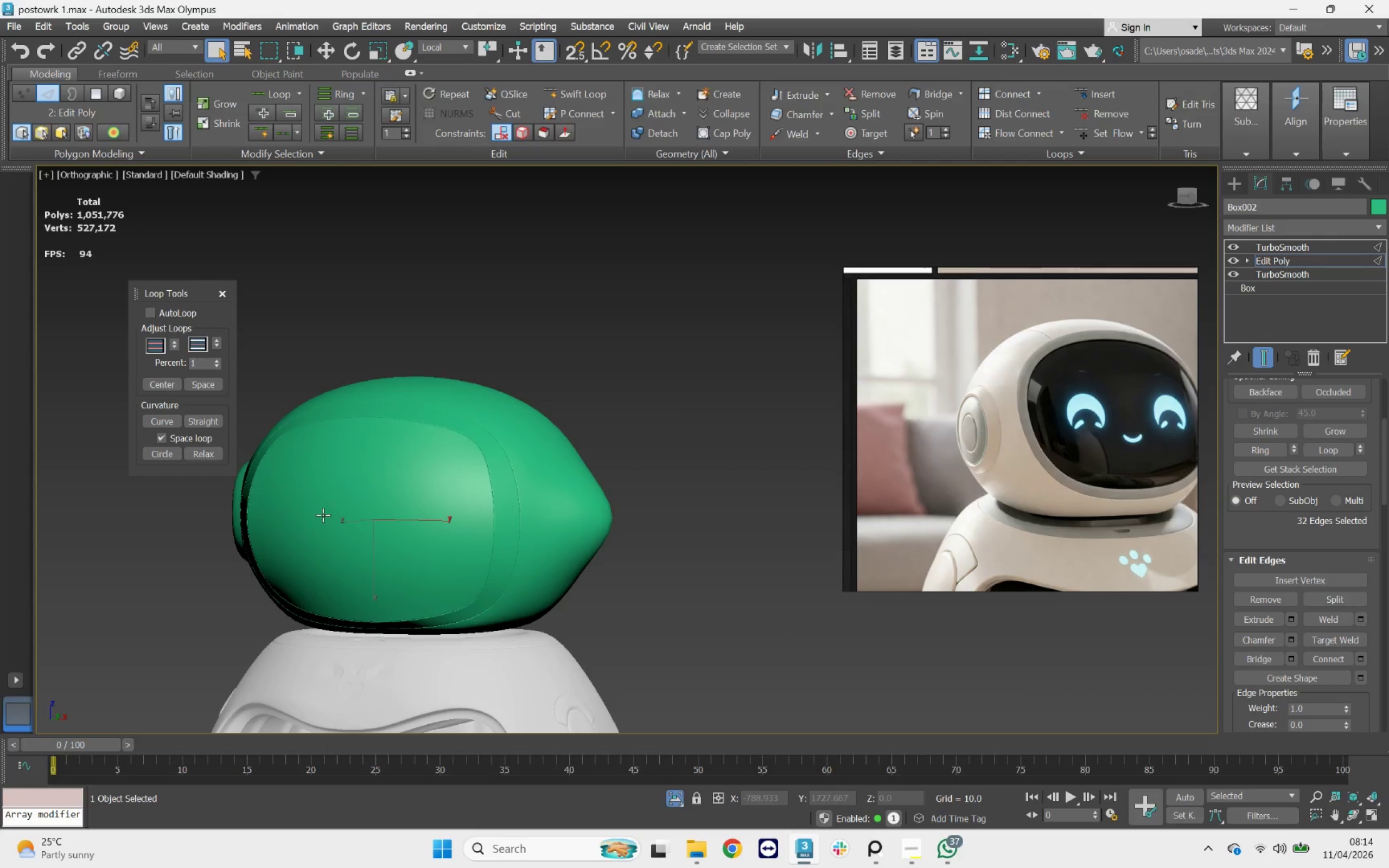 
hold_key(key=AltLeft, duration=1.3)
 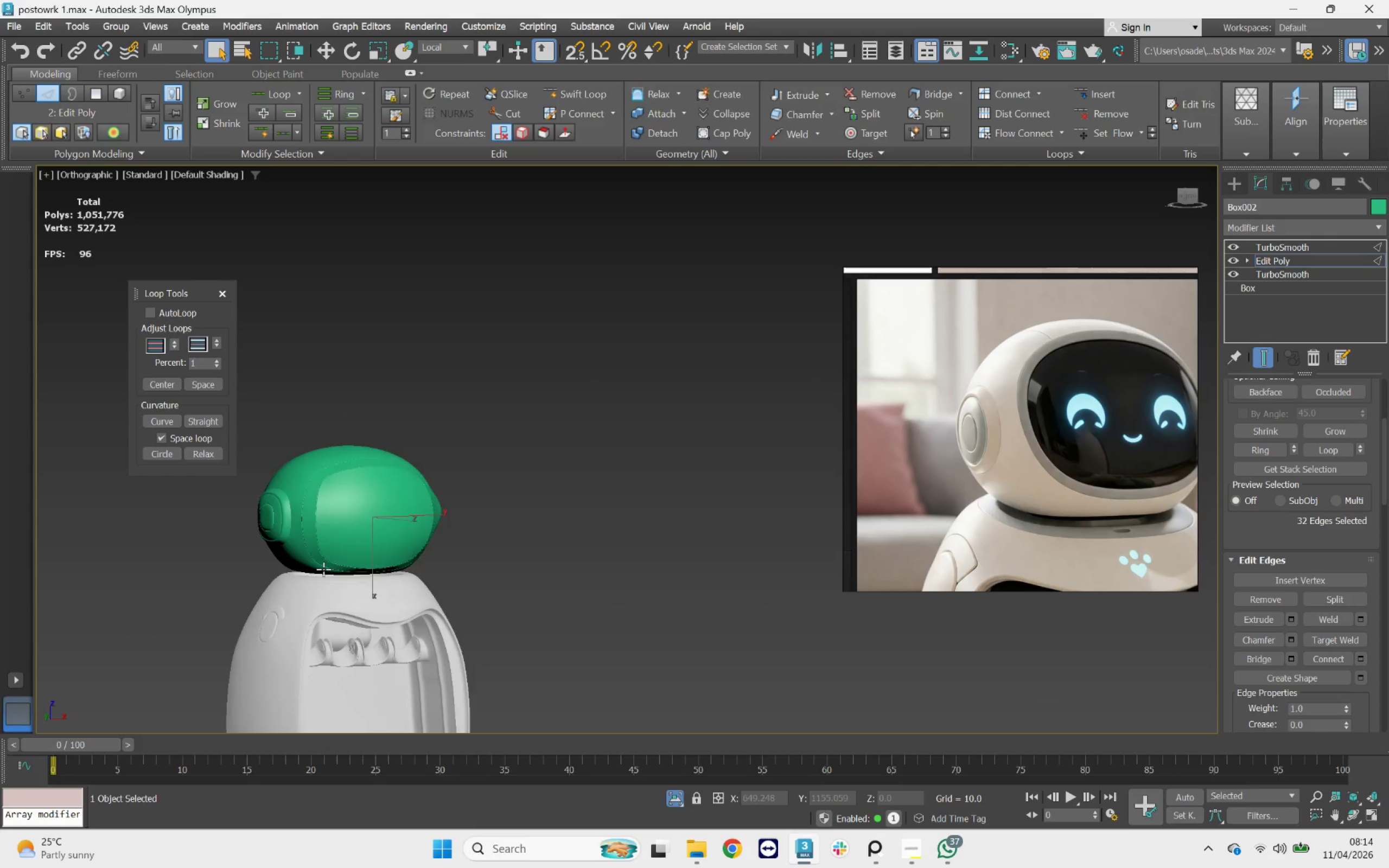 
scroll: coordinate [362, 515], scroll_direction: down, amount: 2.0
 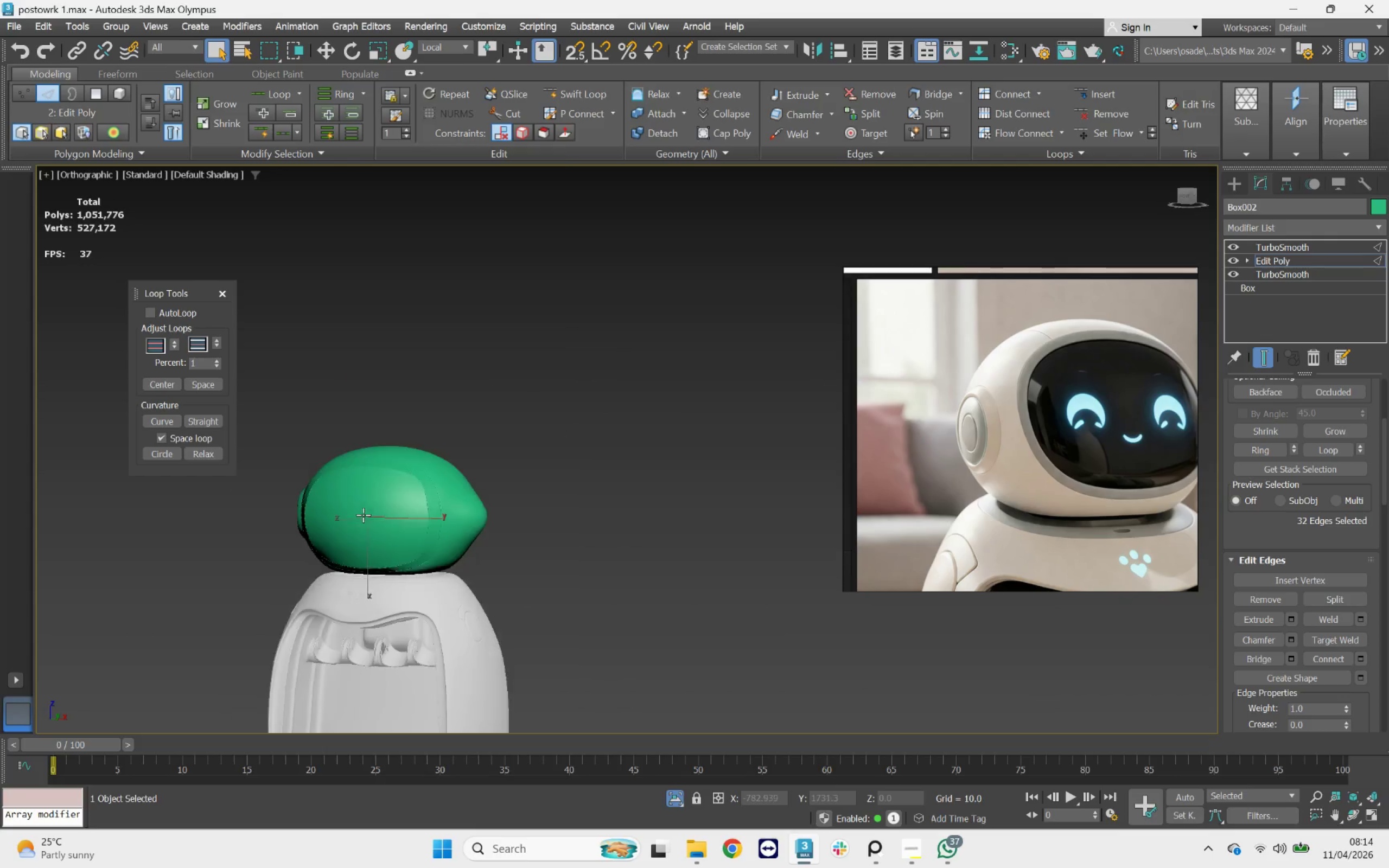 
scroll: coordinate [323, 569], scroll_direction: up, amount: 4.0
 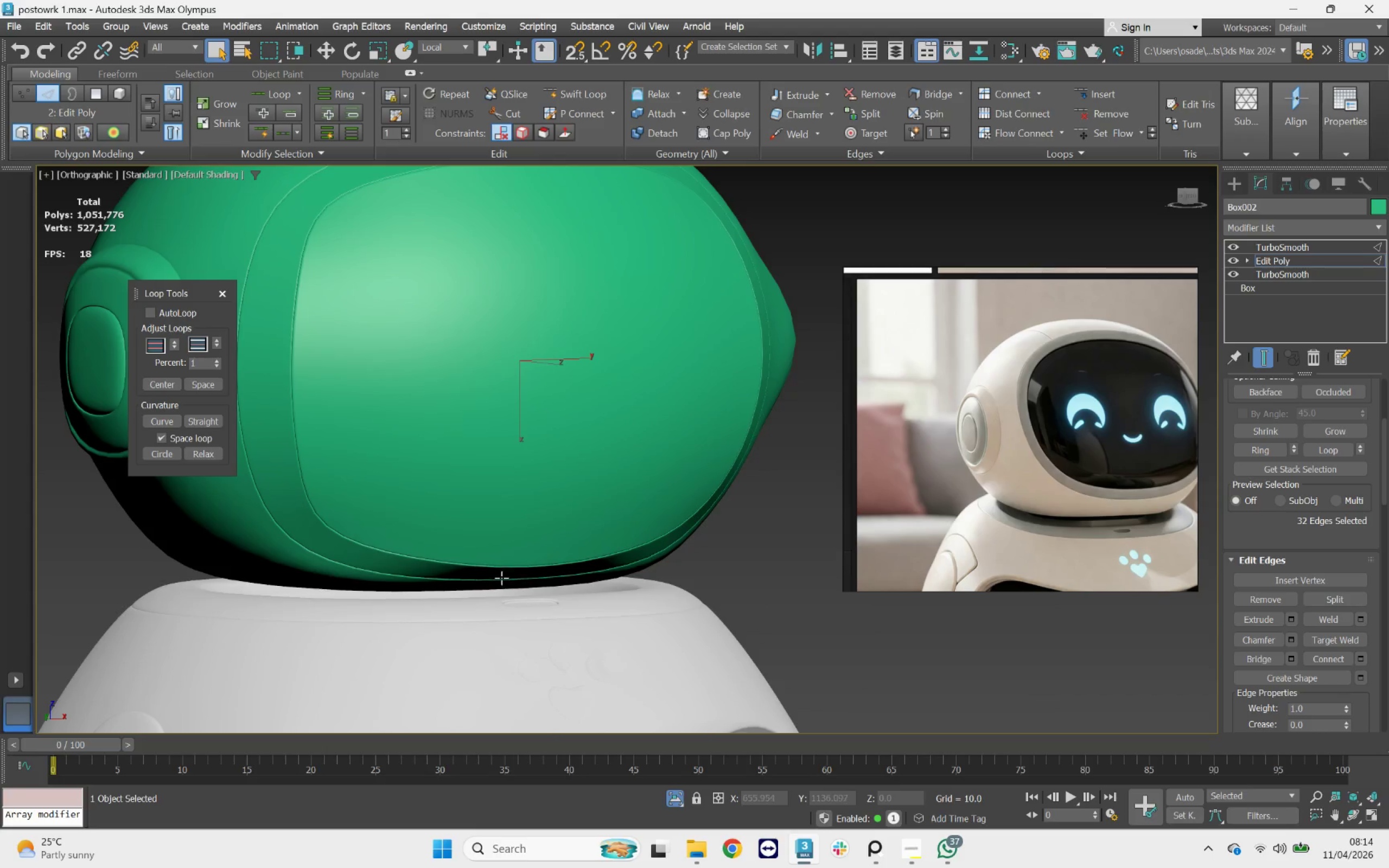 
hold_key(key=AltLeft, duration=1.73)
 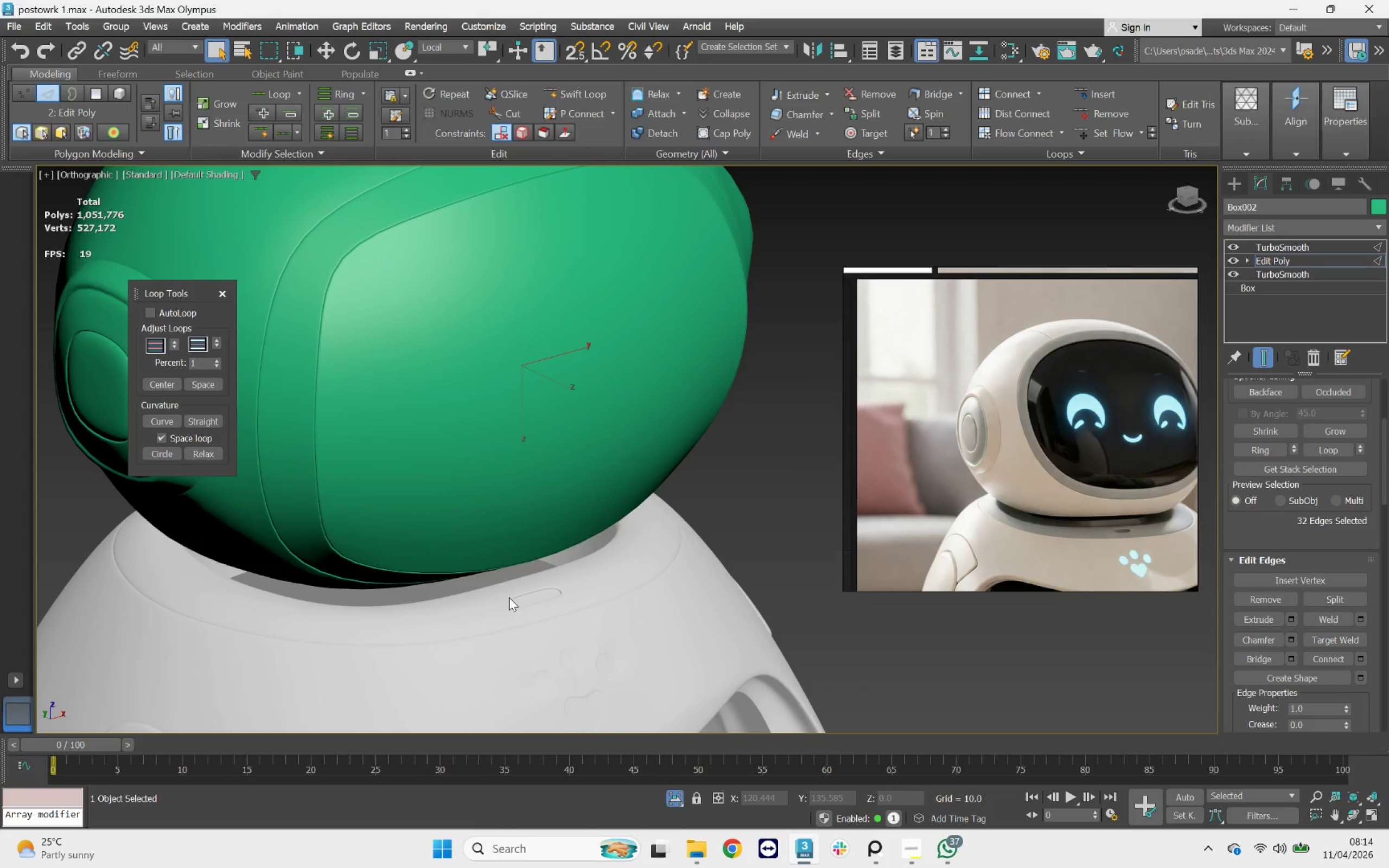 
key(F3)
 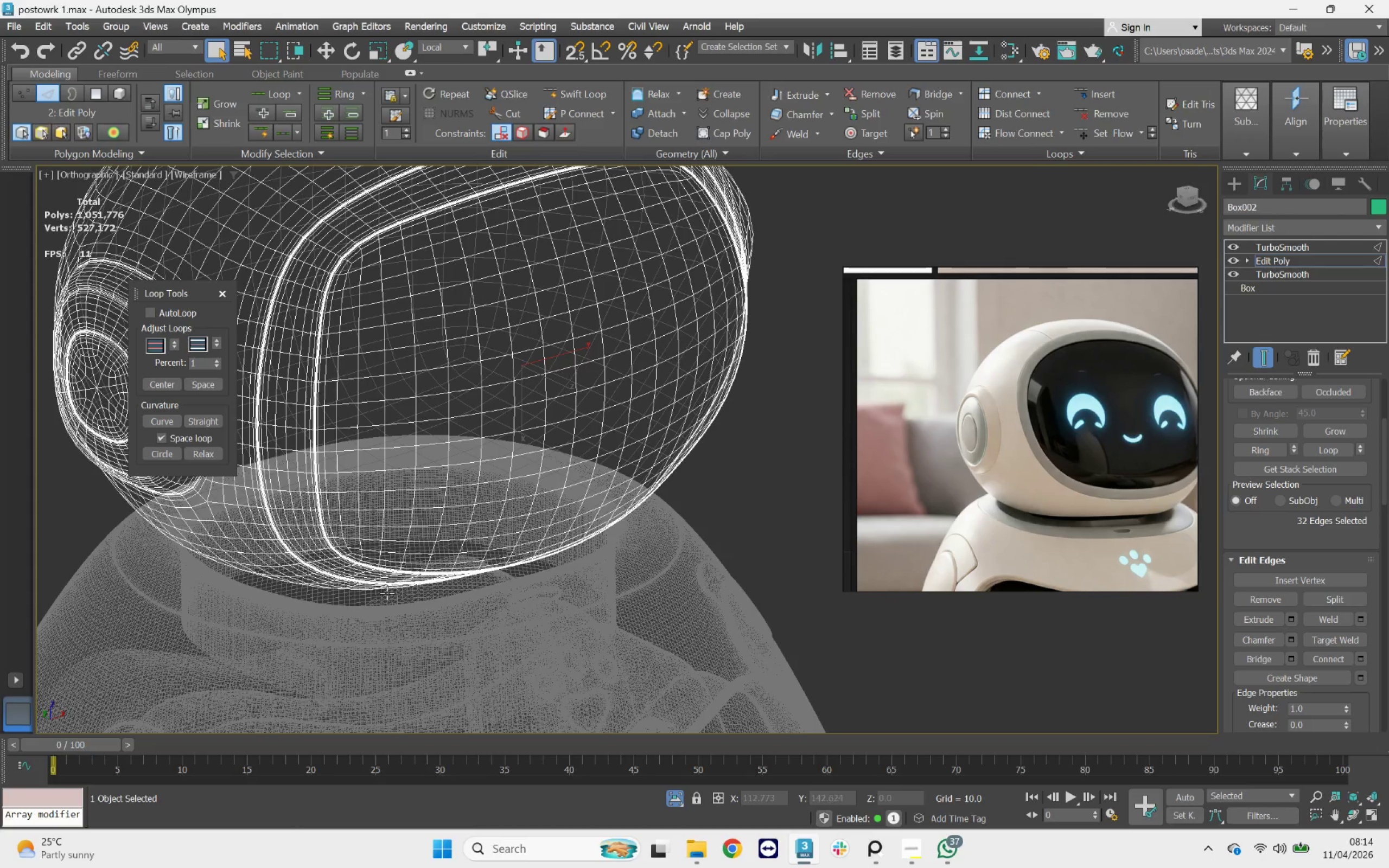 
hold_key(key=AltLeft, duration=0.77)
 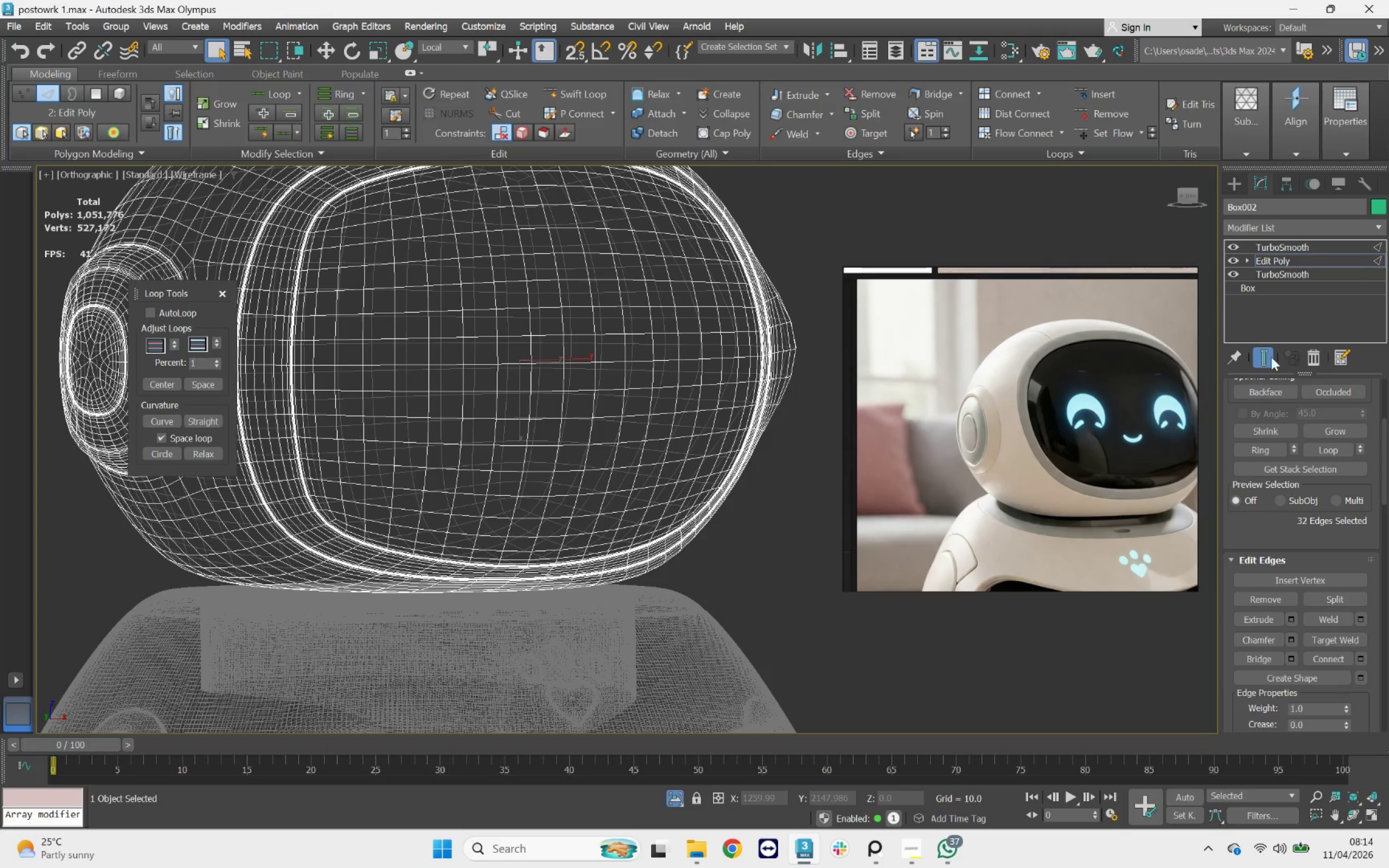 
left_click([1258, 356])
 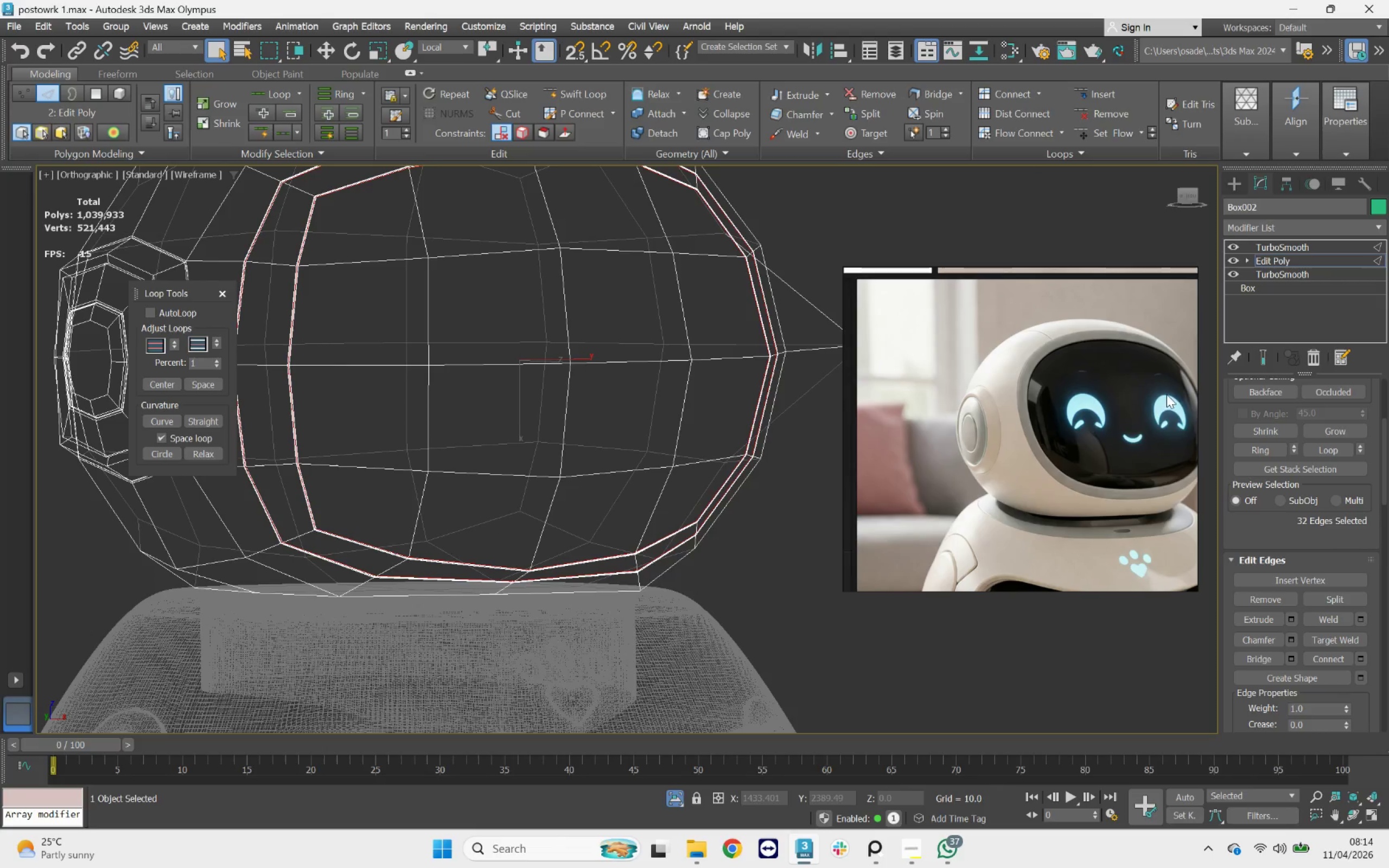 
hold_key(key=AltLeft, duration=2.97)
 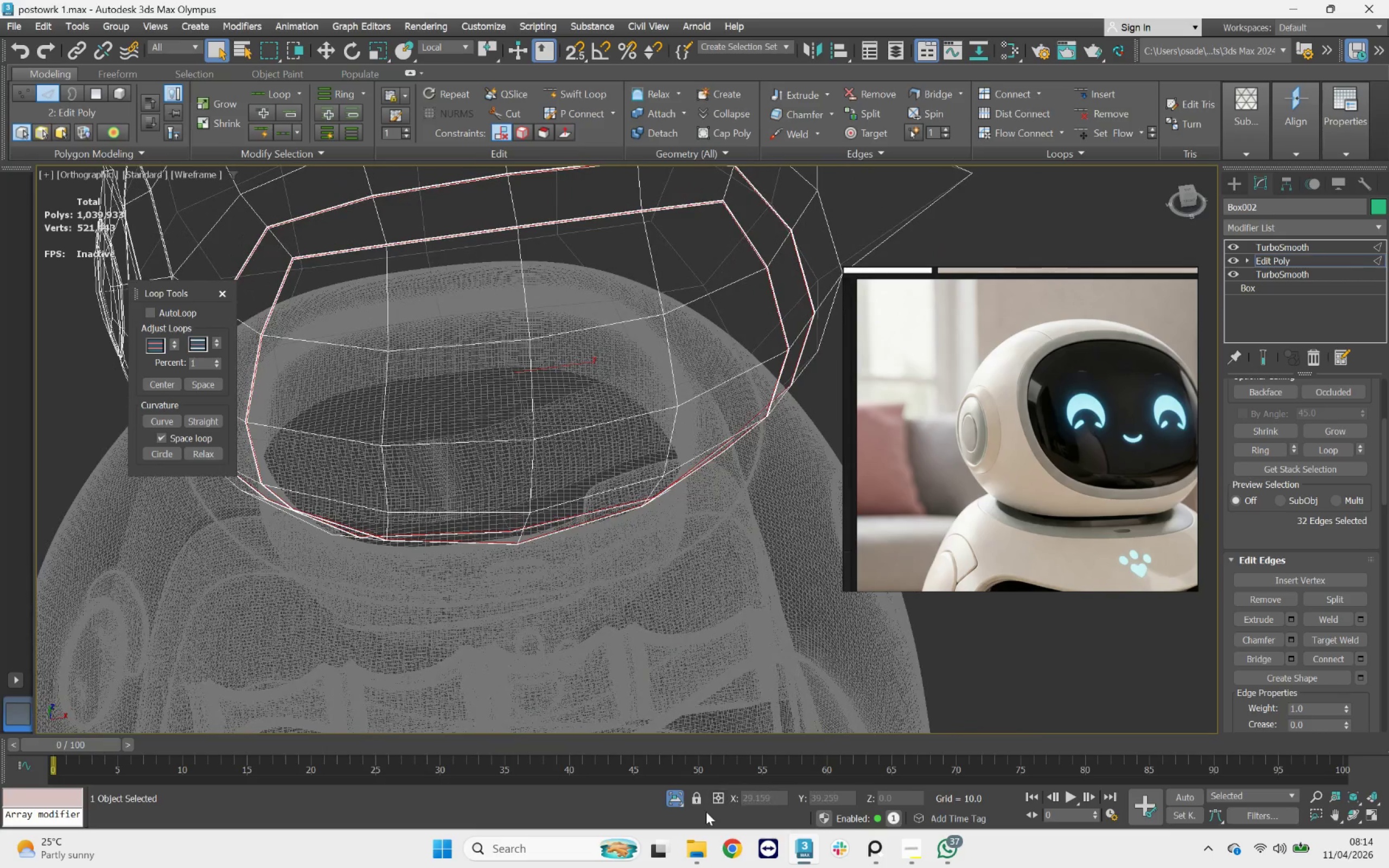 
left_click([680, 800])
 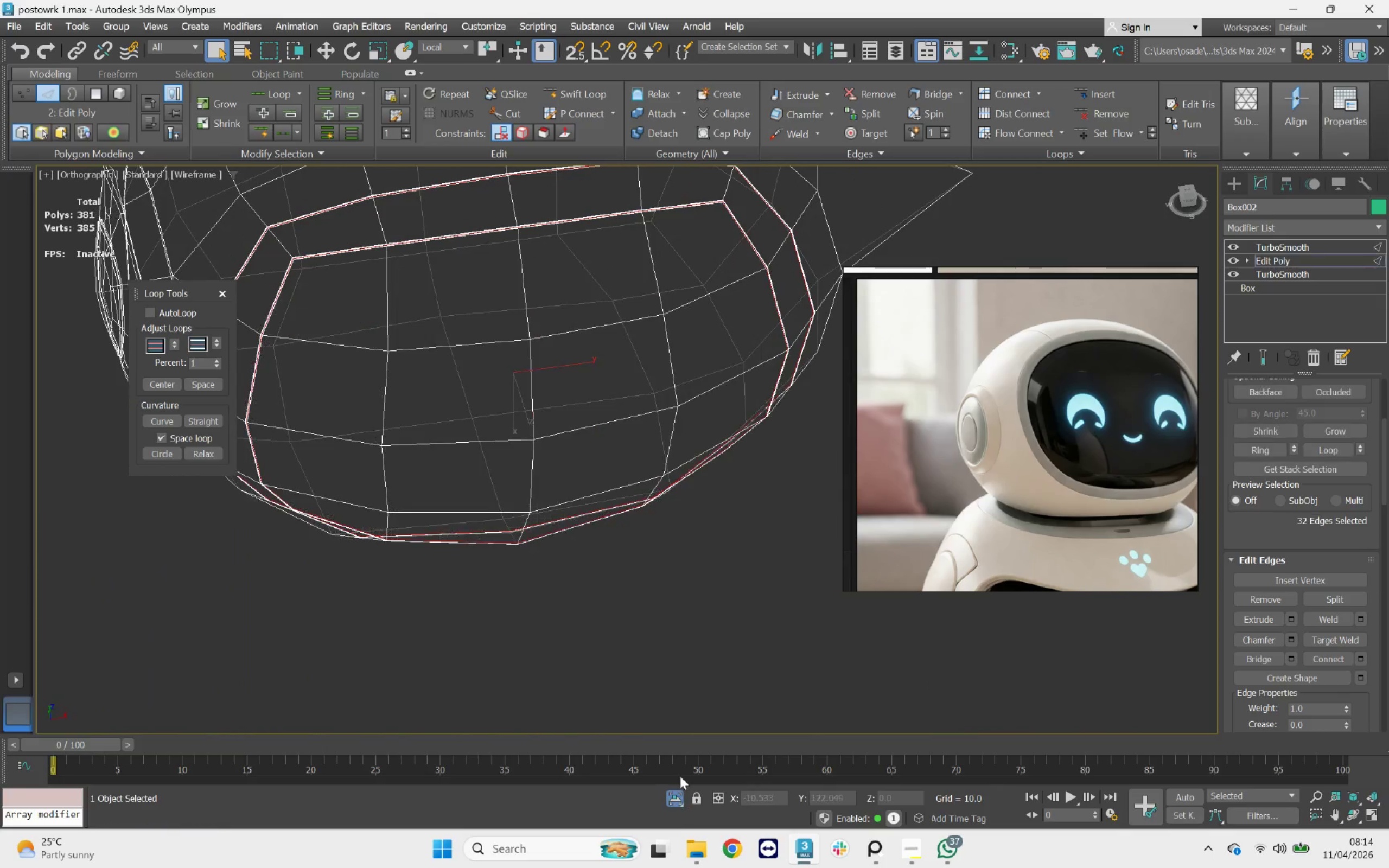 
hold_key(key=AltLeft, duration=1.16)
 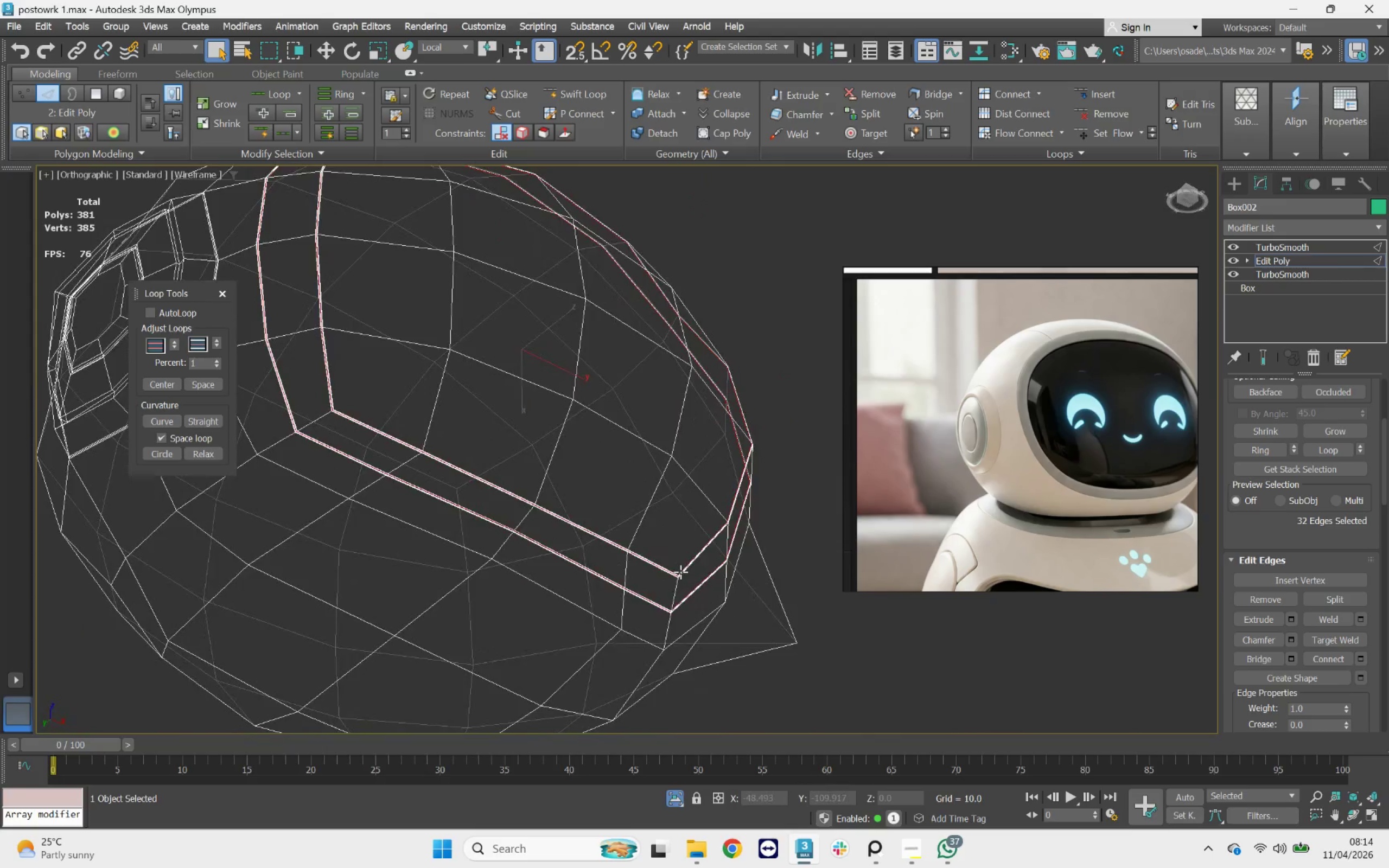 
scroll: coordinate [675, 738], scroll_direction: down, amount: 2.0
 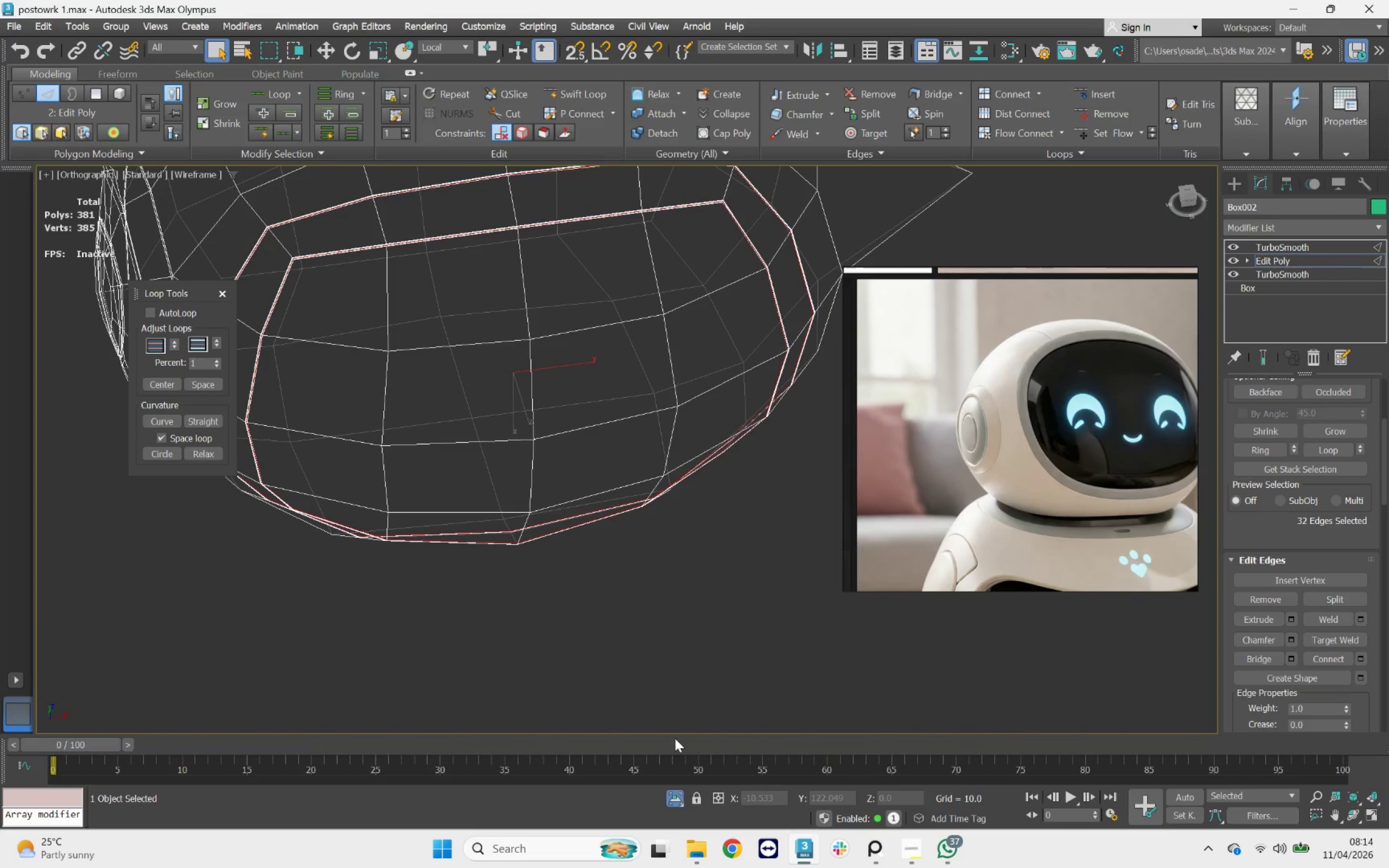 
key(F3)
 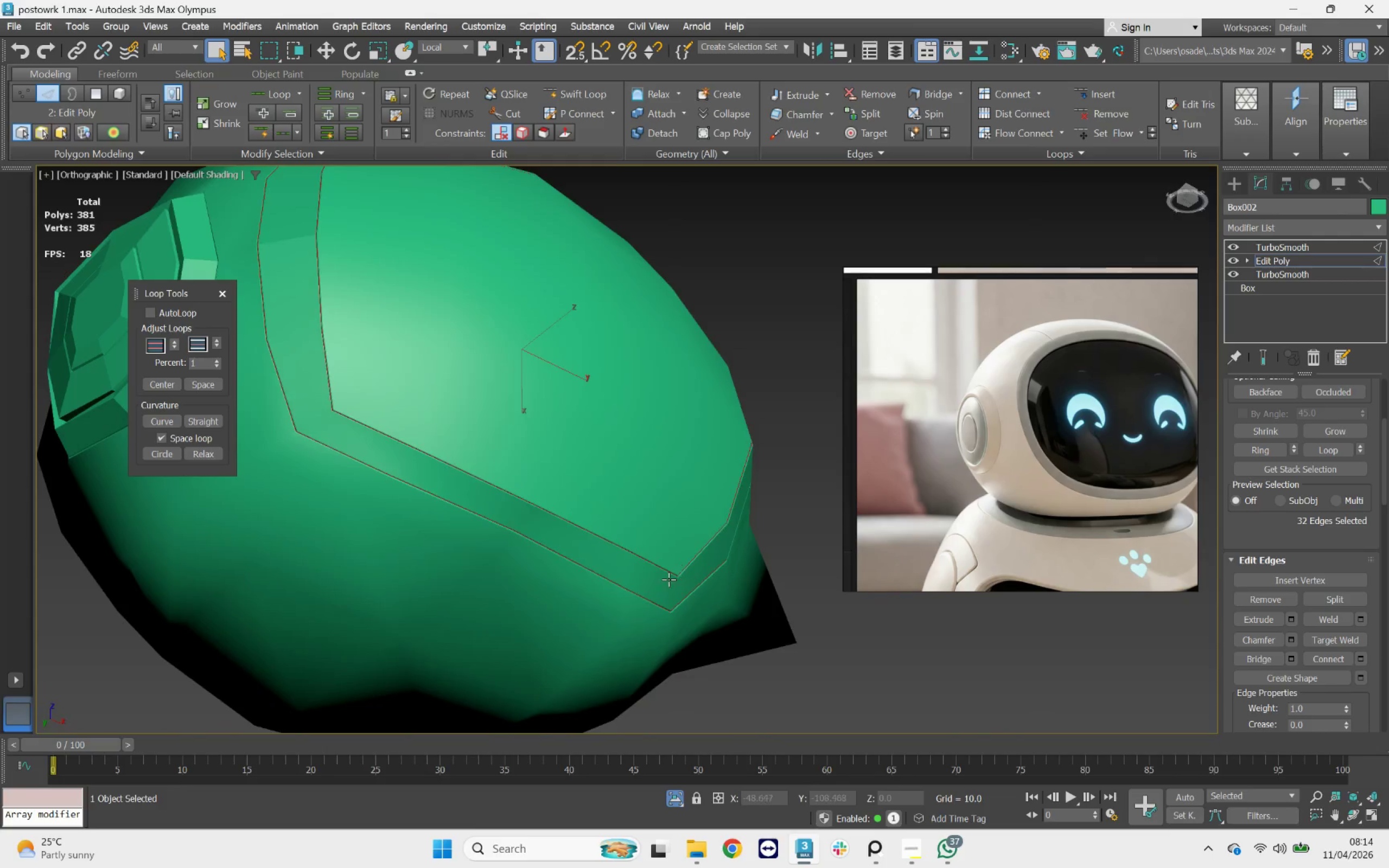 
key(F3)
 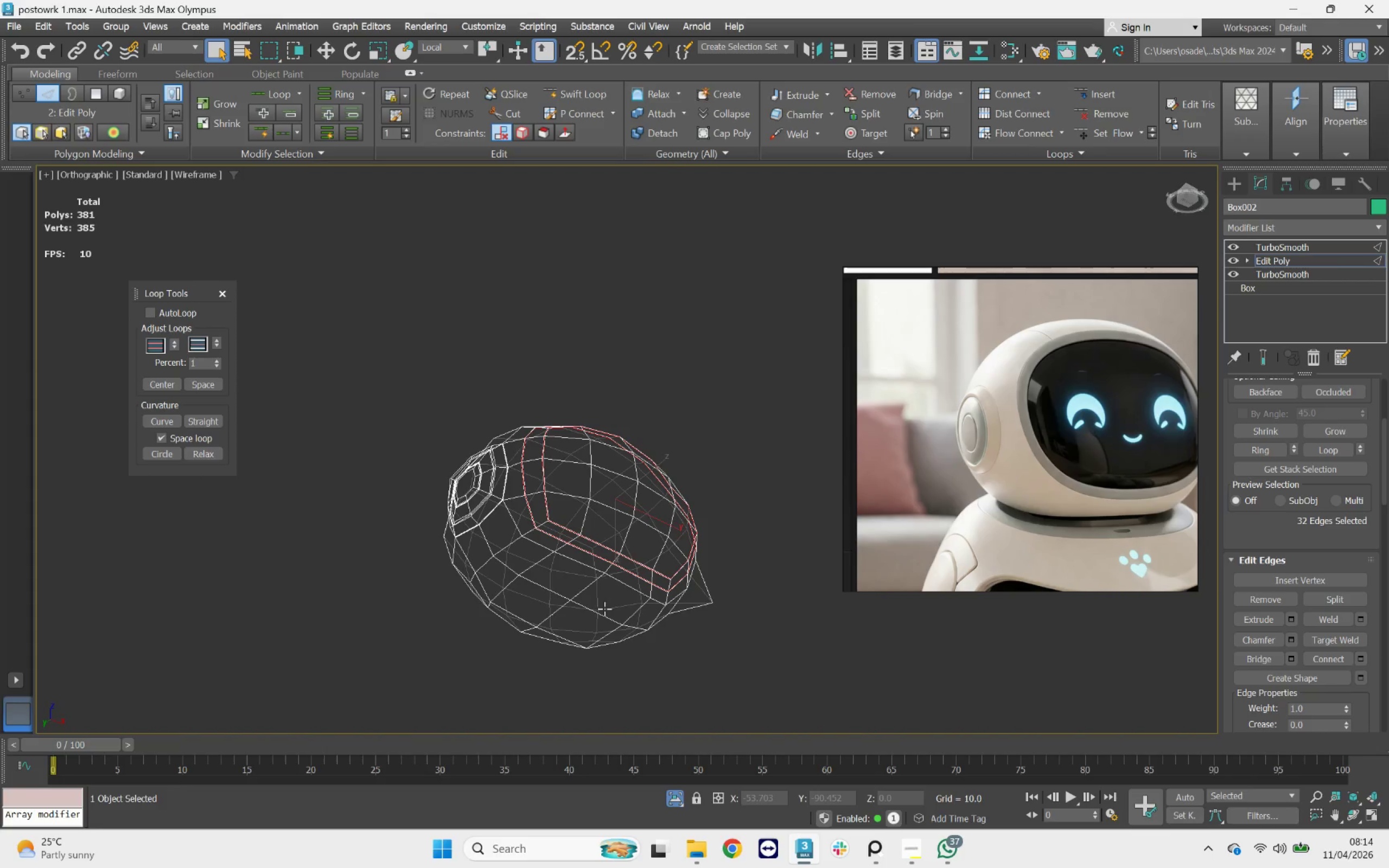 
scroll: coordinate [666, 580], scroll_direction: down, amount: 3.0
 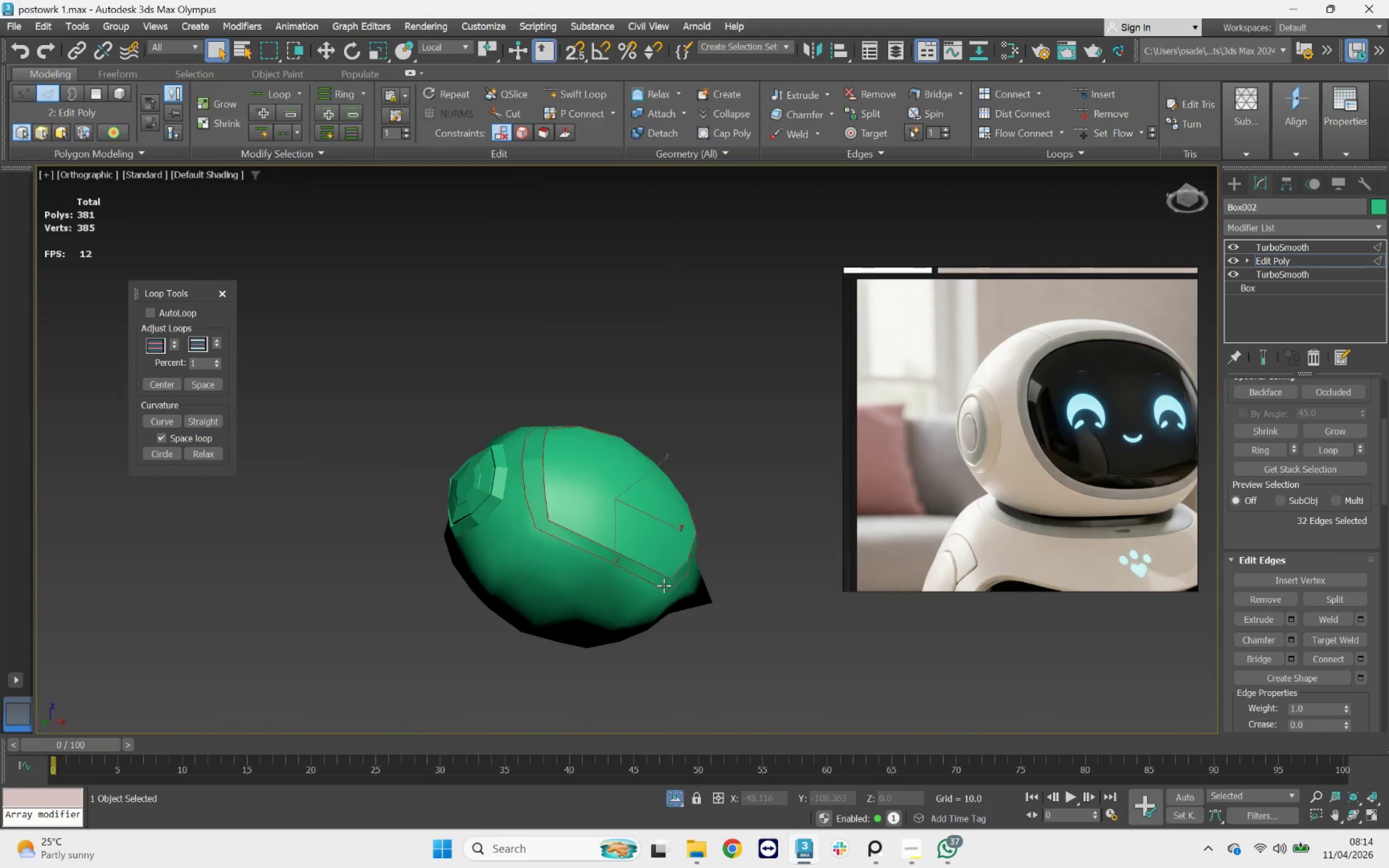 
key(1)
 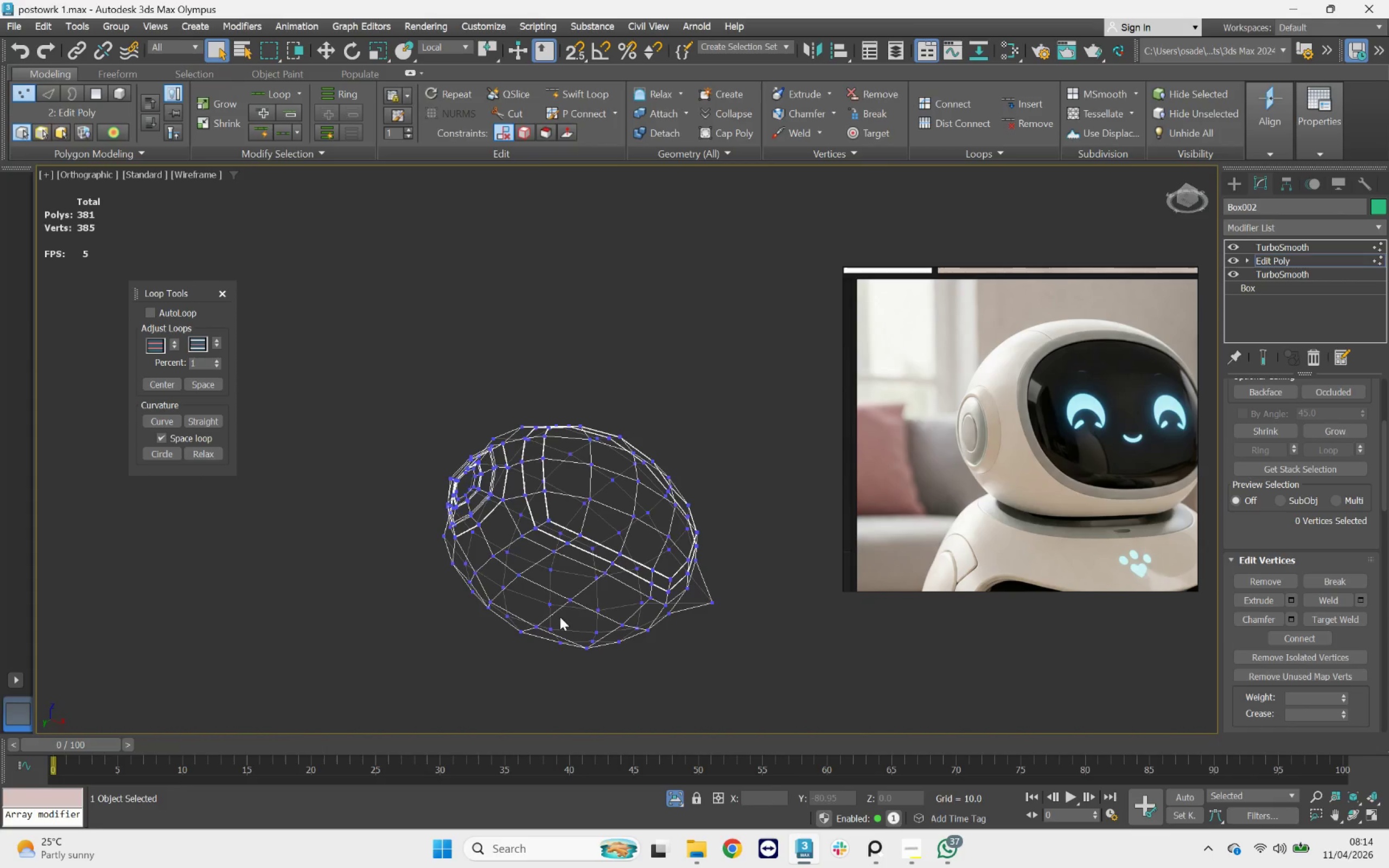 
left_click([570, 607])
 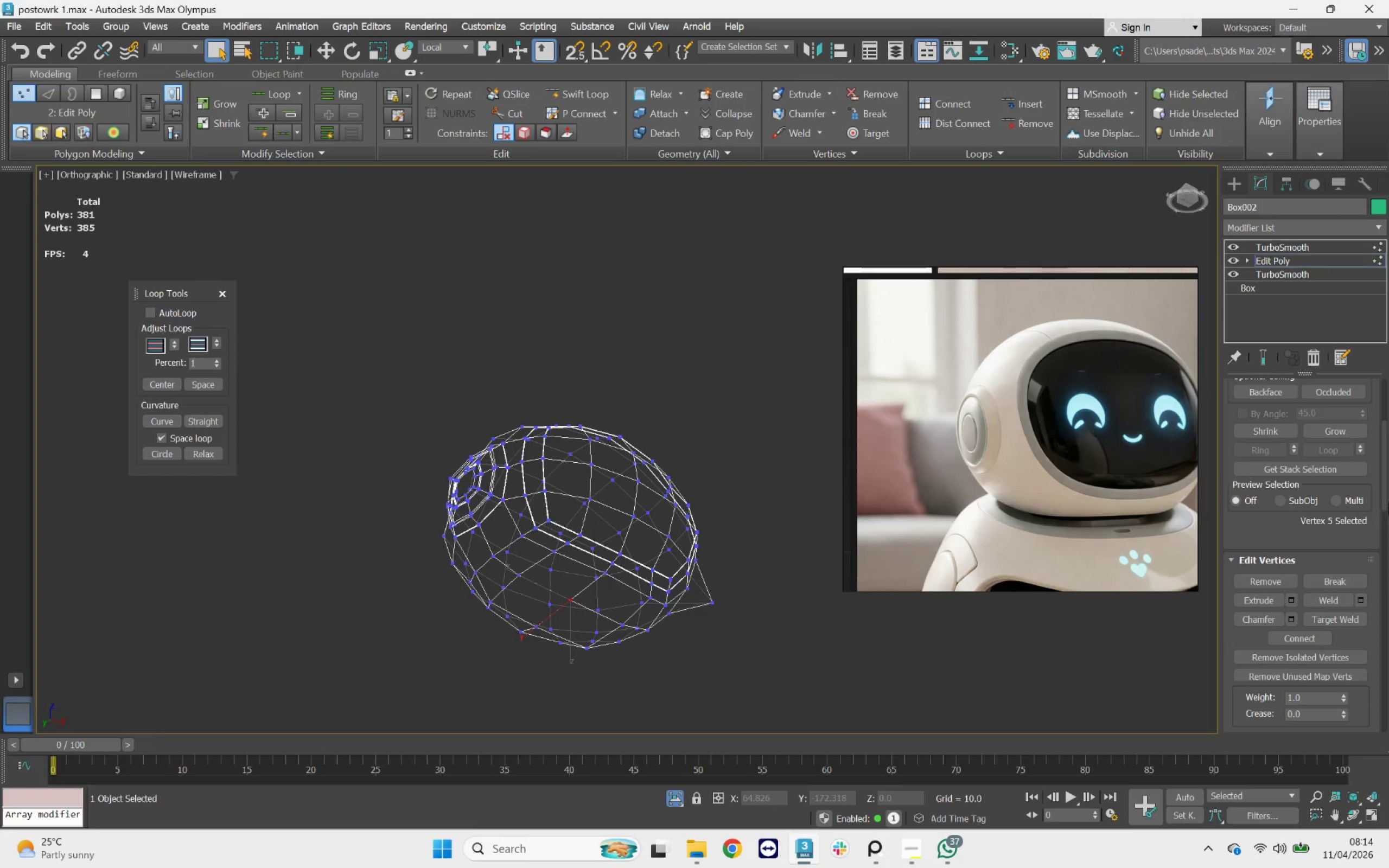 
left_click_drag(start_coordinate=[1383, 493], to_coordinate=[1376, 420])
 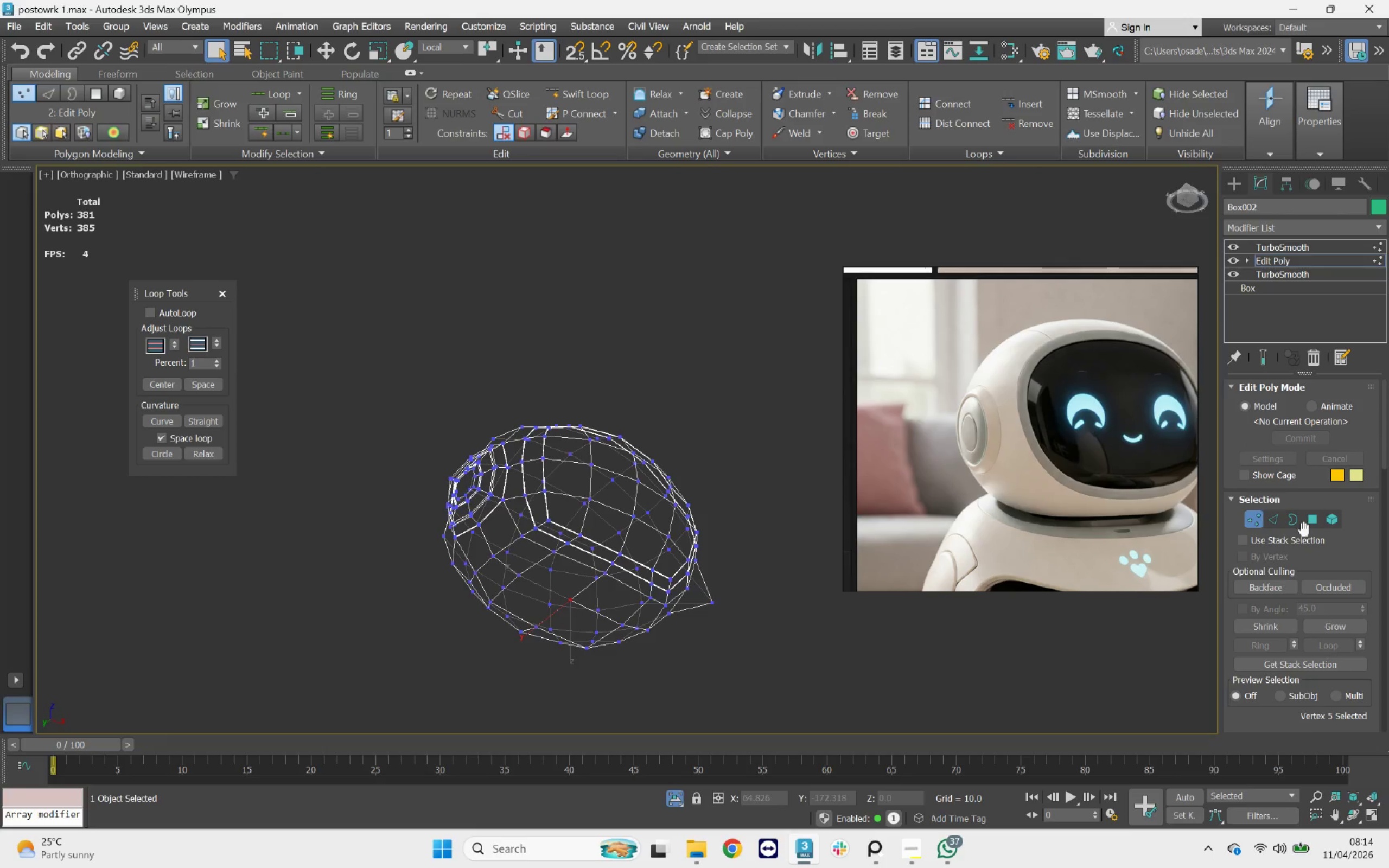 
hold_key(key=ControlLeft, duration=0.66)
left_click([1313, 522])
 